 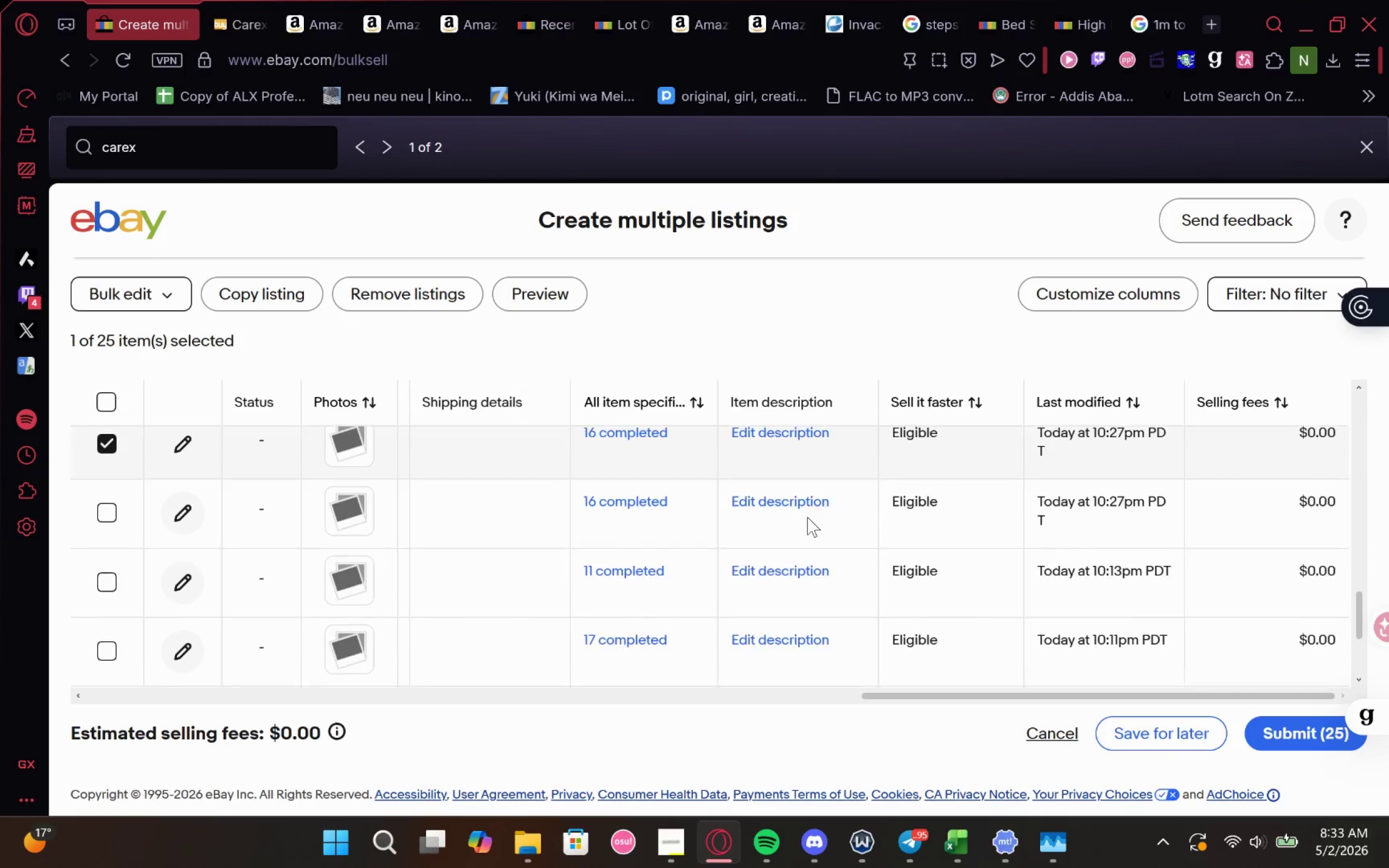 
left_click([772, 529])
 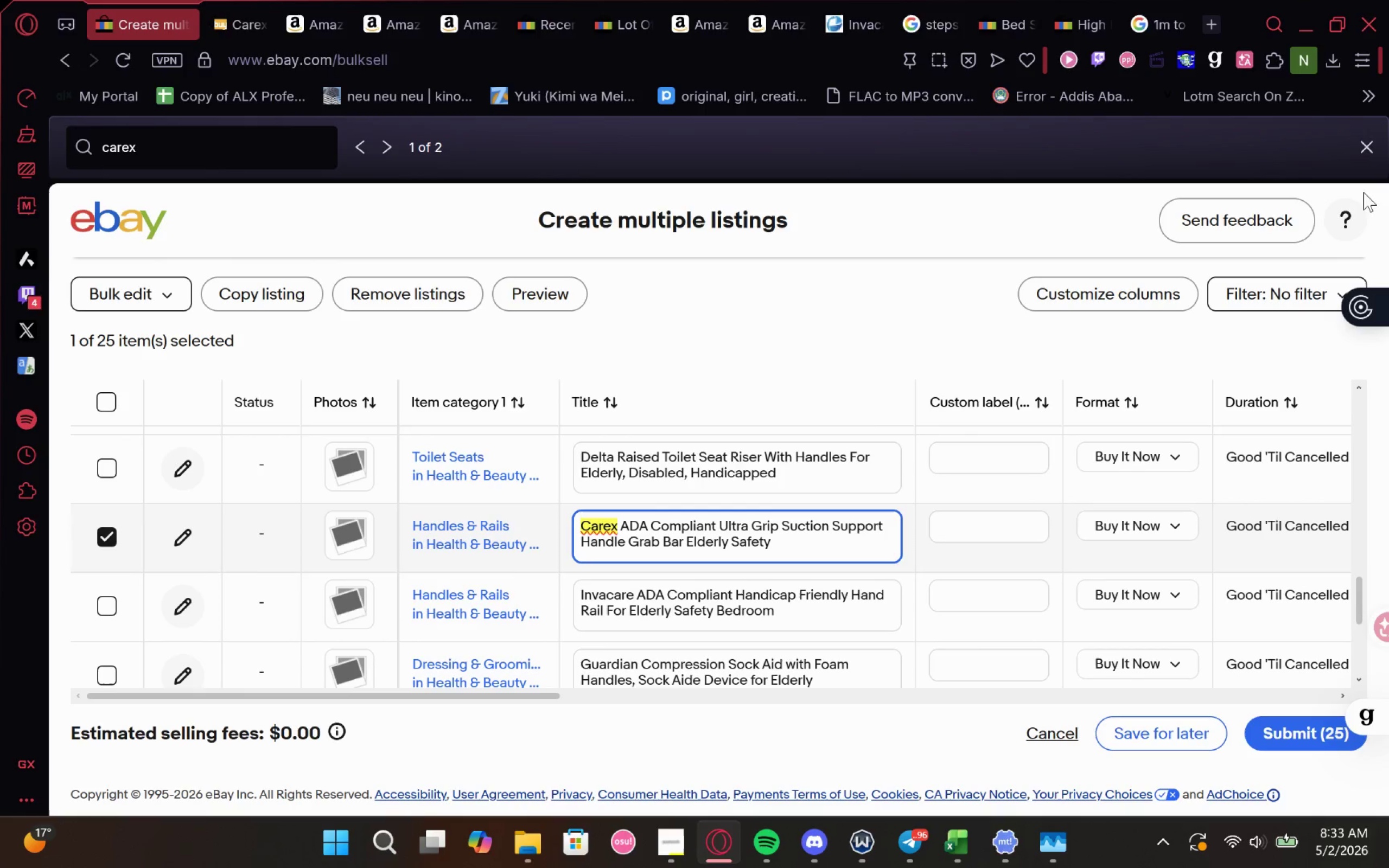 
left_click([1366, 161])
 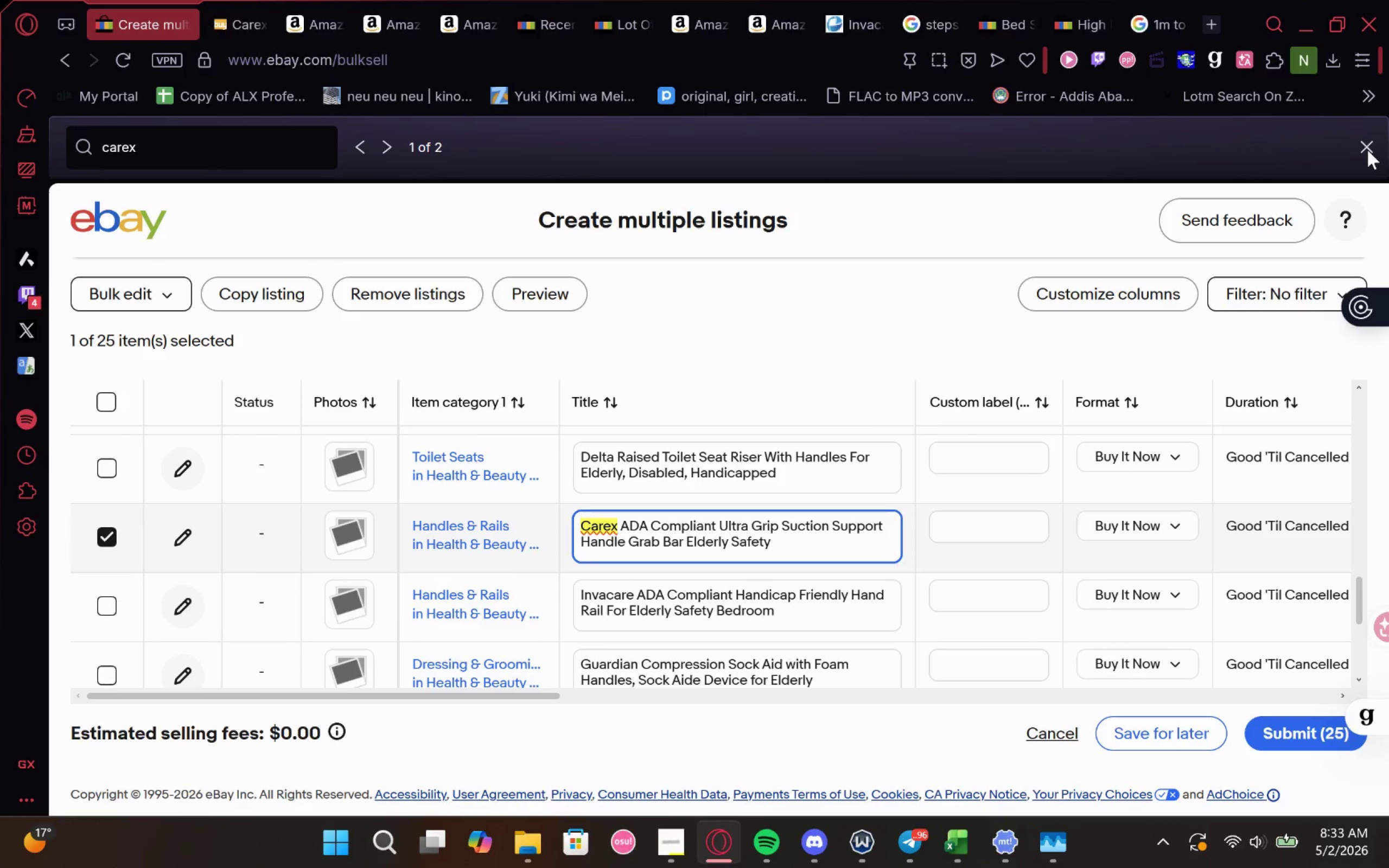 
left_click([1367, 150])
 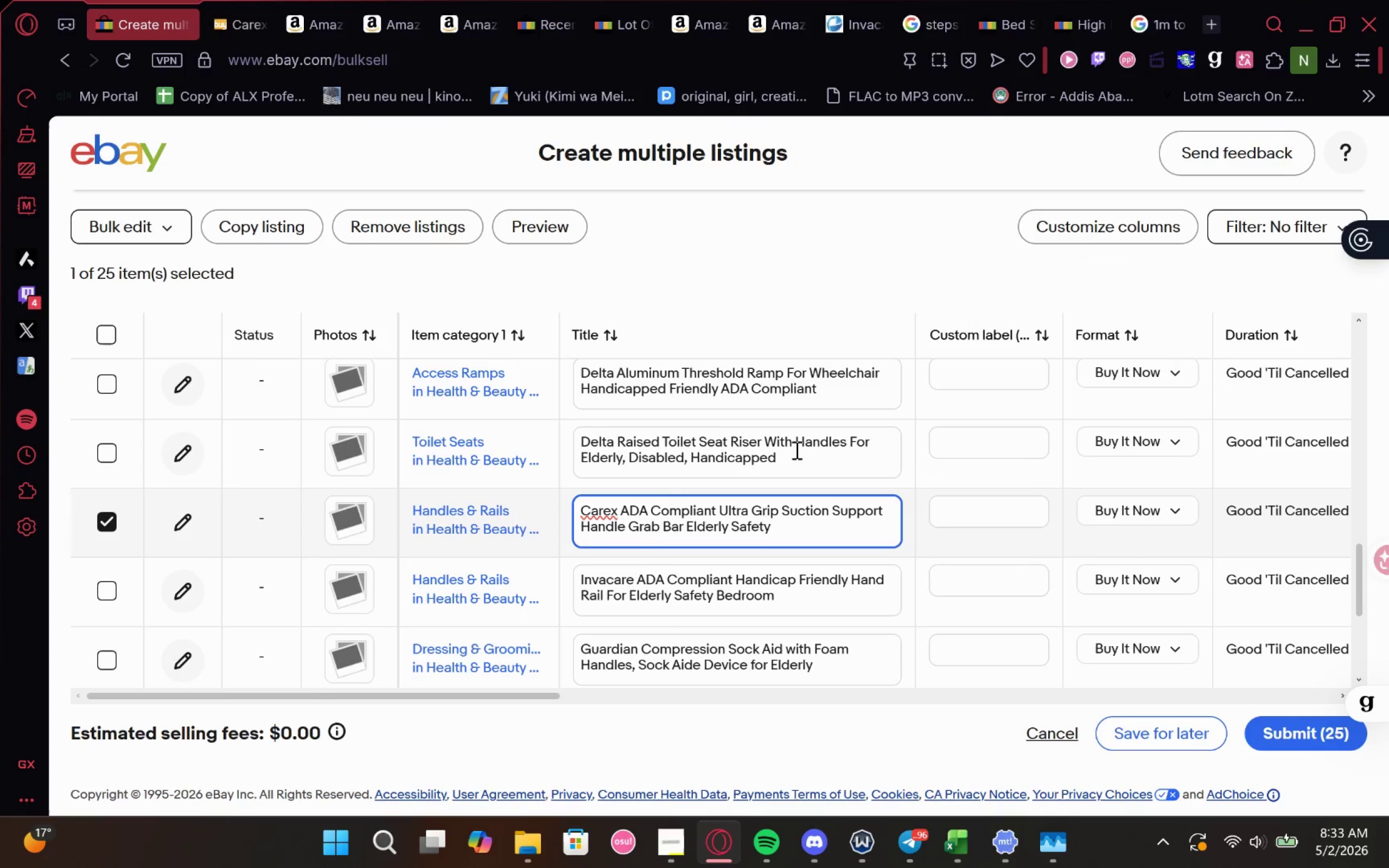 
left_click([797, 452])
 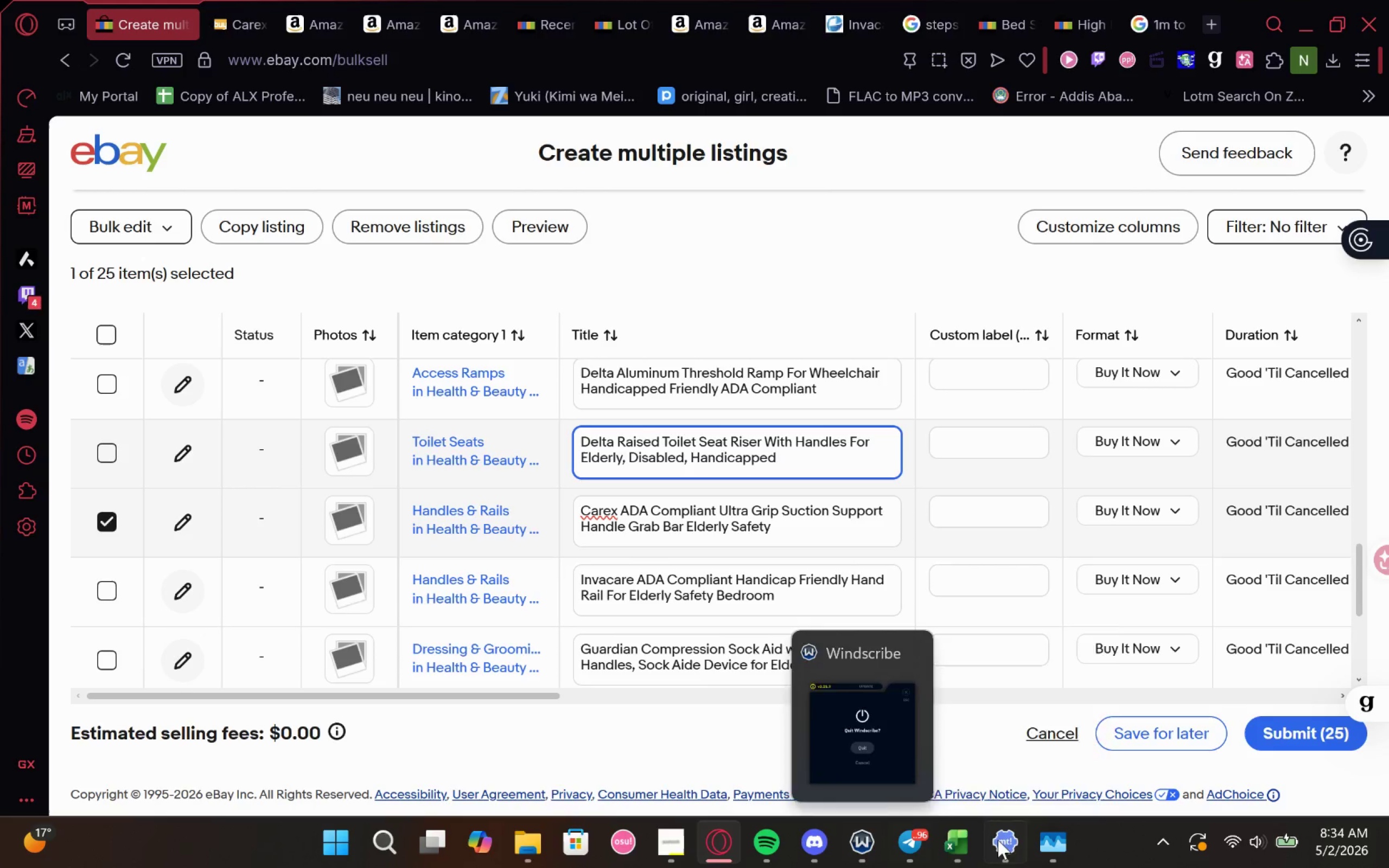 
left_click([951, 846])
 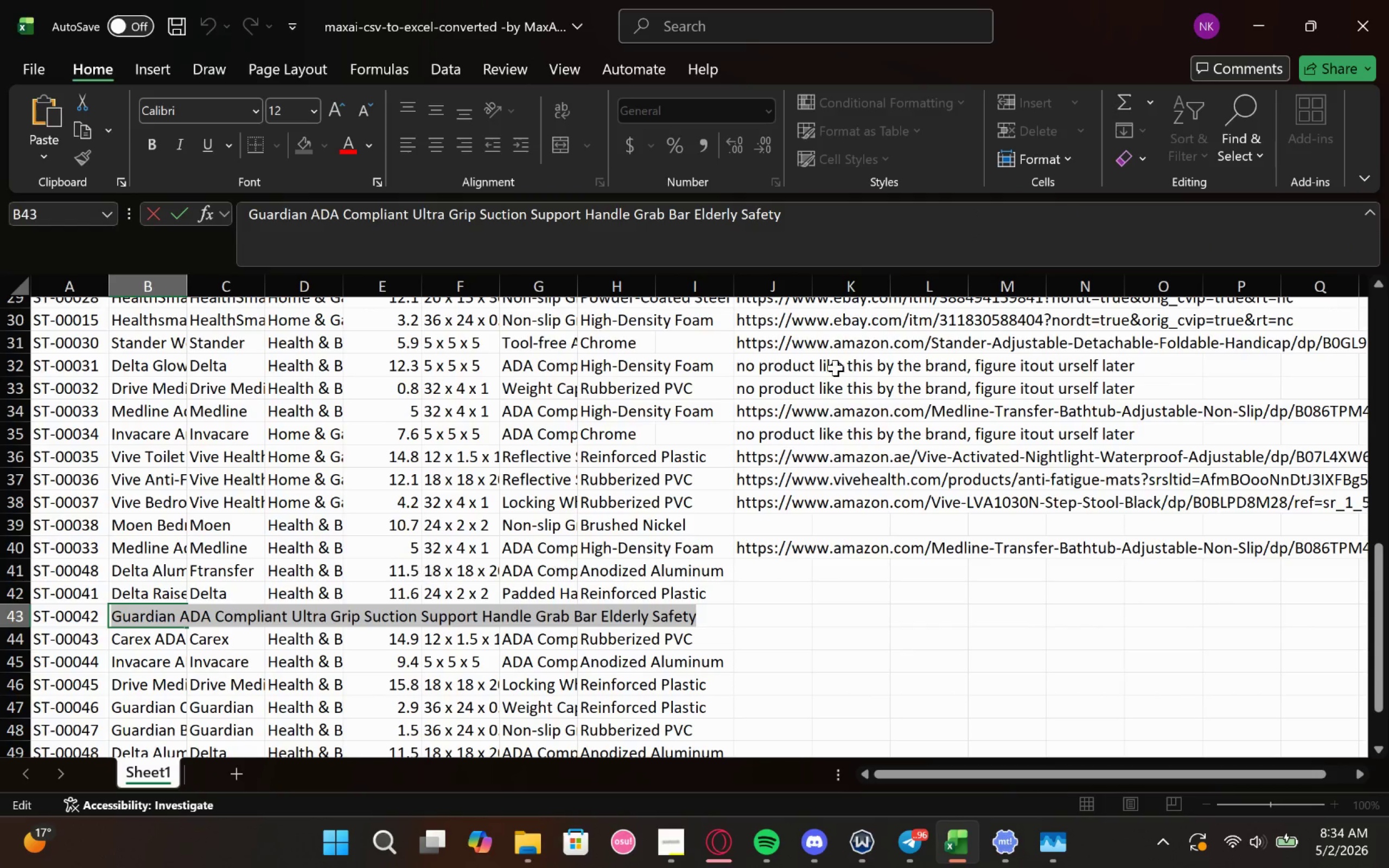 
left_click([1253, 22])
 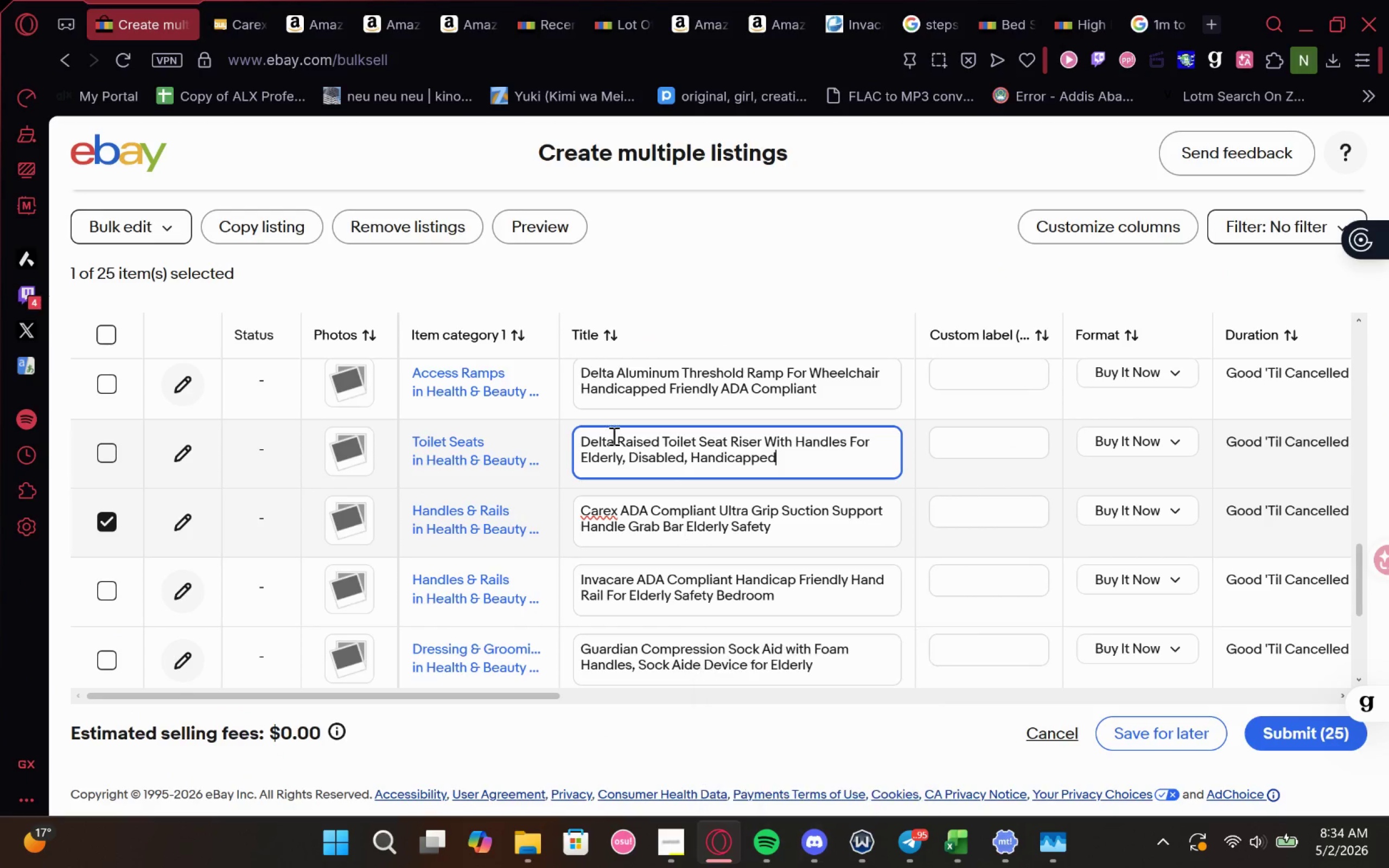 
left_click_drag(start_coordinate=[821, 448], to_coordinate=[574, 417])
 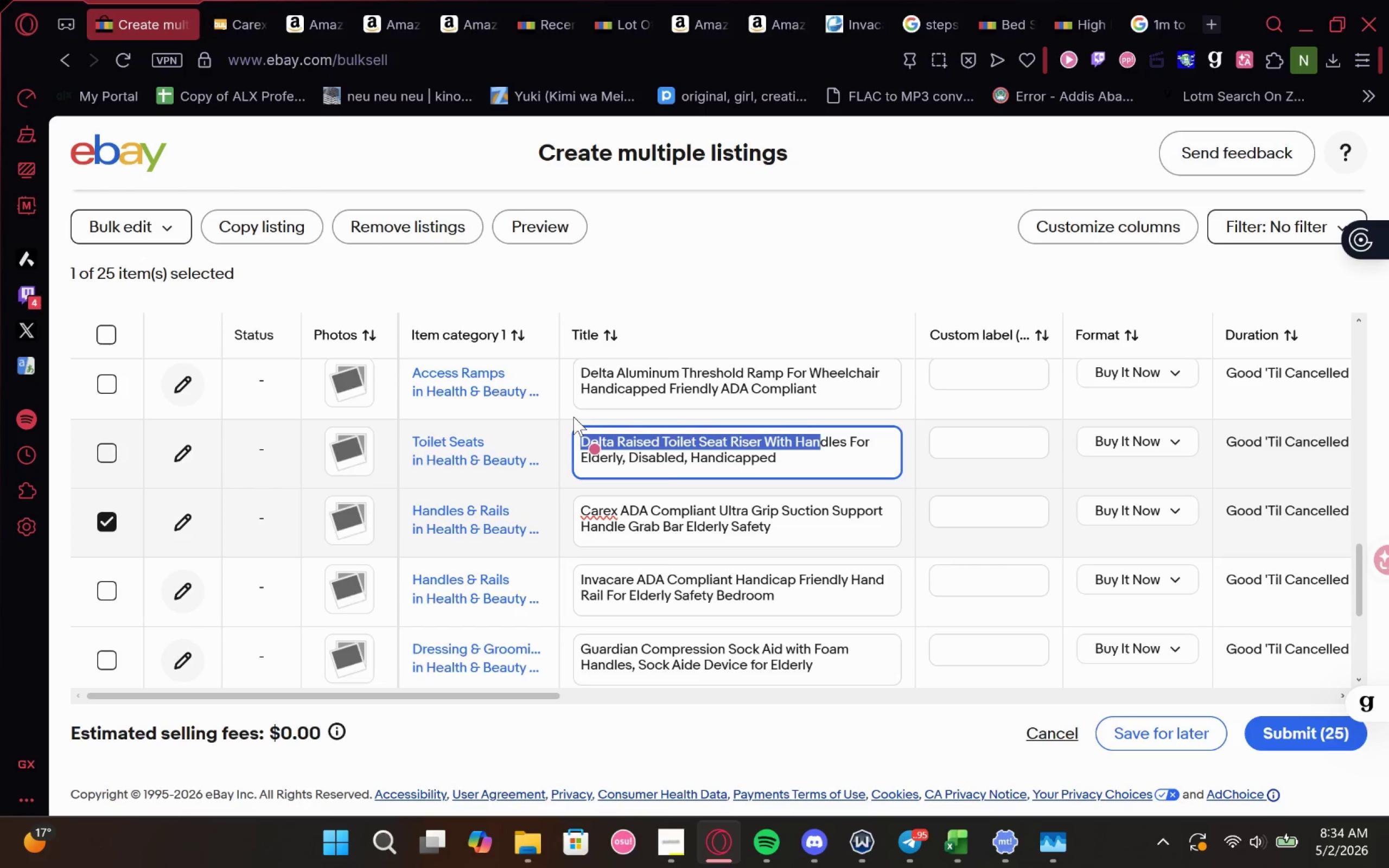 
left_click([574, 417])
 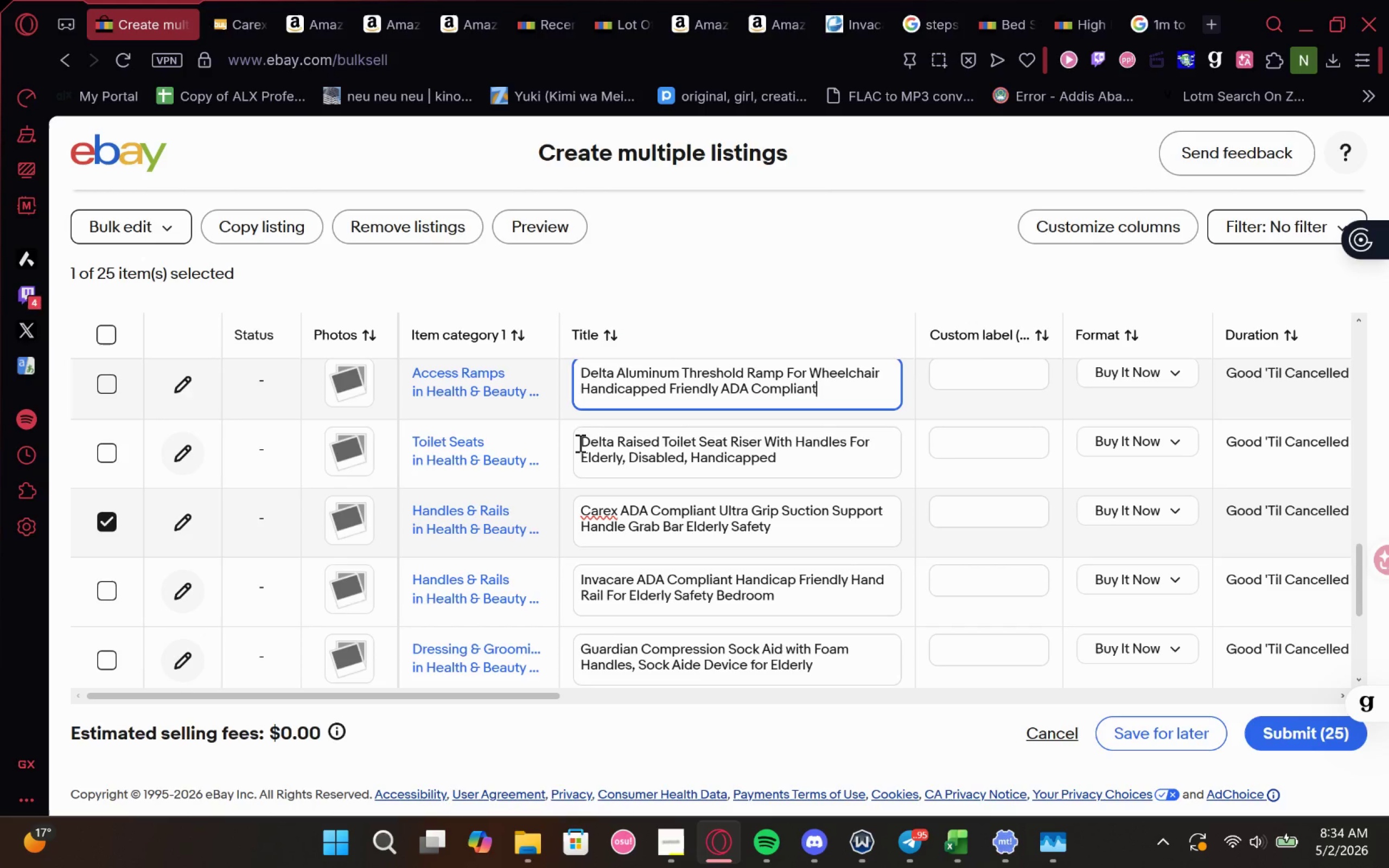 
left_click_drag(start_coordinate=[580, 443], to_coordinate=[831, 501])
 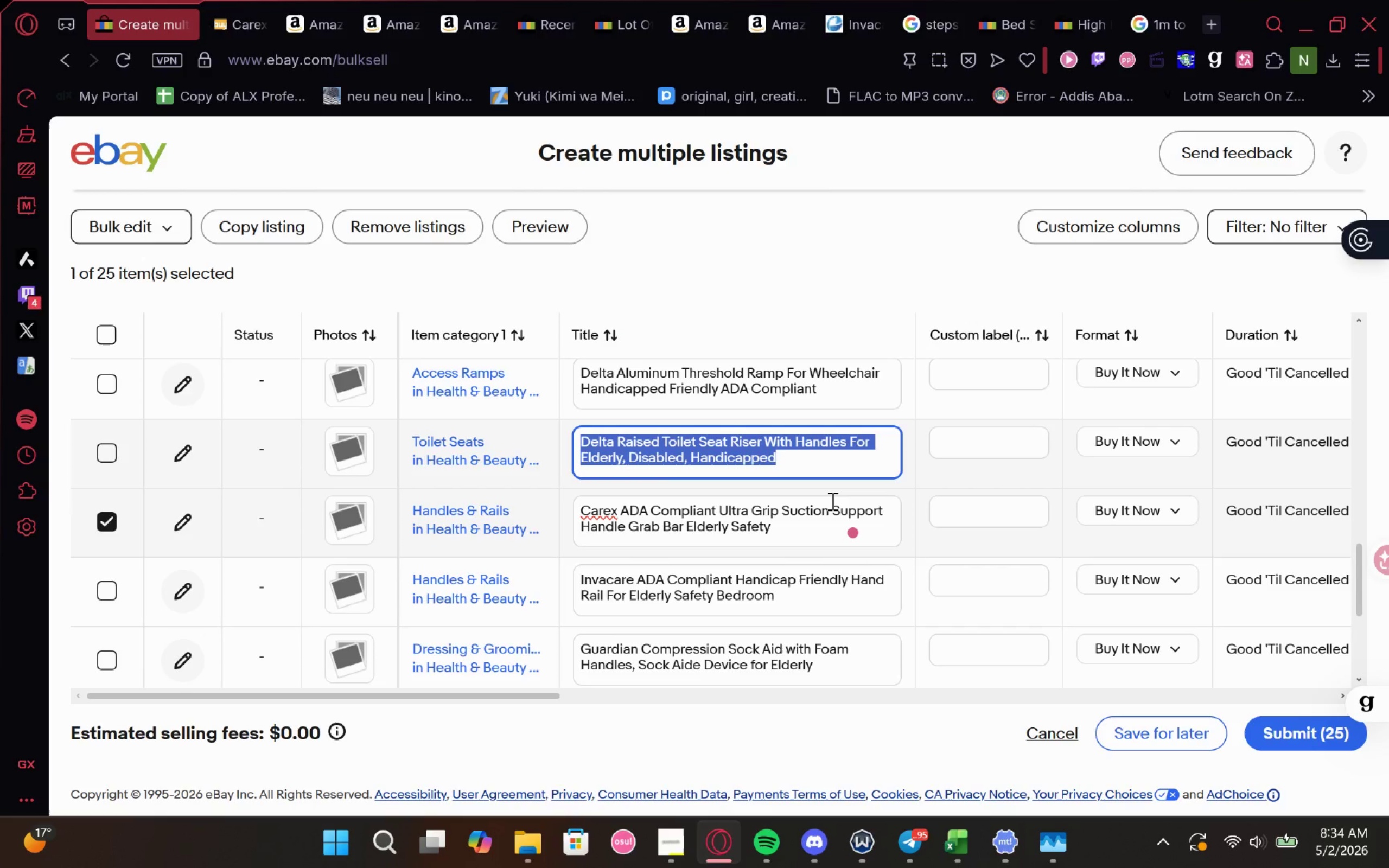 
key(Control+C)
 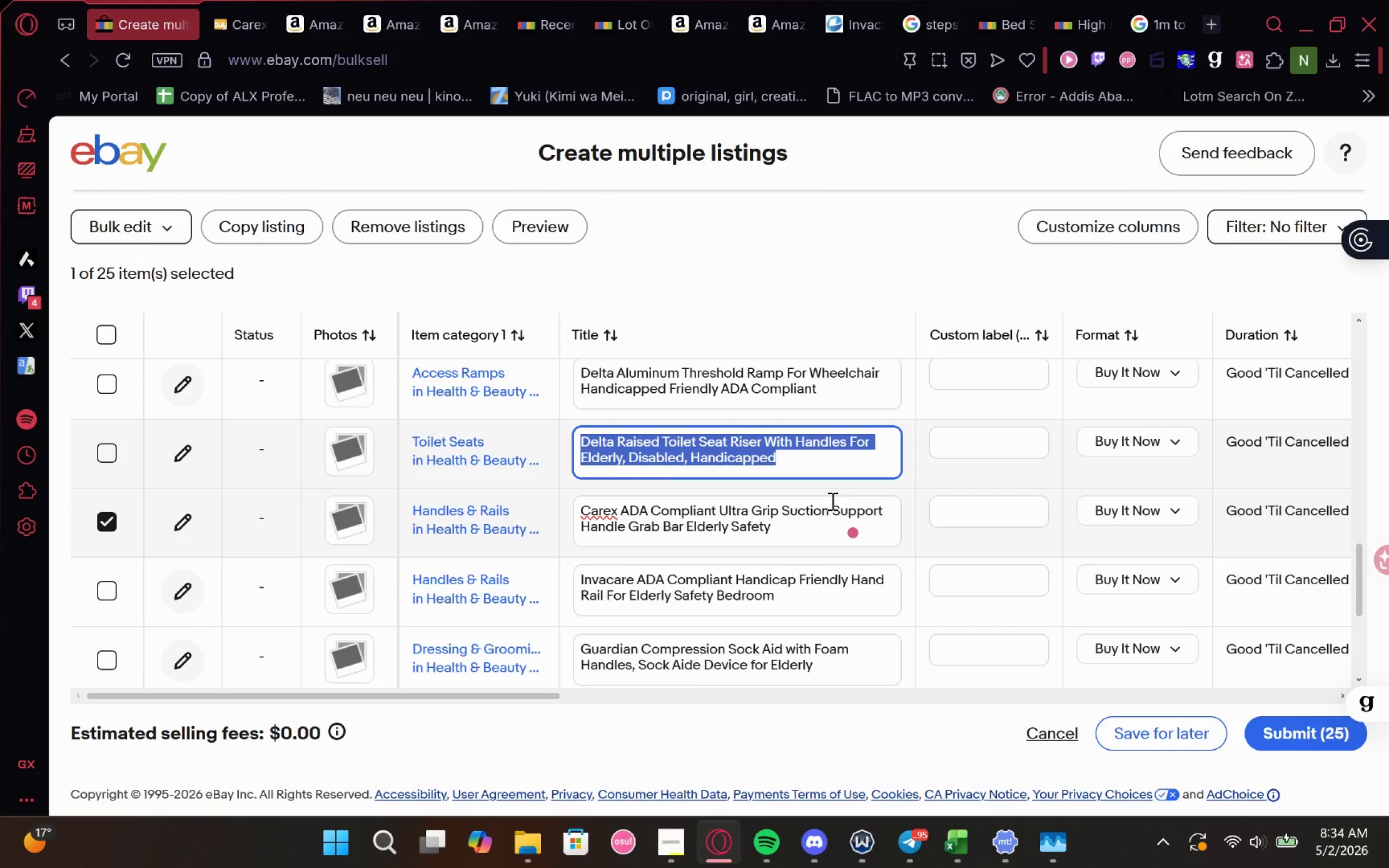 
key(Control+C)
 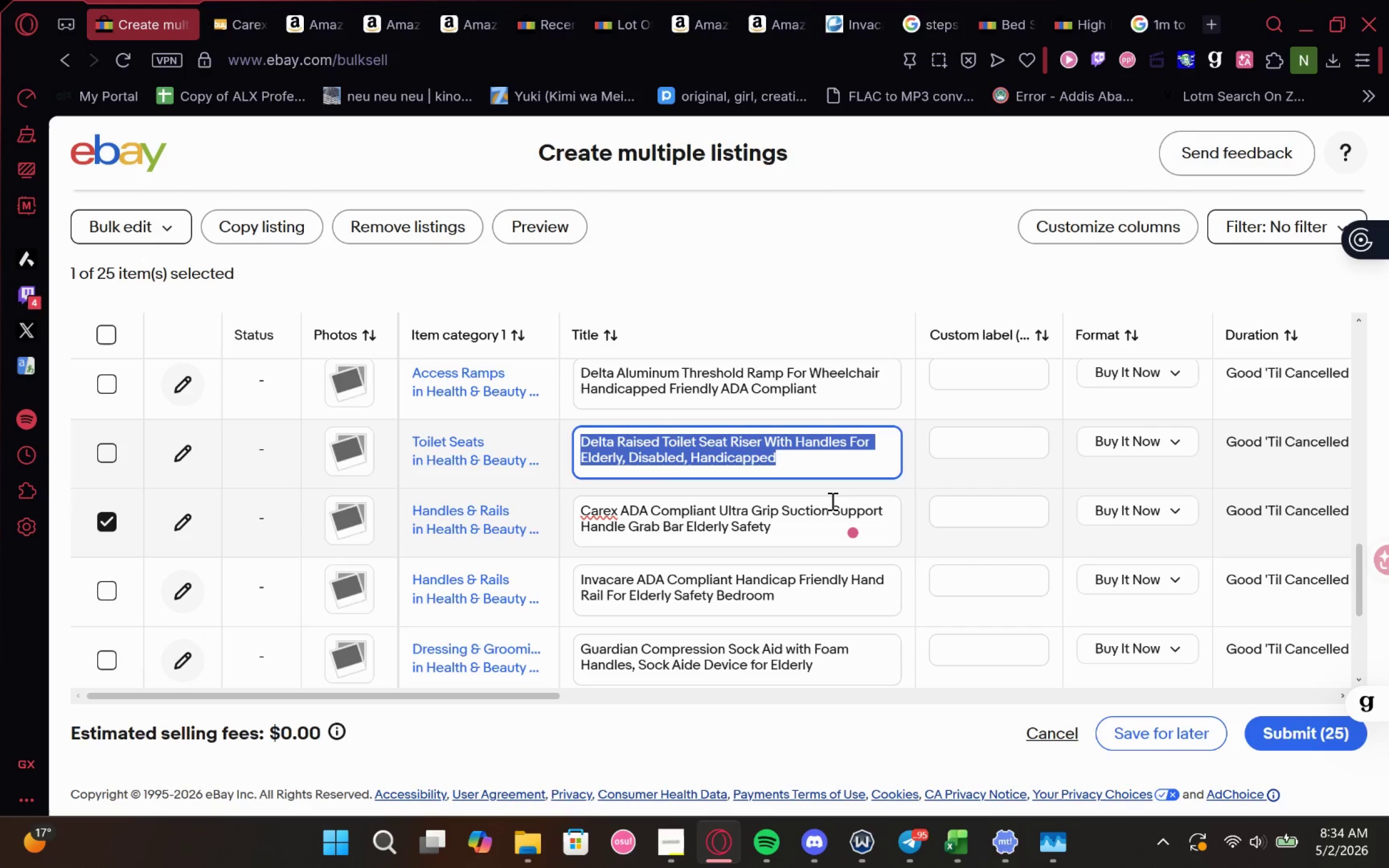 
key(Control+C)
 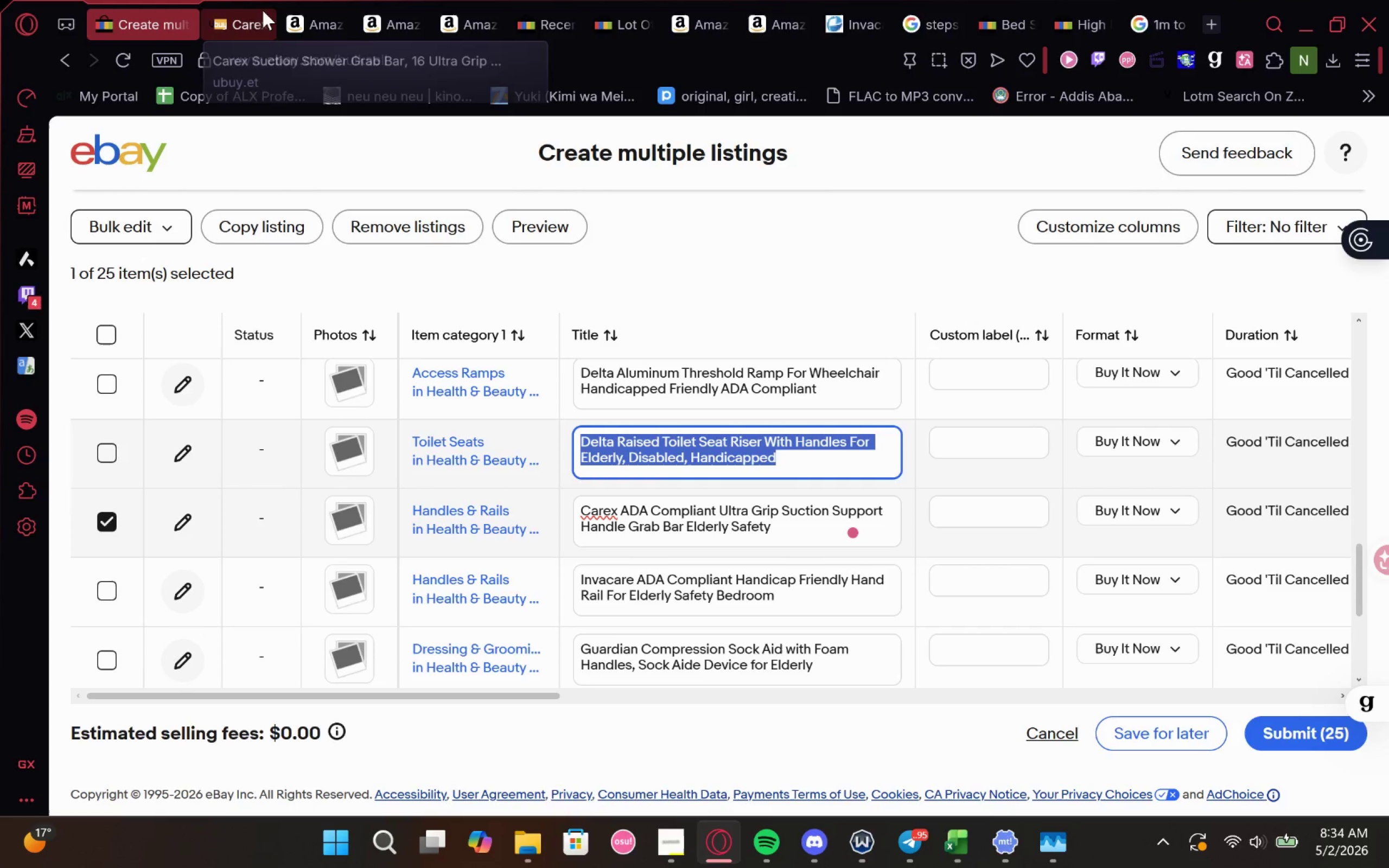 
left_click([263, 10])
 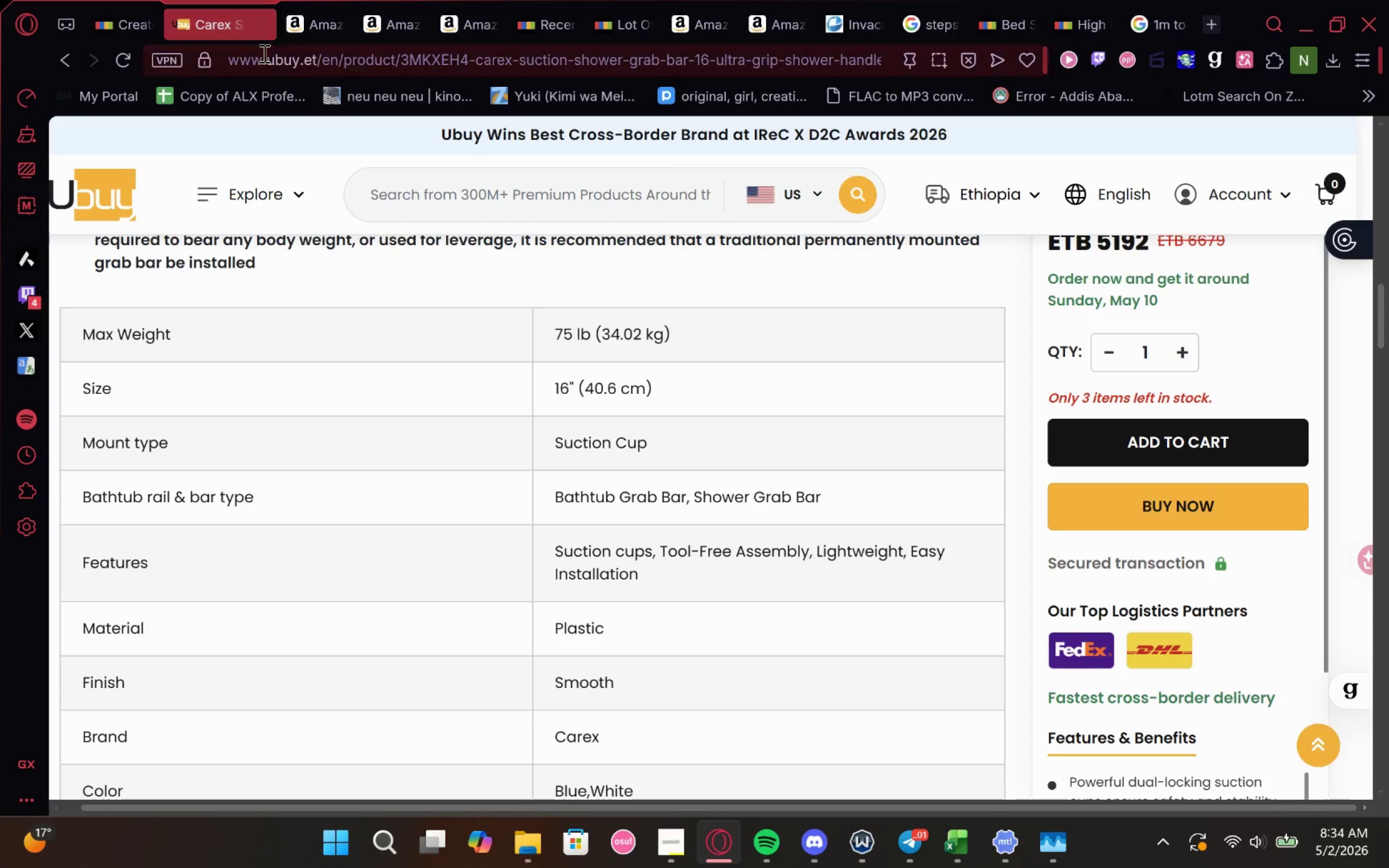 
left_click([263, 53])
 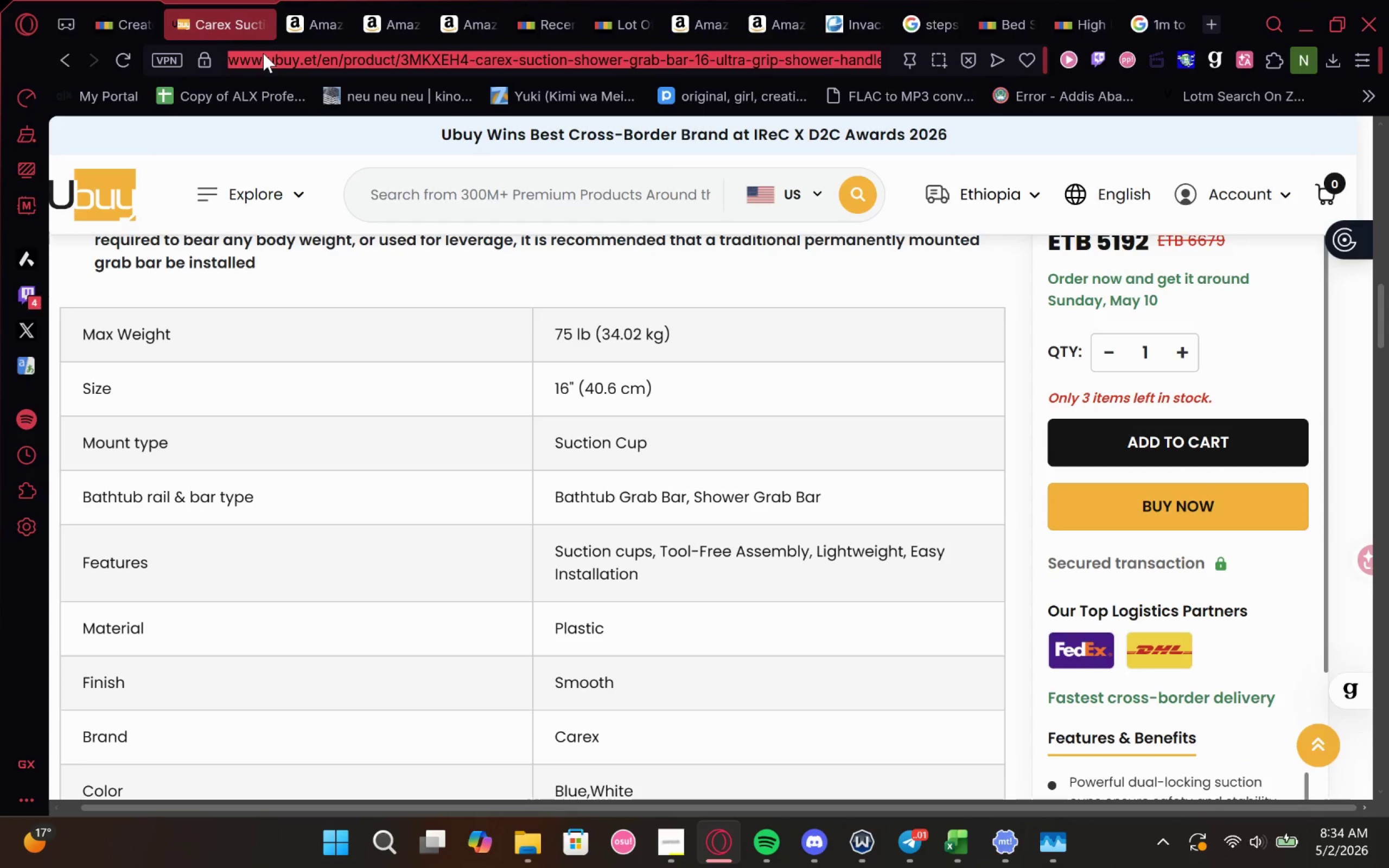 
key(Control+V)
 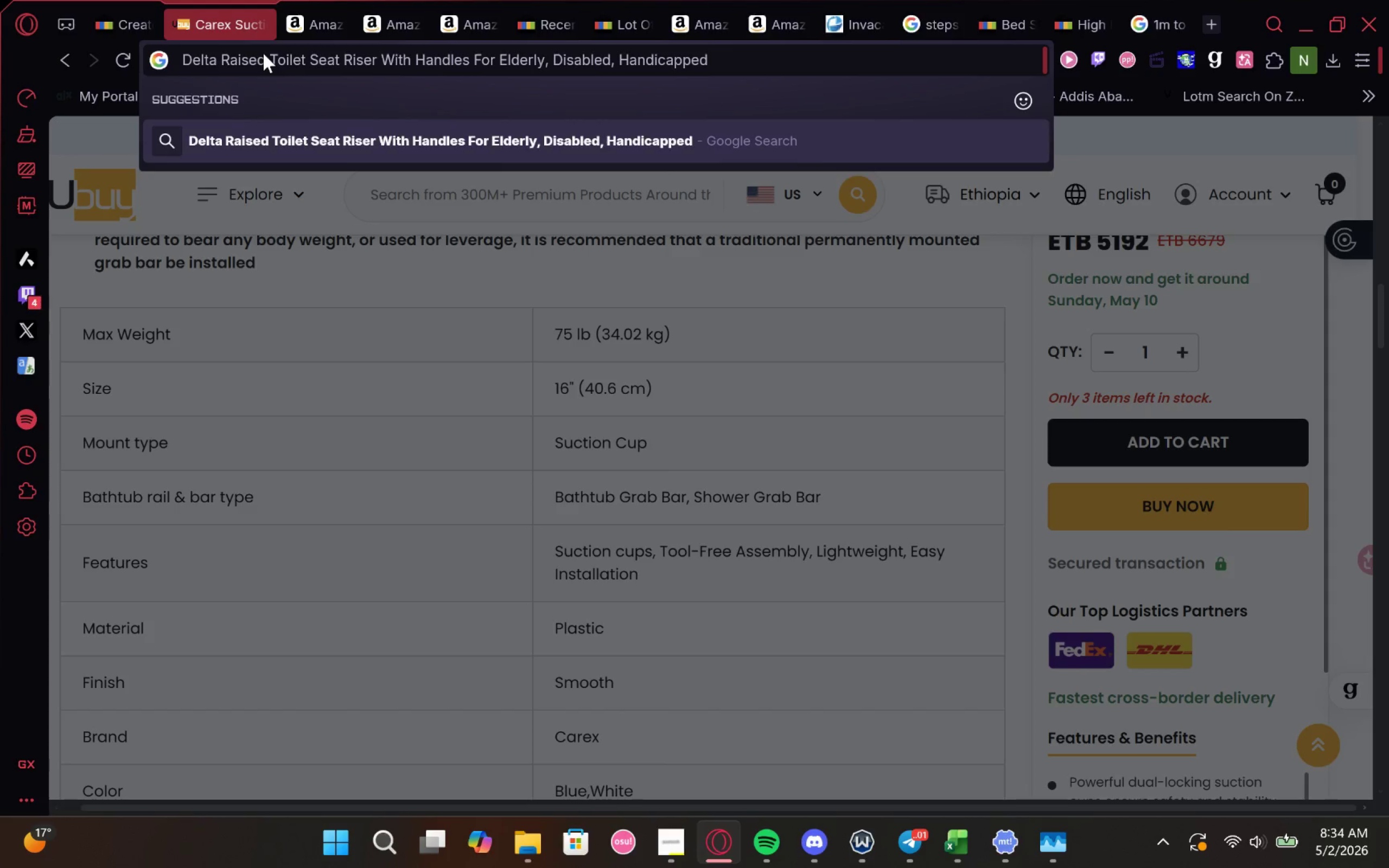 
key(Enter)
 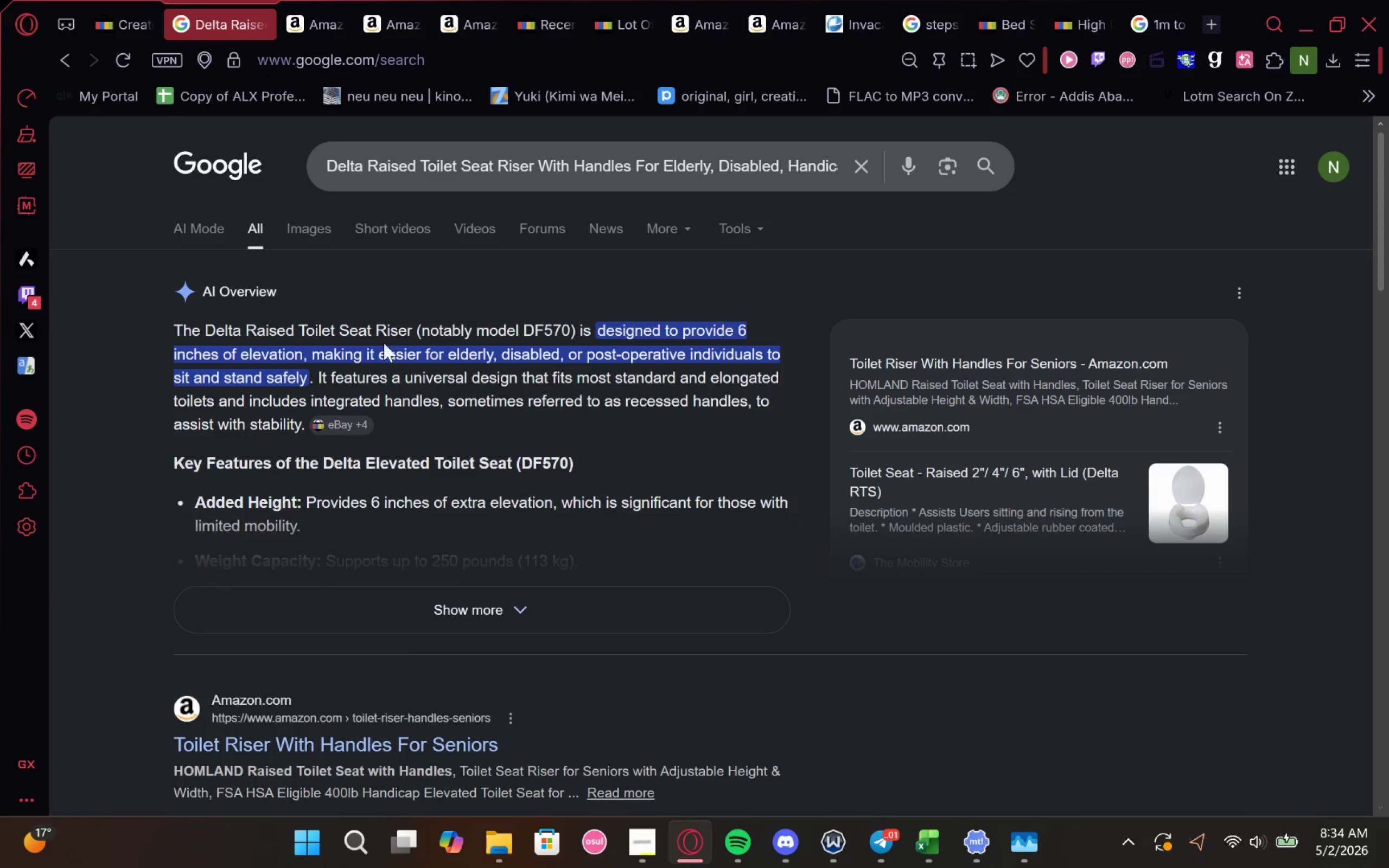 
wait(6.65)
 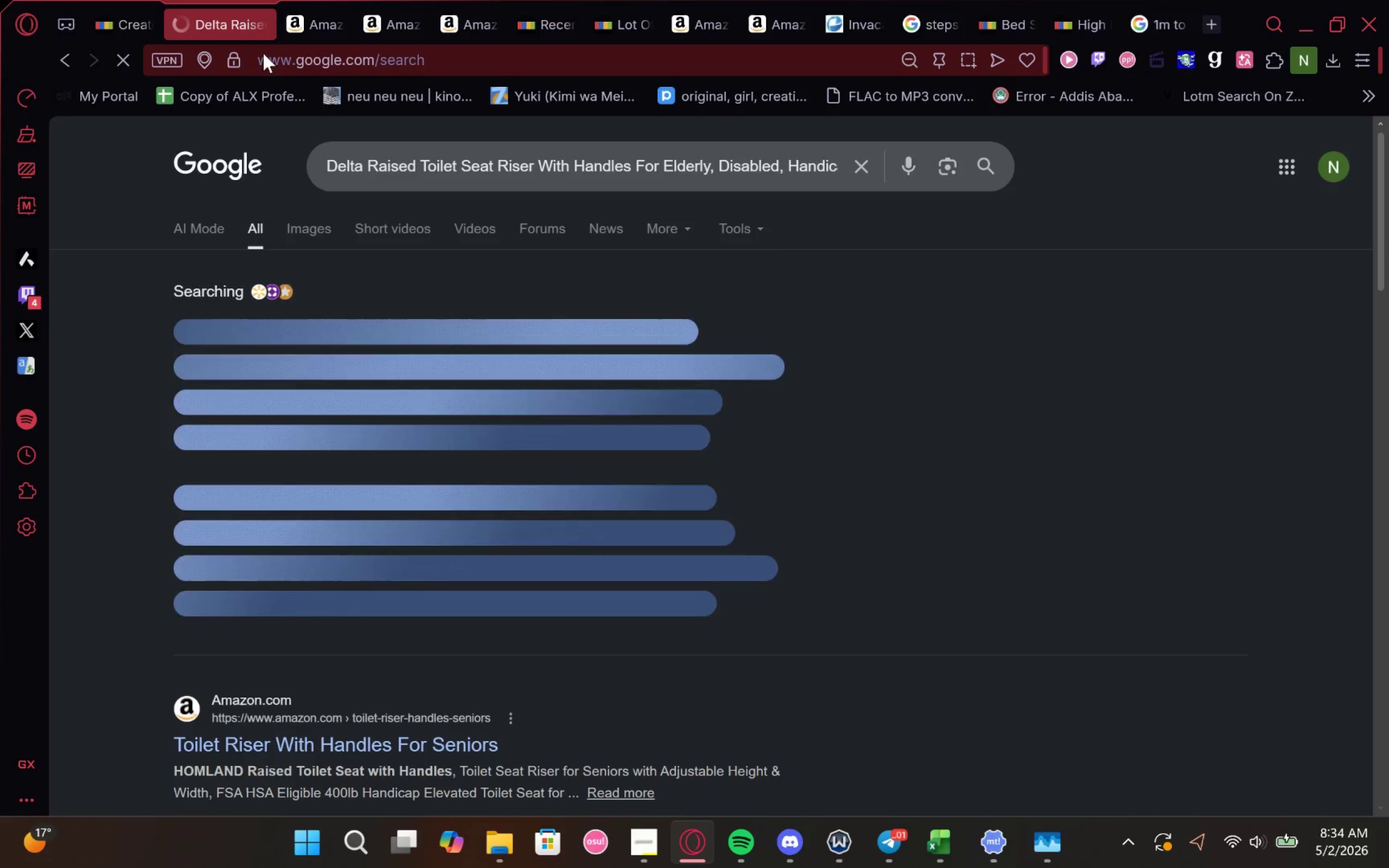 
left_click([316, 420])
 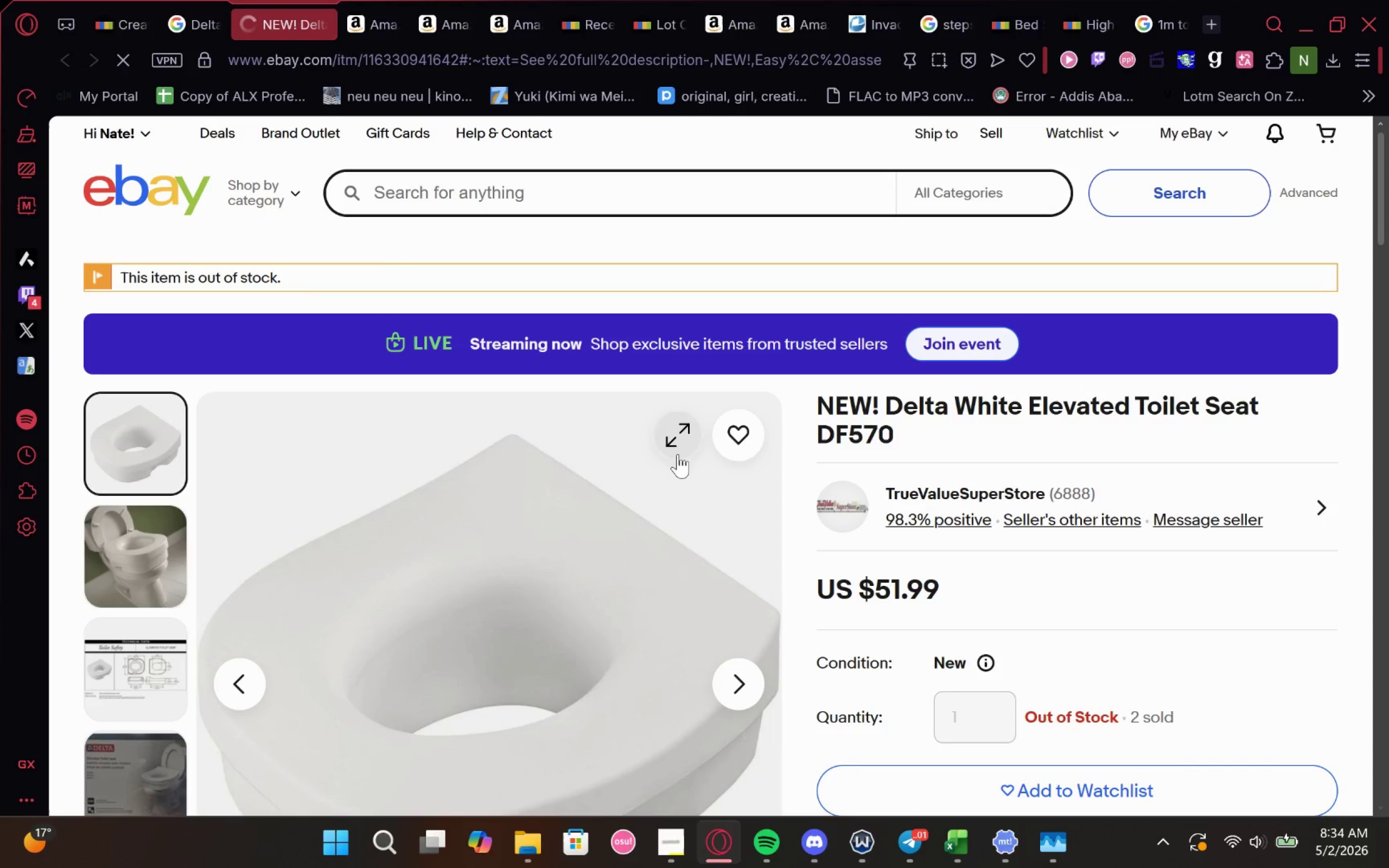 
scroll: coordinate [629, 564], scroll_direction: none, amount: 0.0
 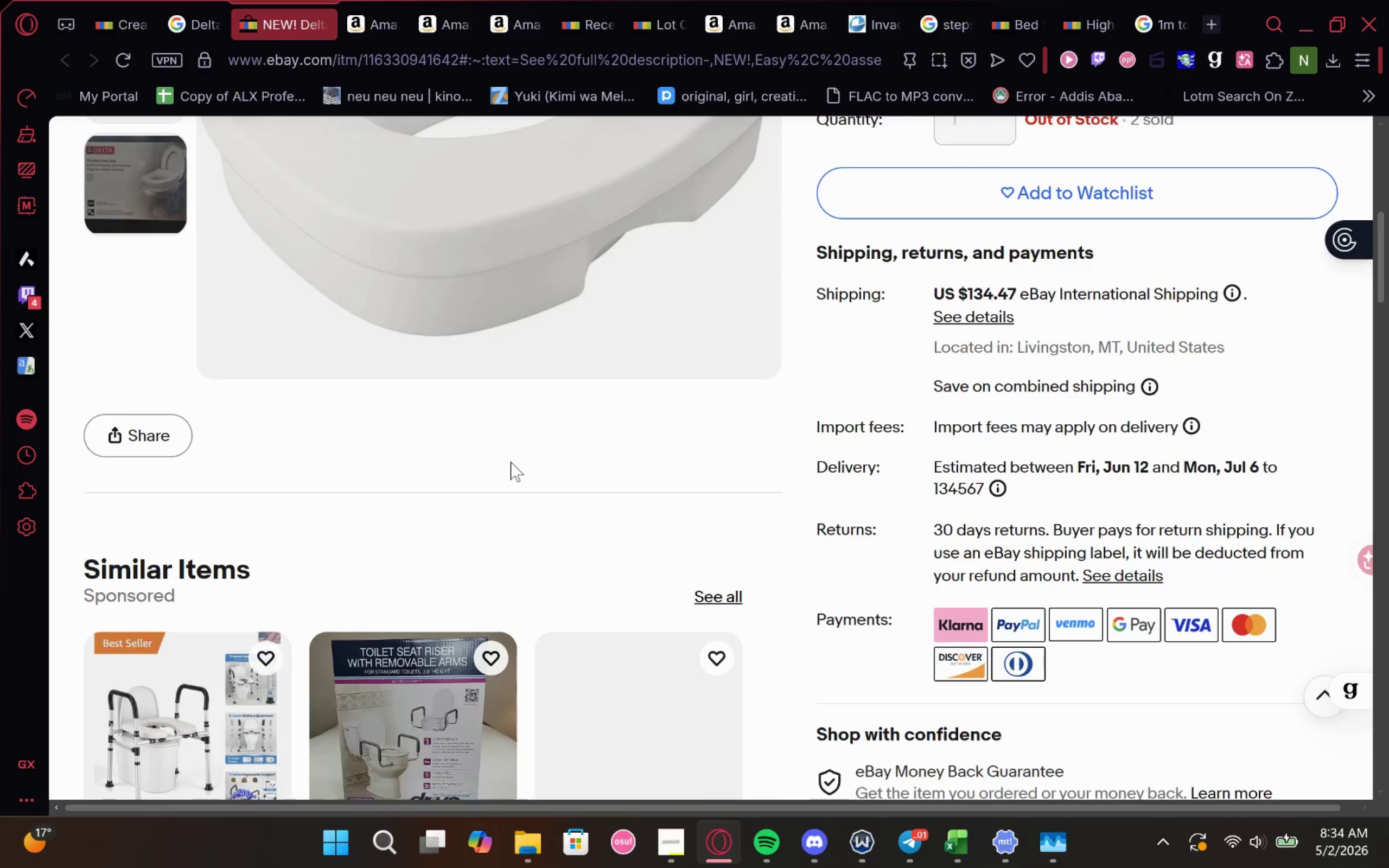 
scroll: coordinate [425, 394], scroll_direction: up, amount: 1.0
 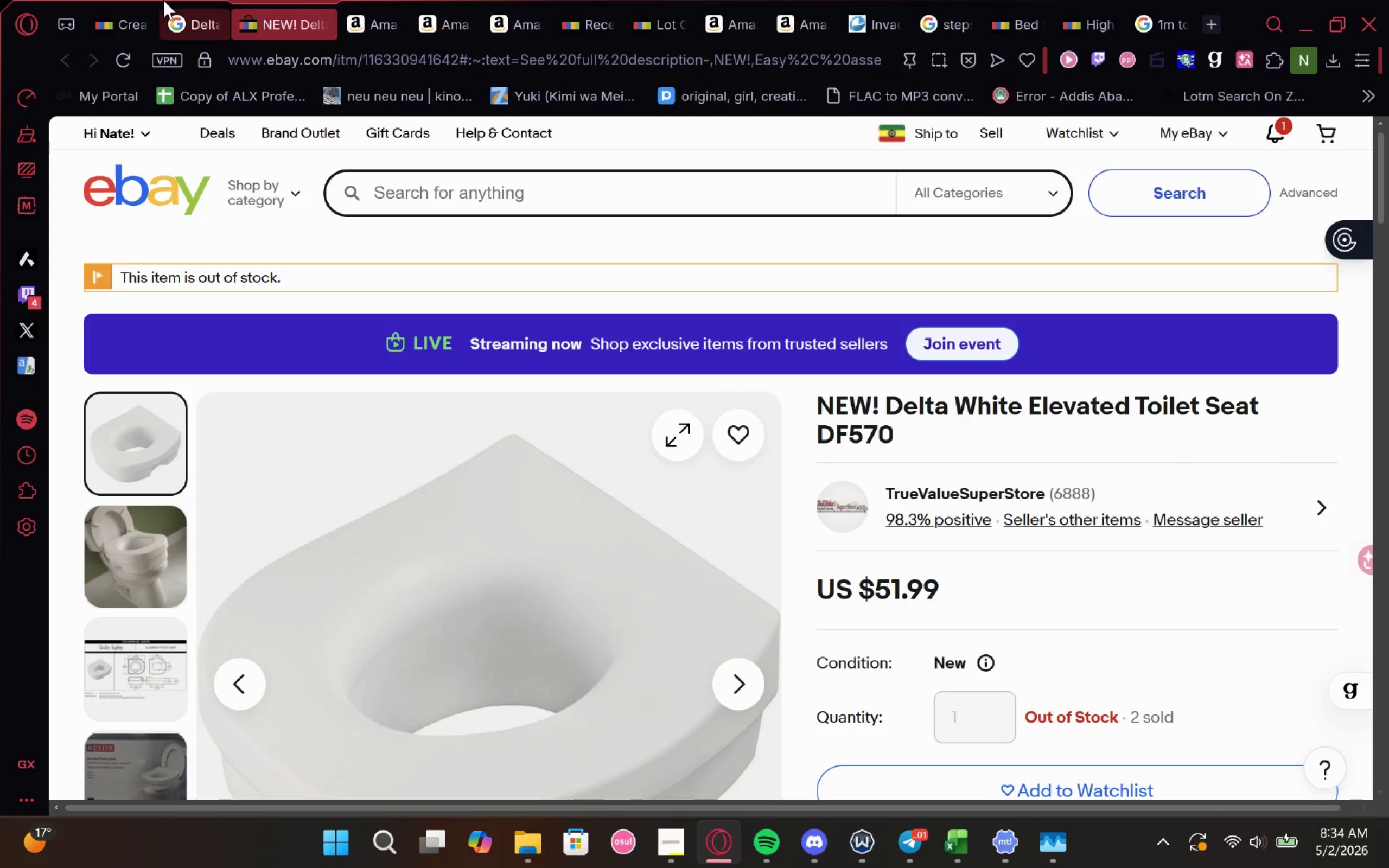 
left_click([163, 0])
 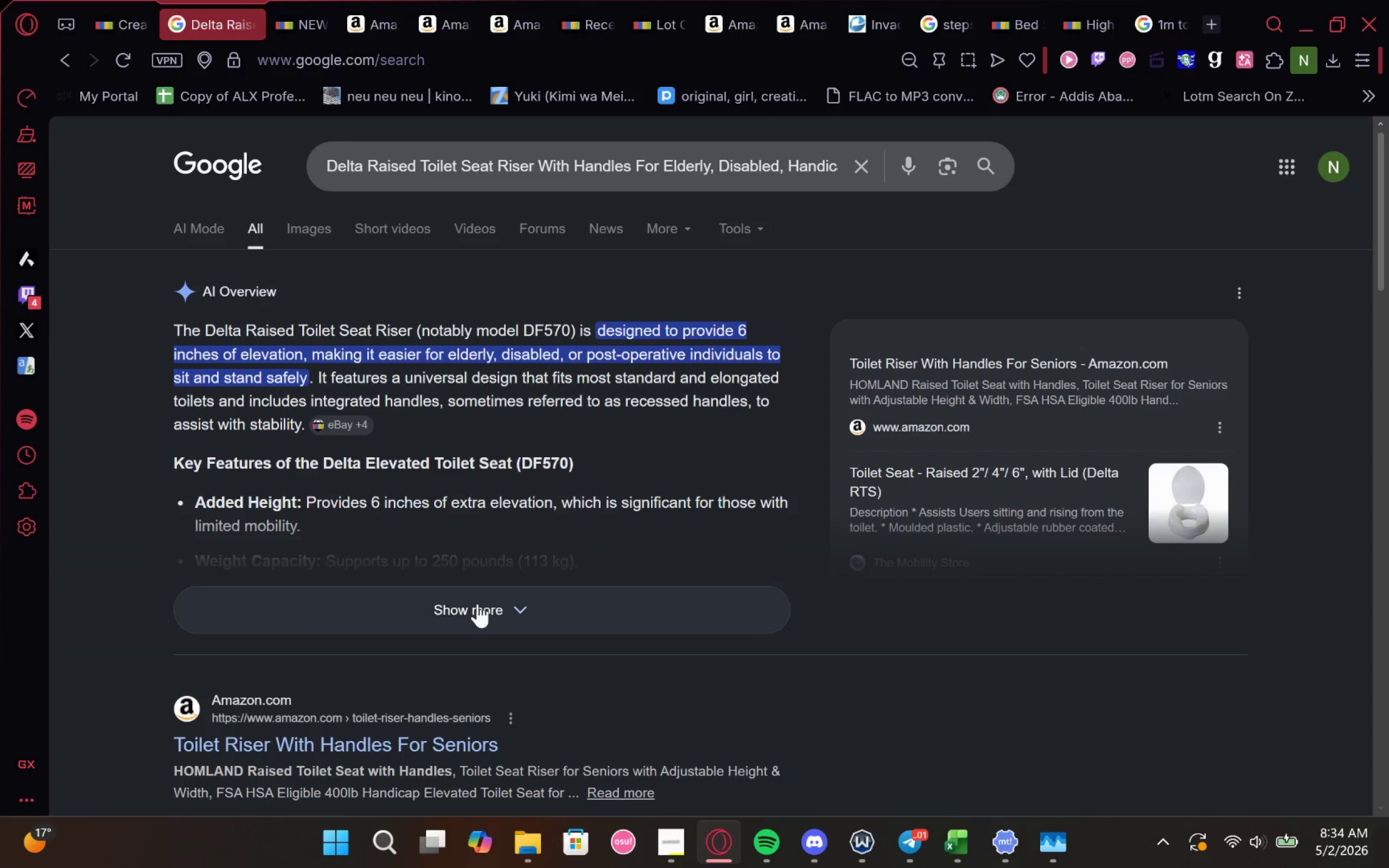 
left_click([477, 604])
 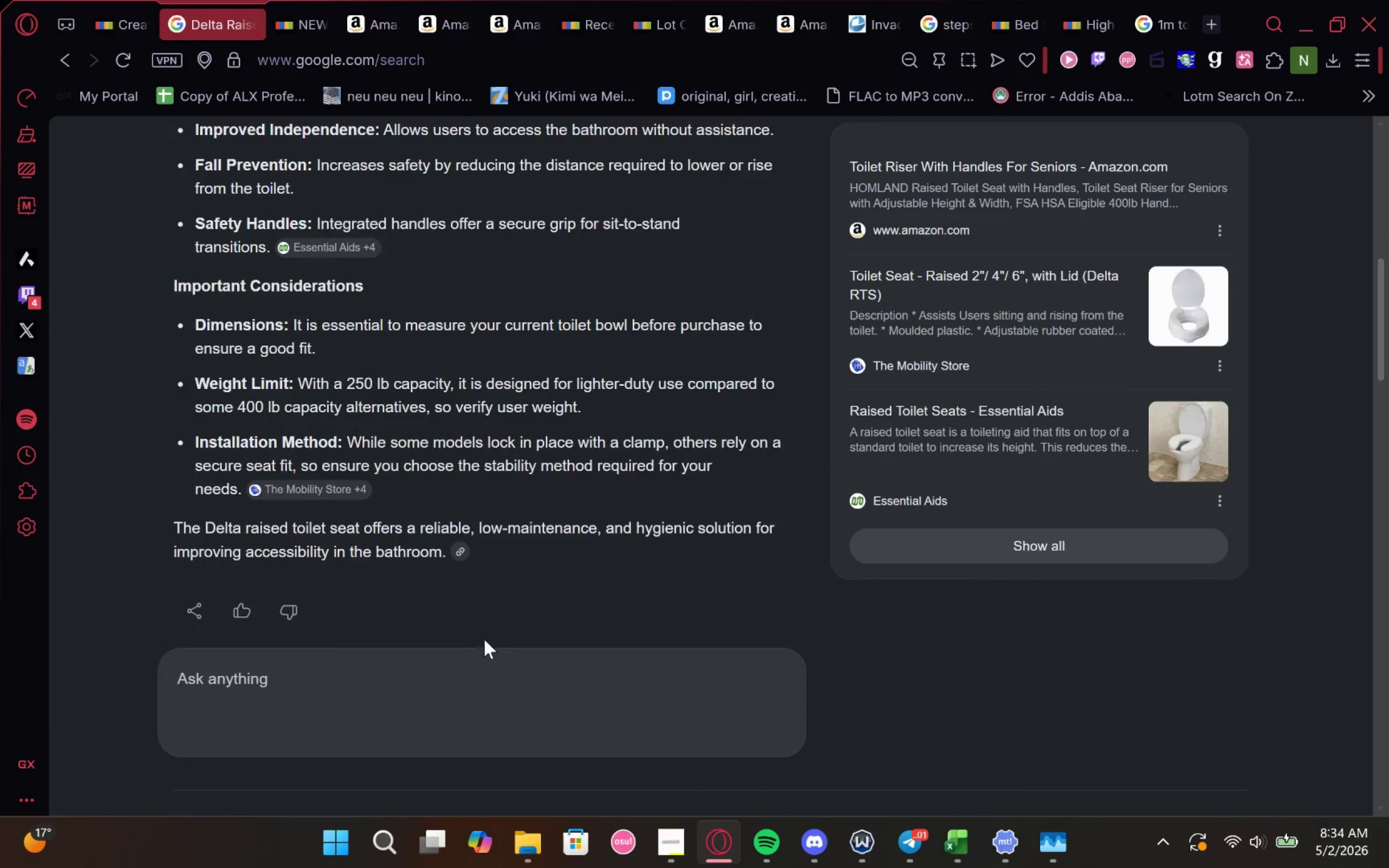 
left_click([457, 668])
 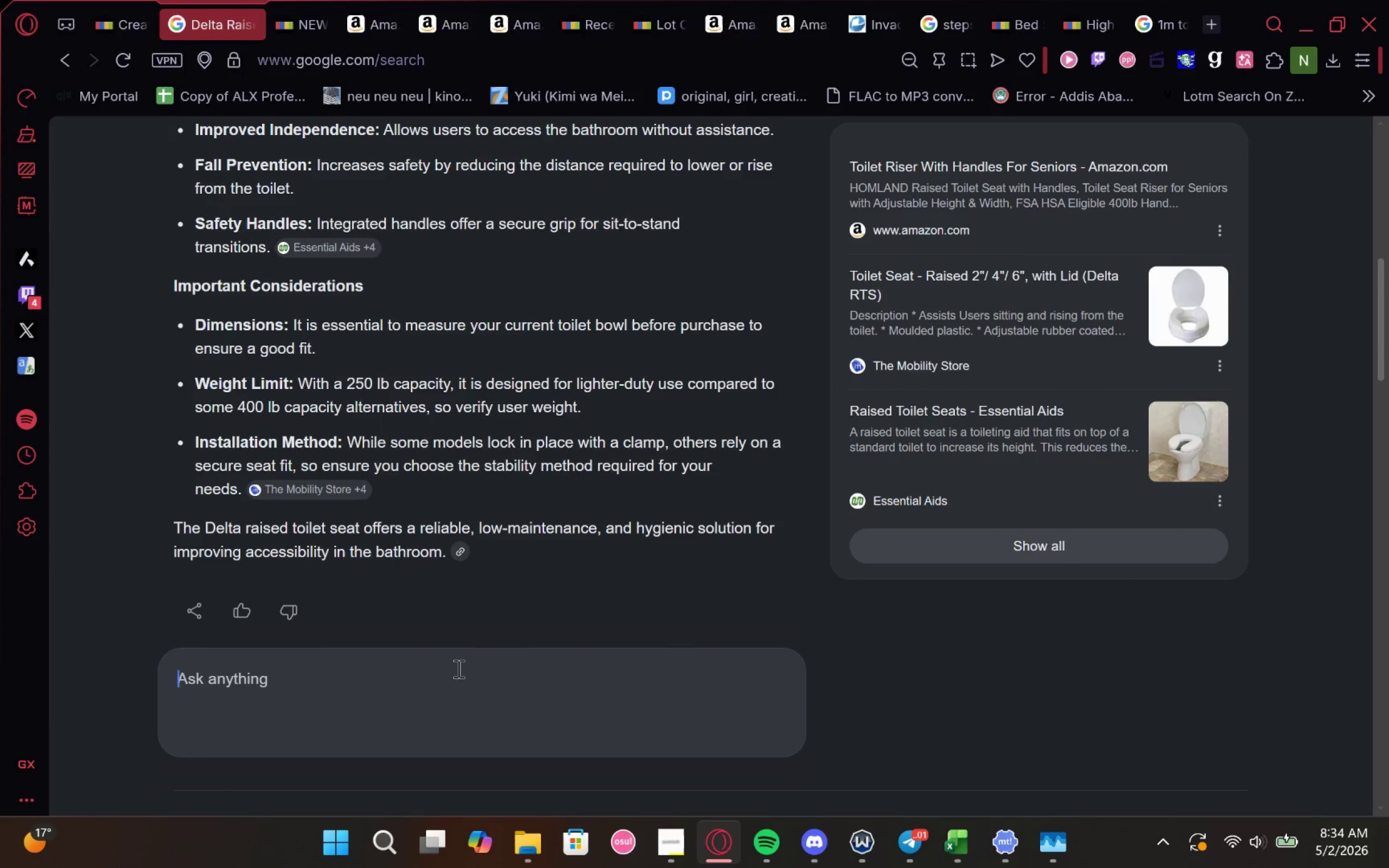 
type(not an elevetade)
key(Backspace)
key(Backspace)
type(e)
key(Backspace)
key(Backspace)
type(ed )
 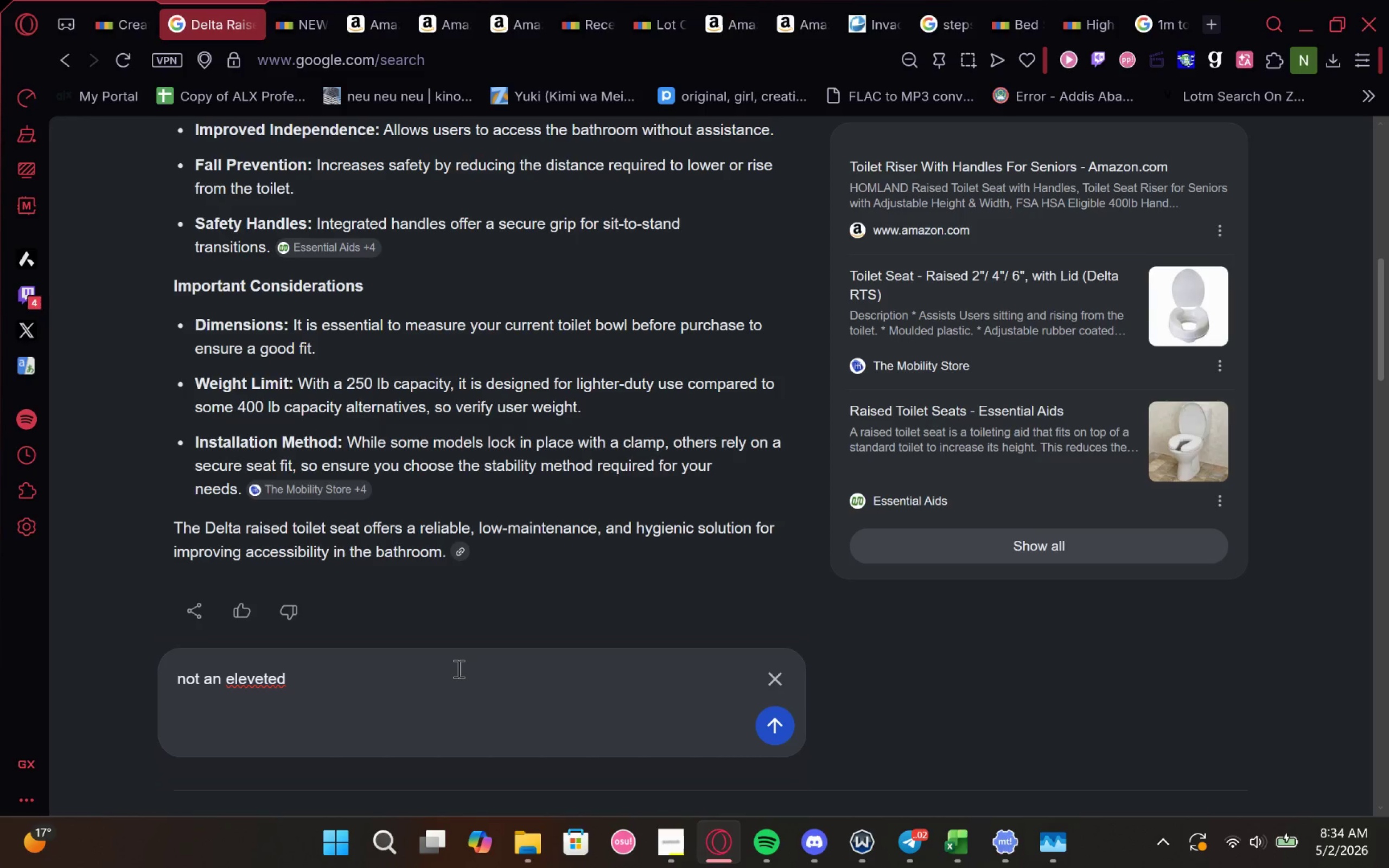 
key(ArrowLeft)
 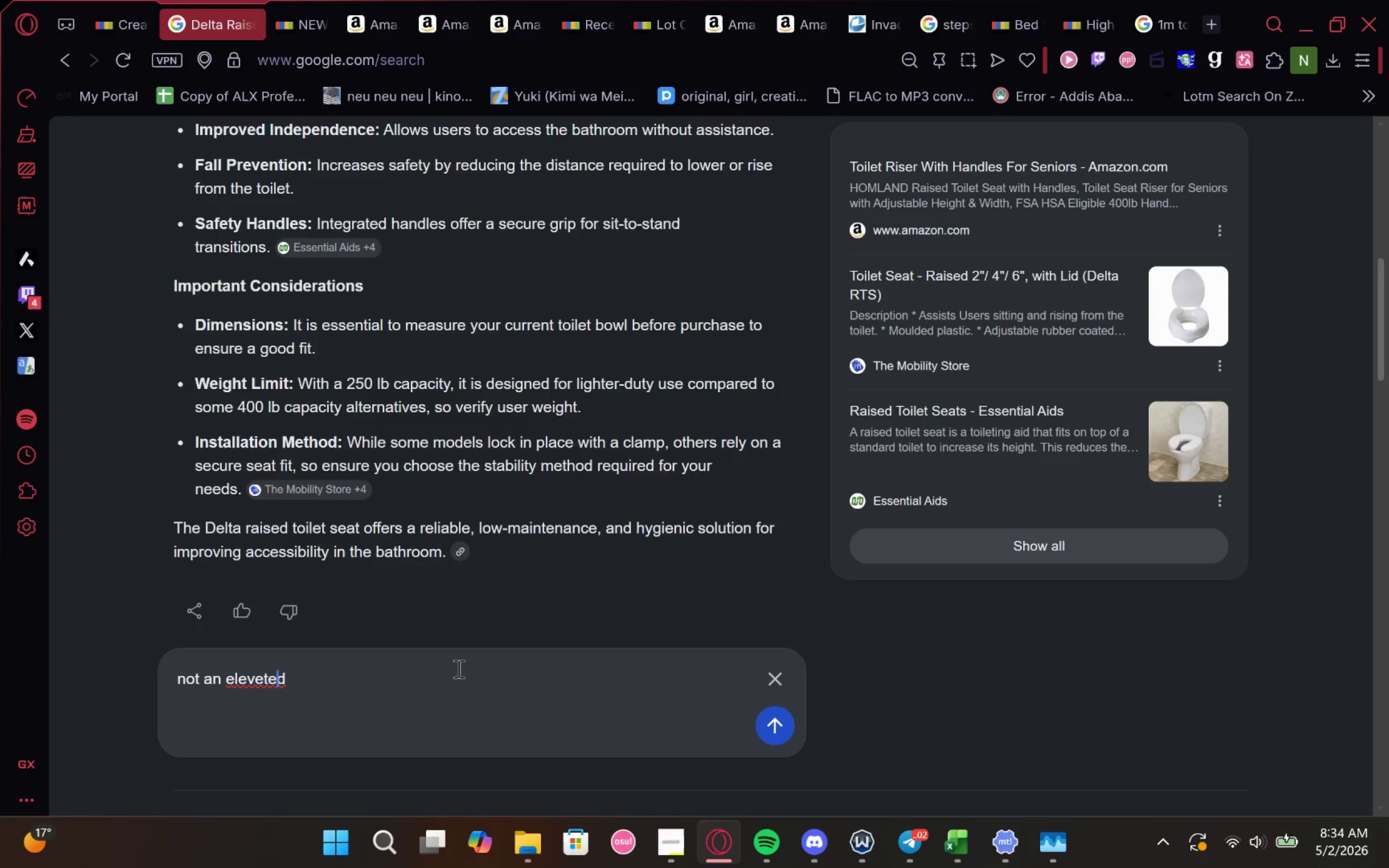 
key(ArrowLeft)
 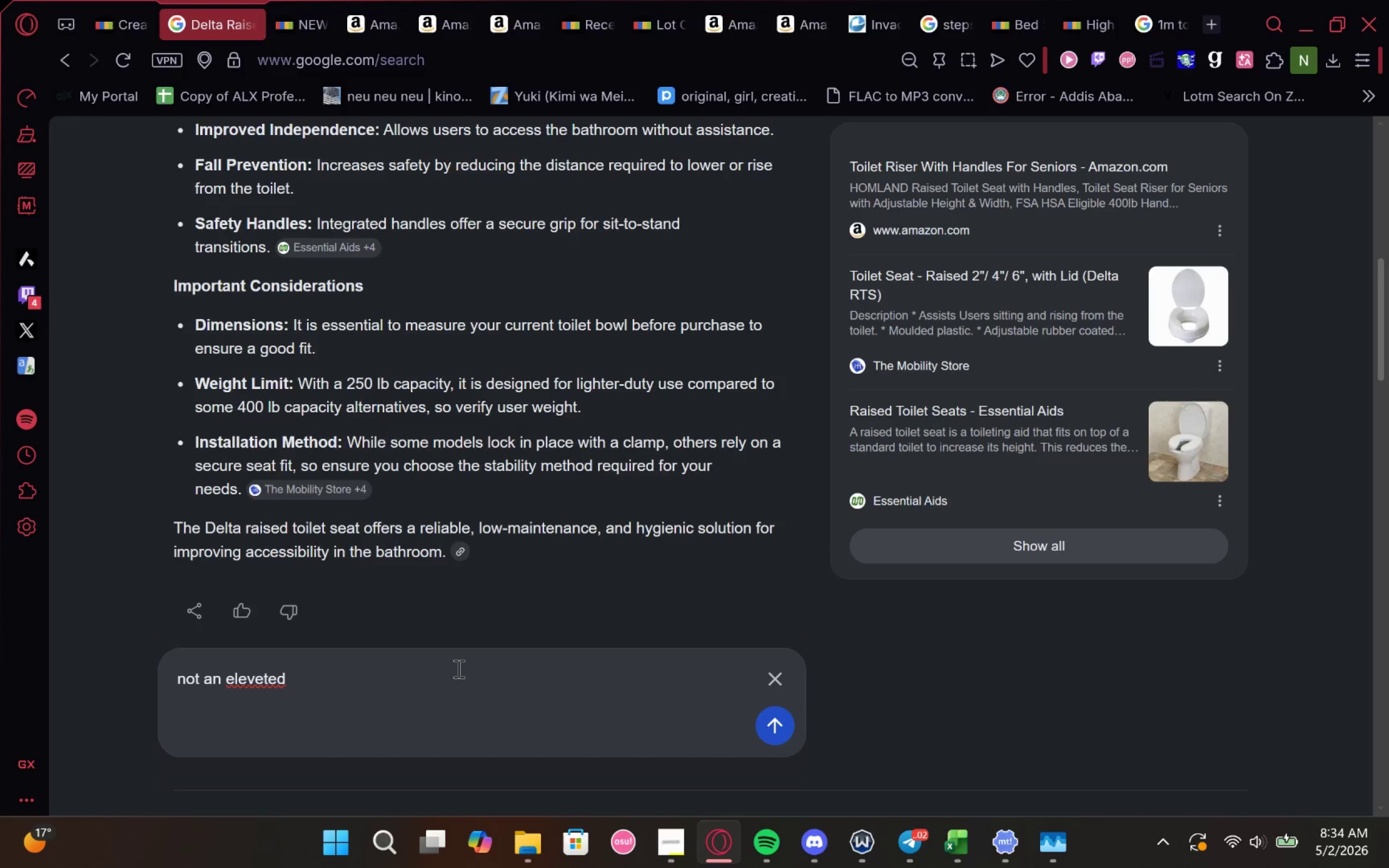 
key(ArrowLeft)
 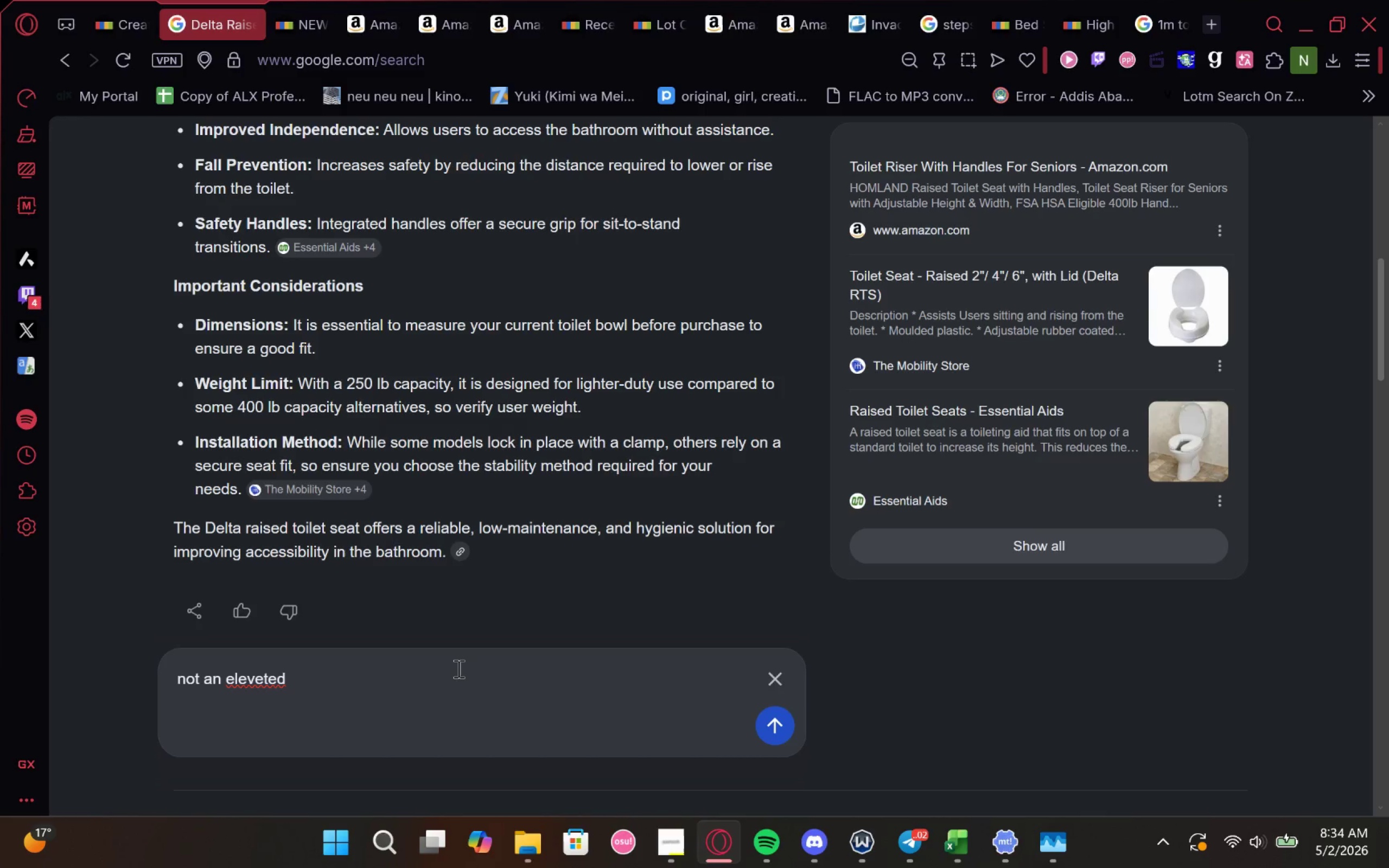 
key(ArrowLeft)
 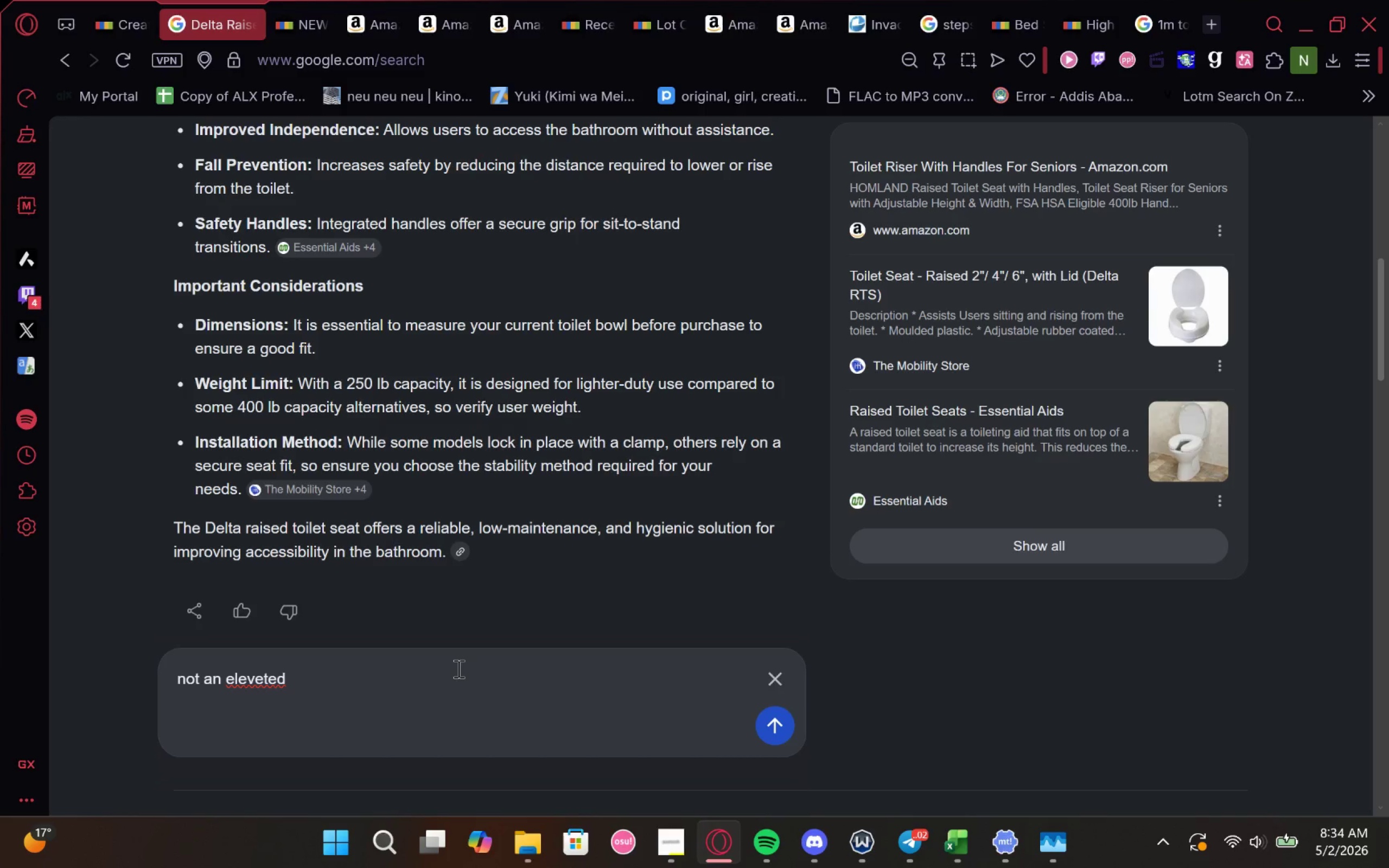 
key(Backspace)
 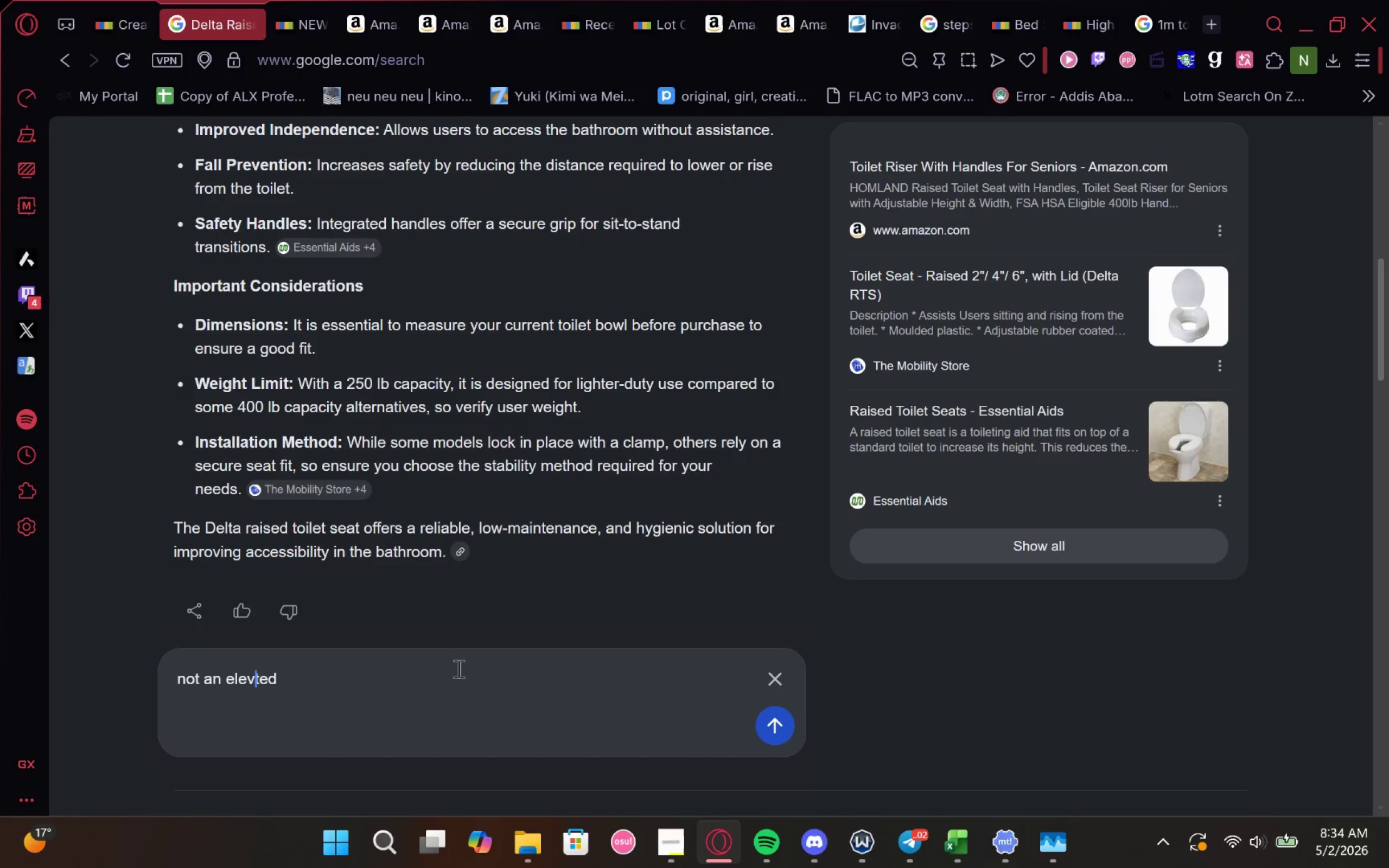 
key(Shift+ShiftLeft)
 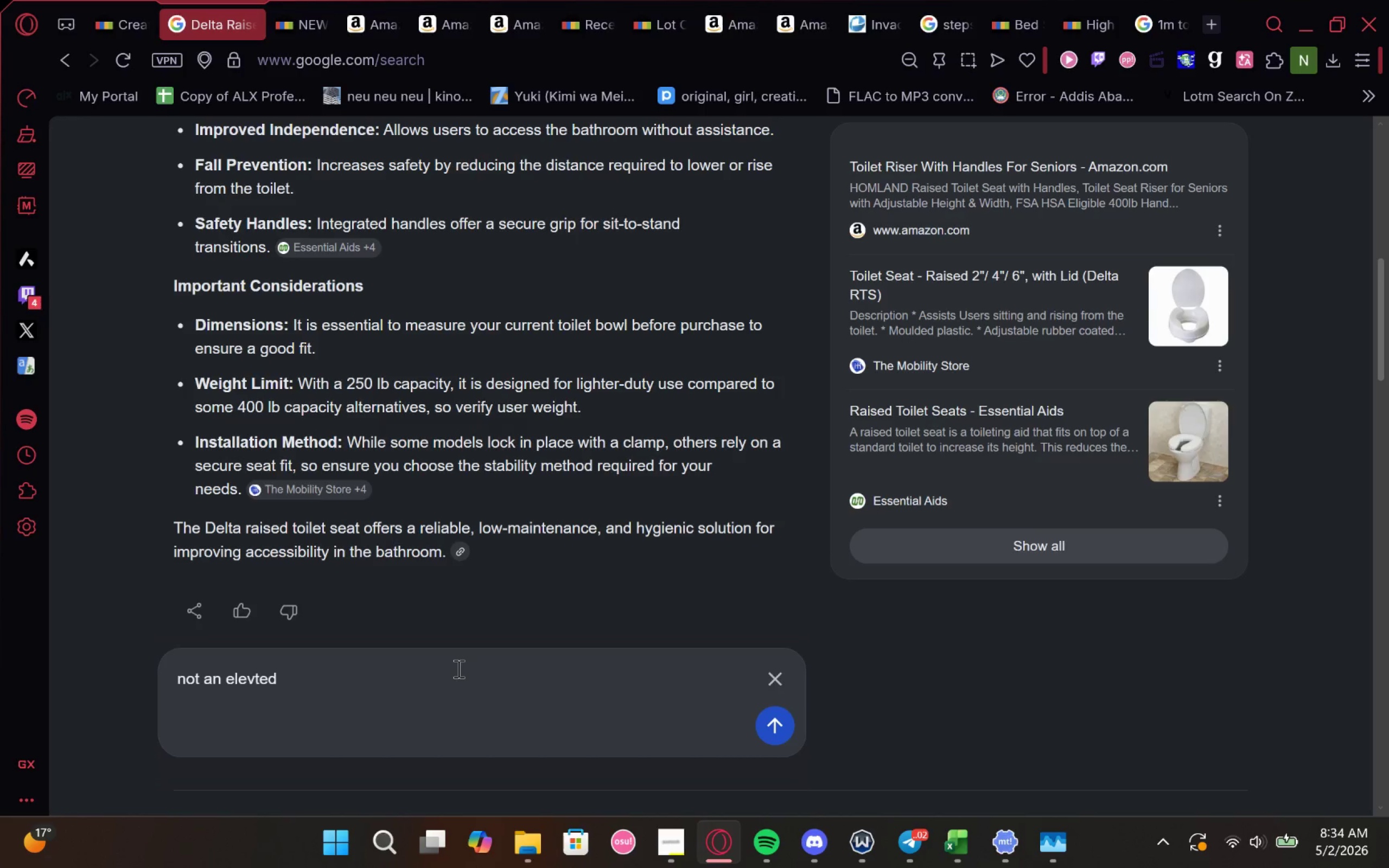 
key(A)
 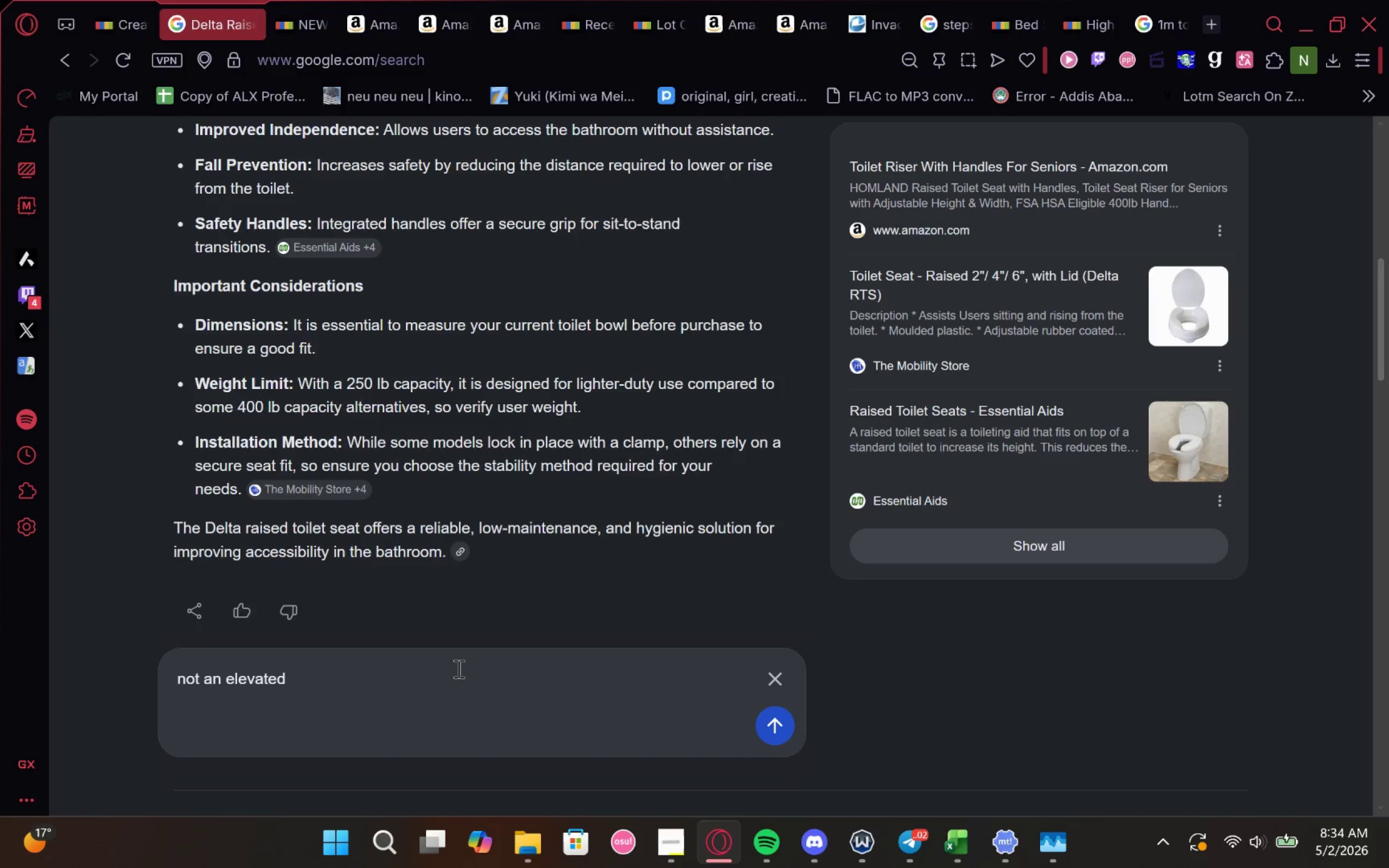 
key(ArrowRight)
 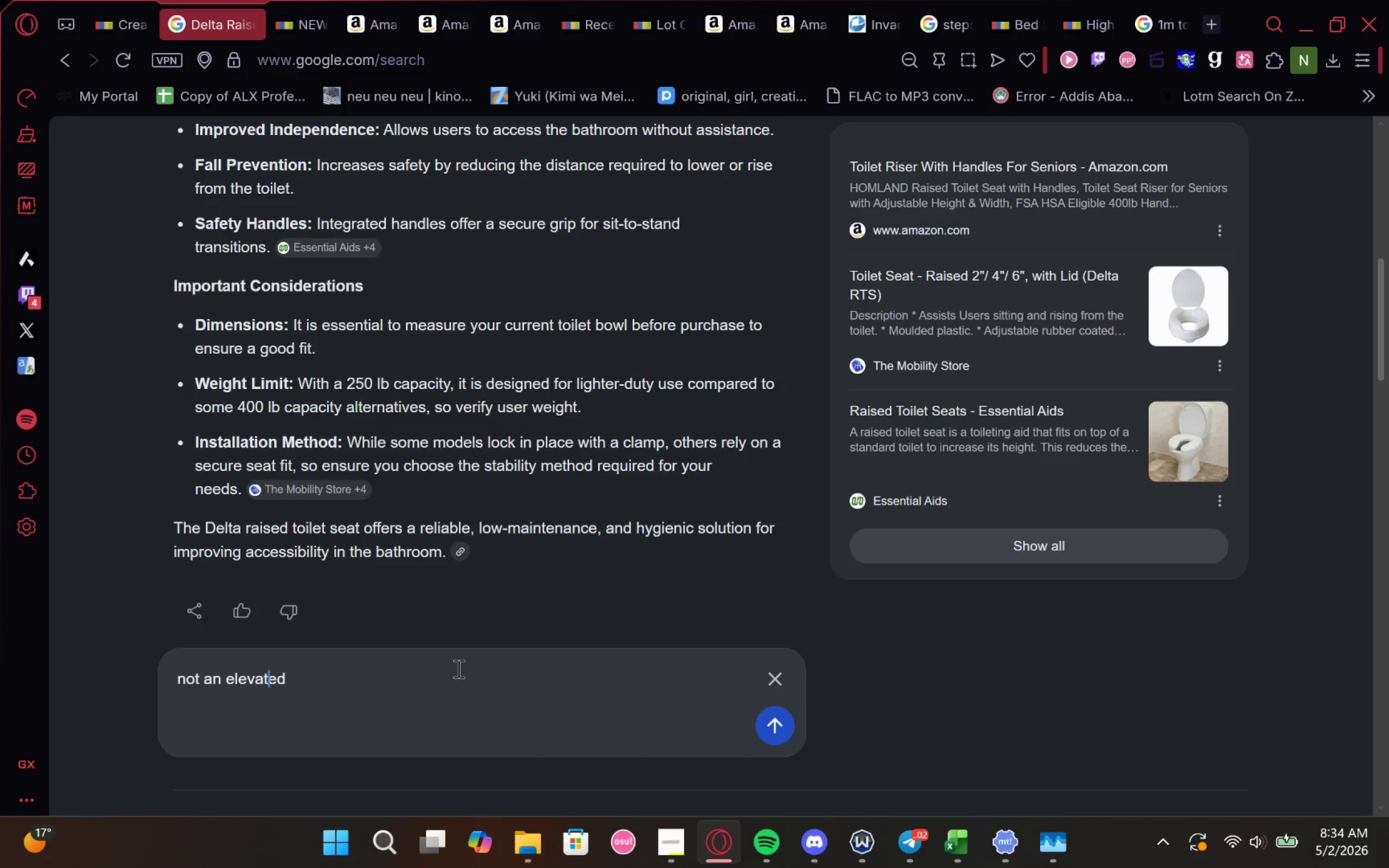 
key(ArrowRight)
 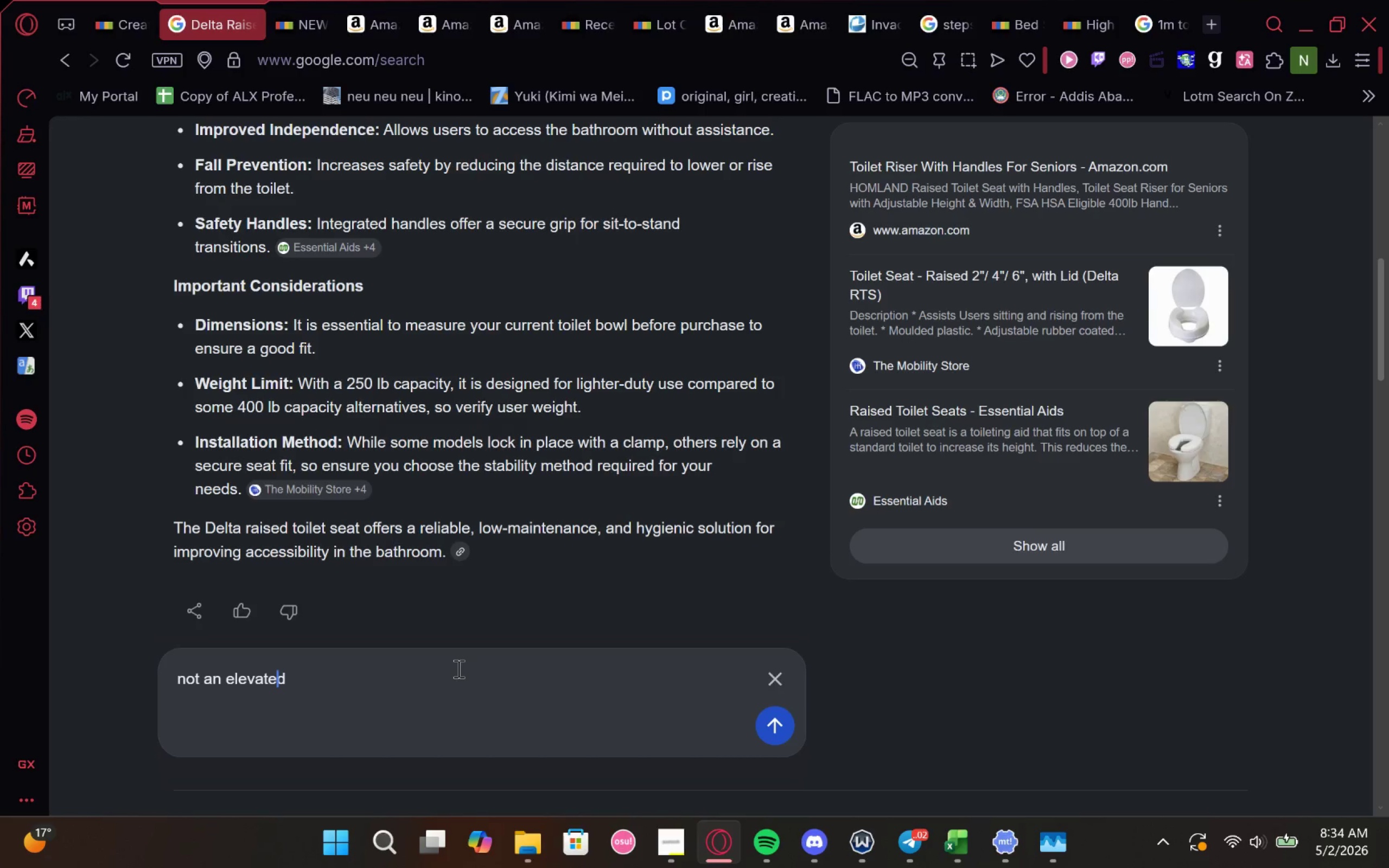 
key(ArrowRight)
 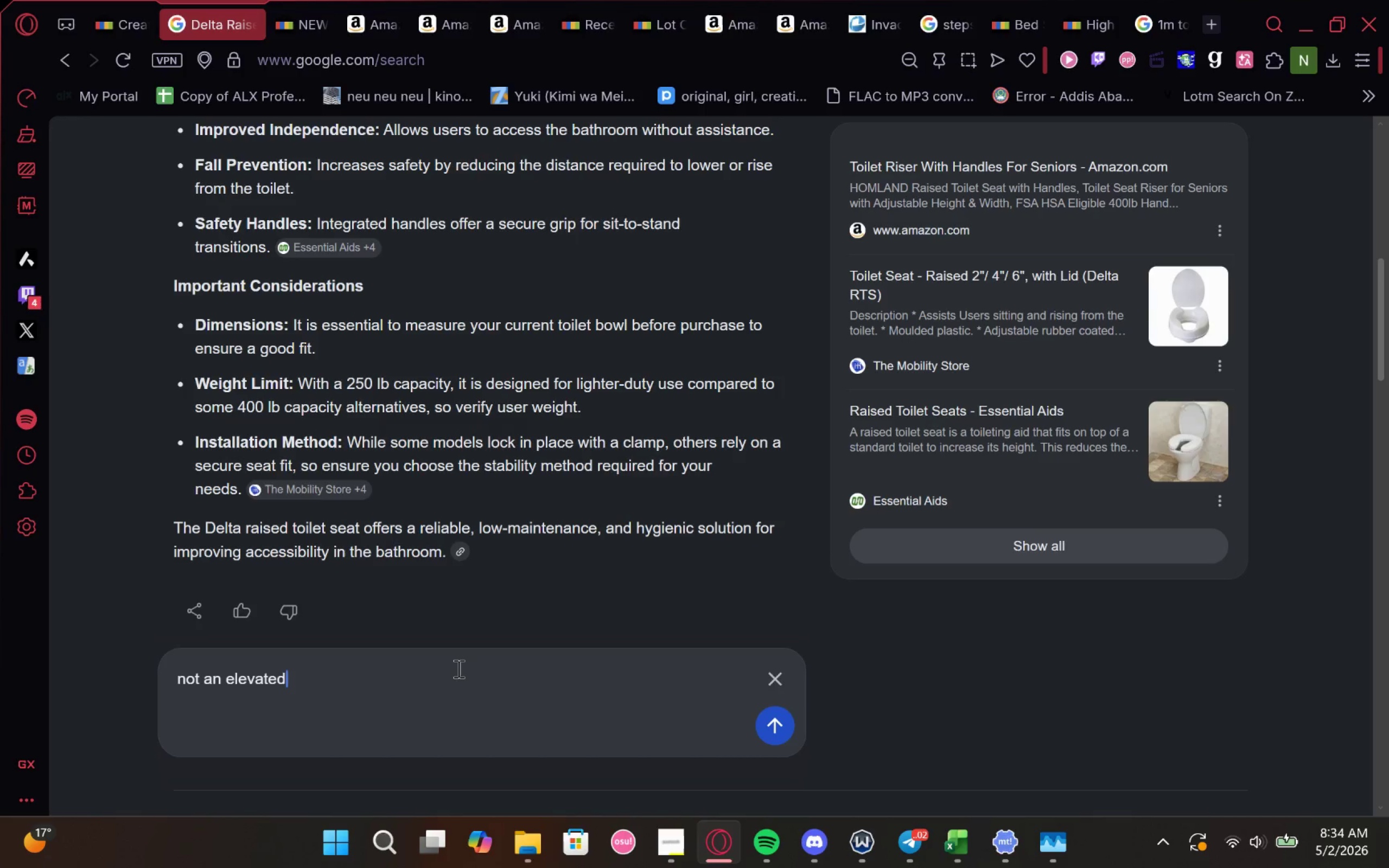 
type( seat but a toilet riser for seniors)
 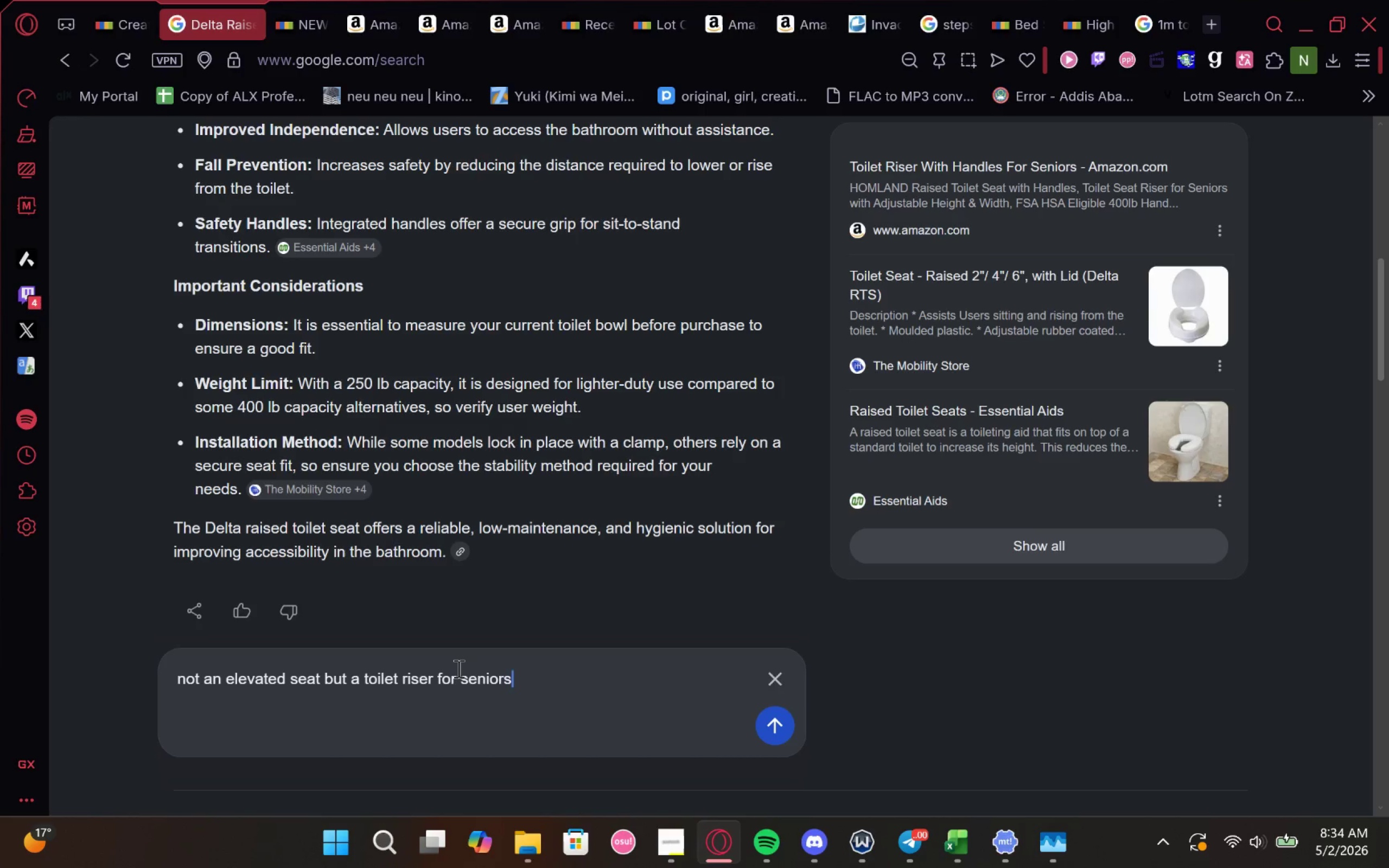 
hold_key(key=ArrowLeft, duration=0.75)
 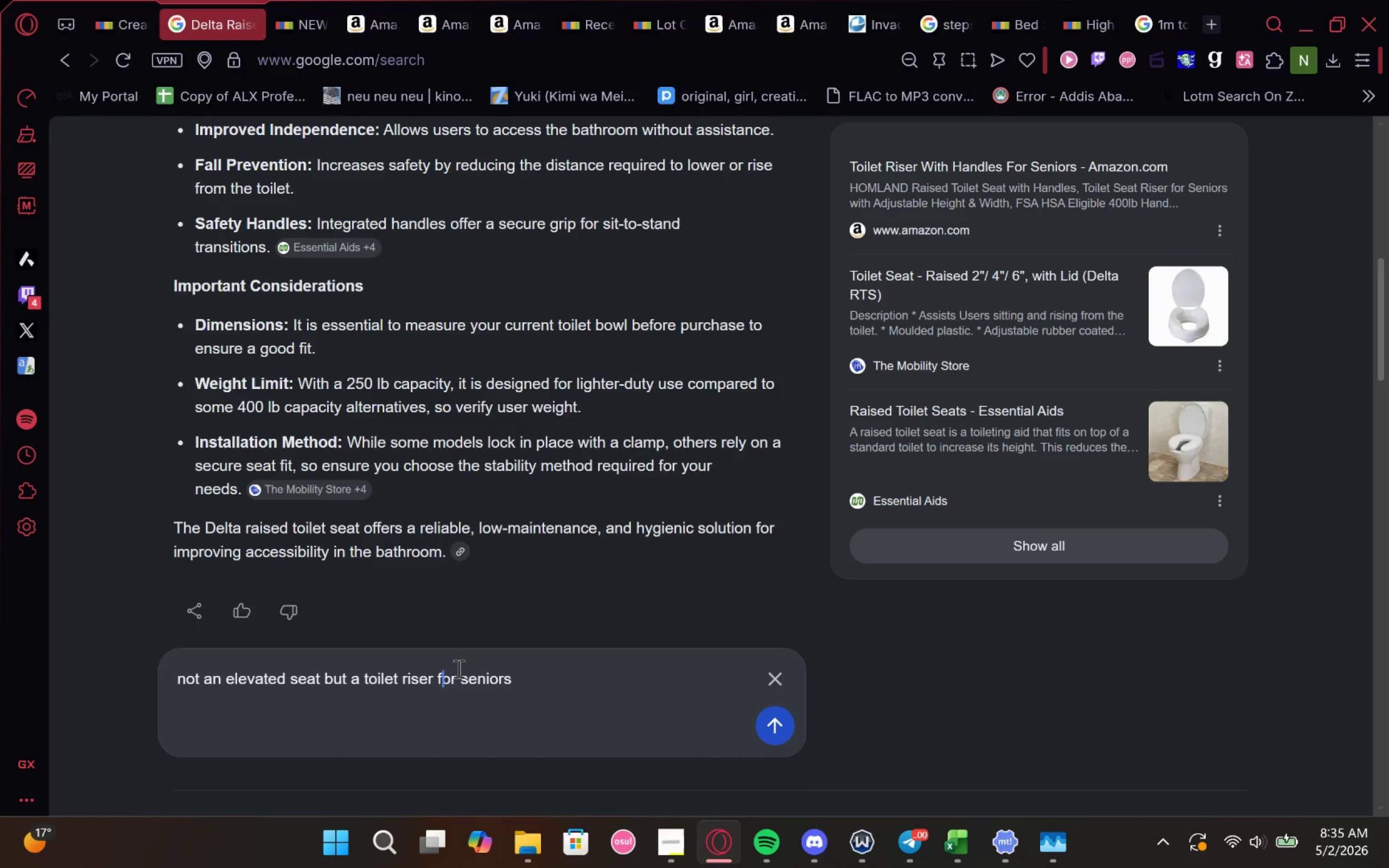 
key(ArrowLeft)
 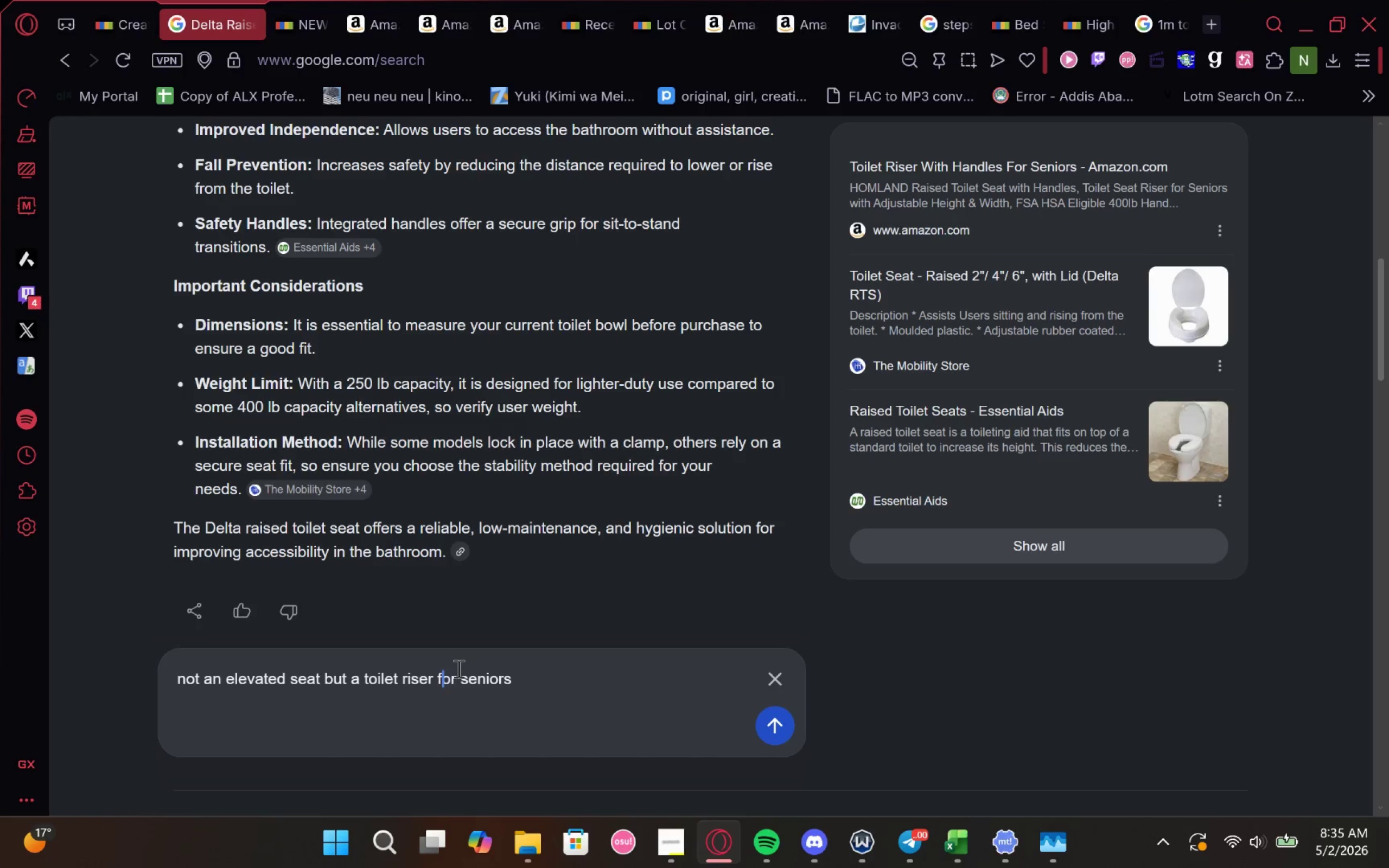 
key(ArrowLeft)
 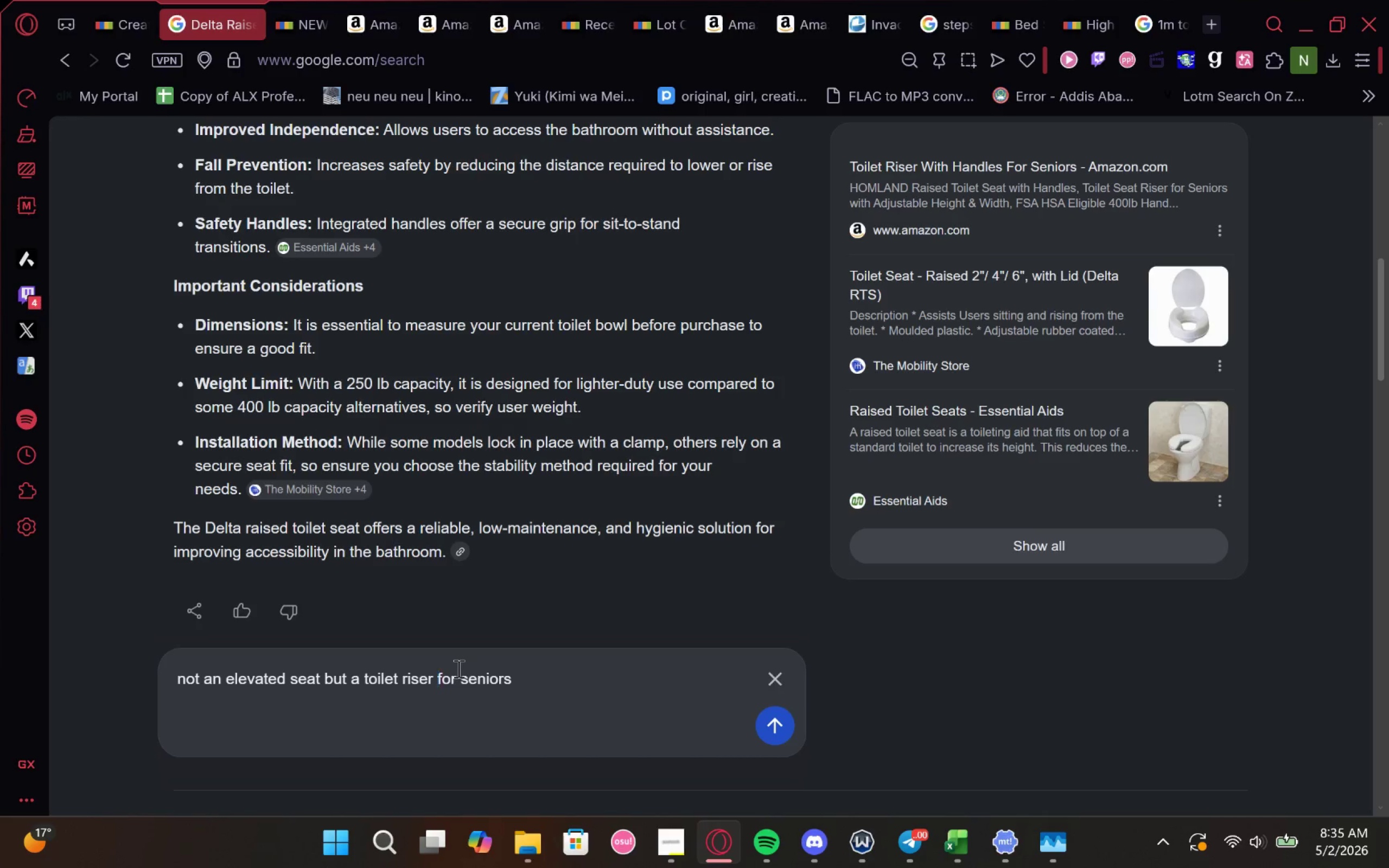 
type(with handles)
 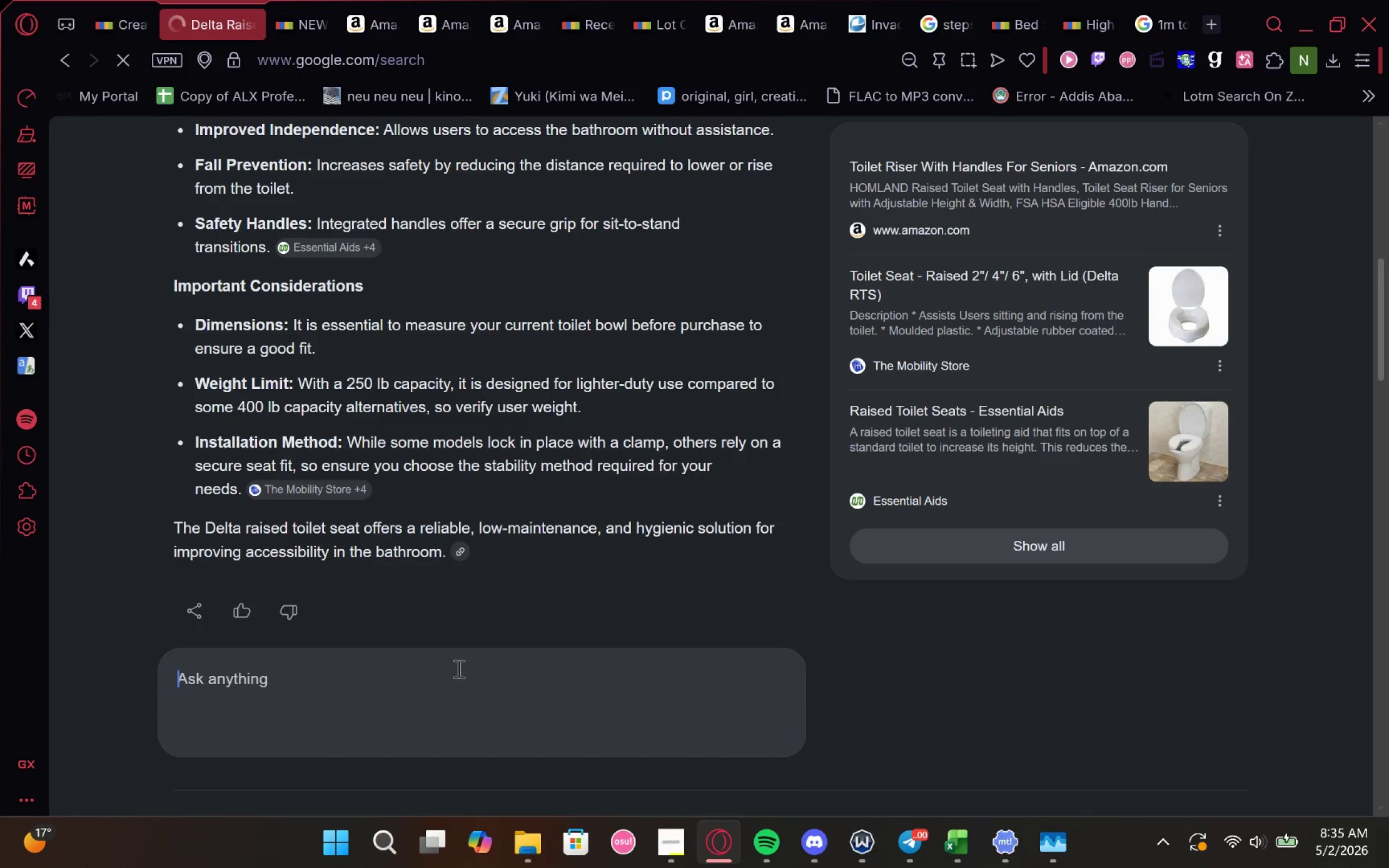 
key(Enter)
 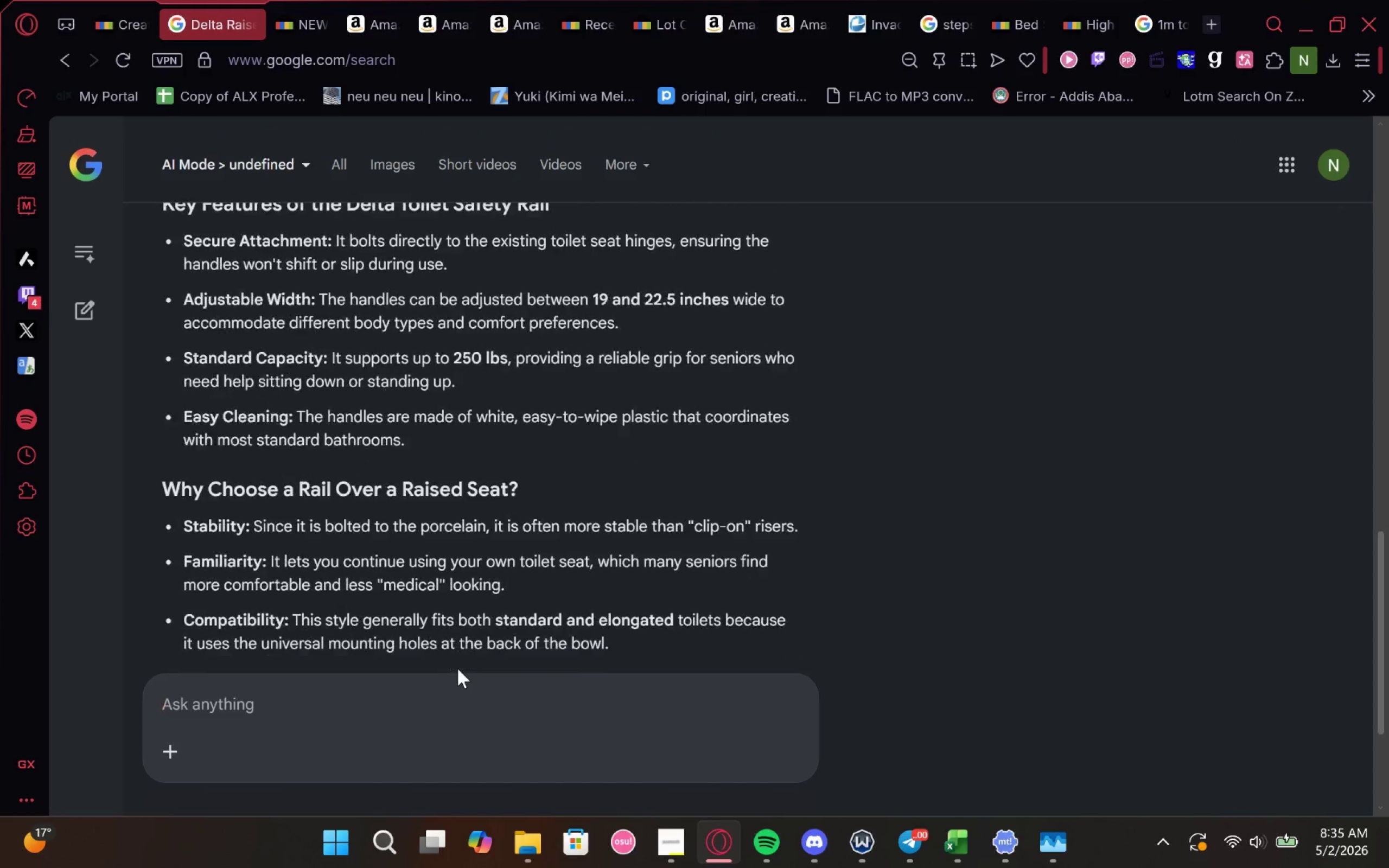 
wait(14.66)
 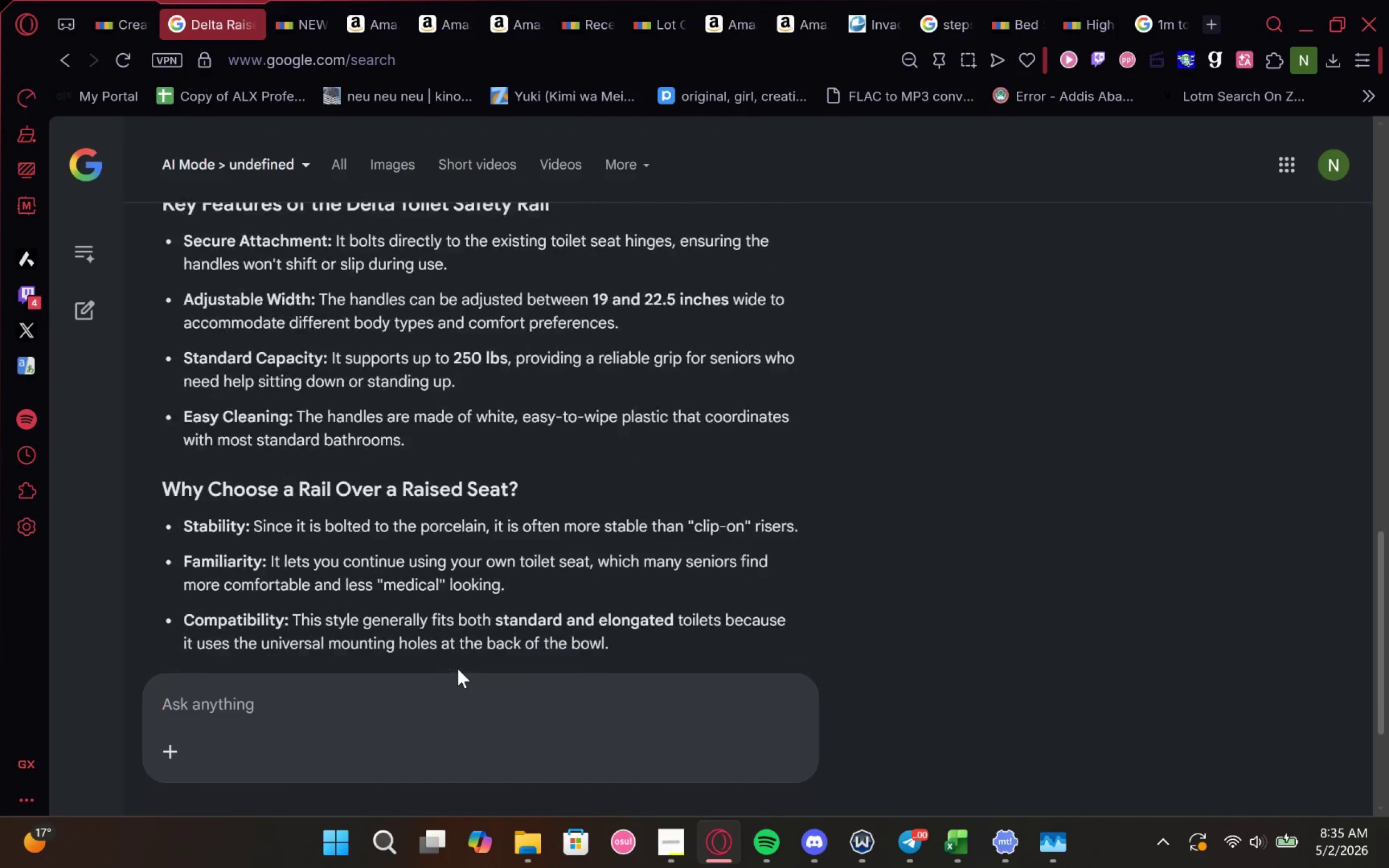 
left_click([538, 740])
 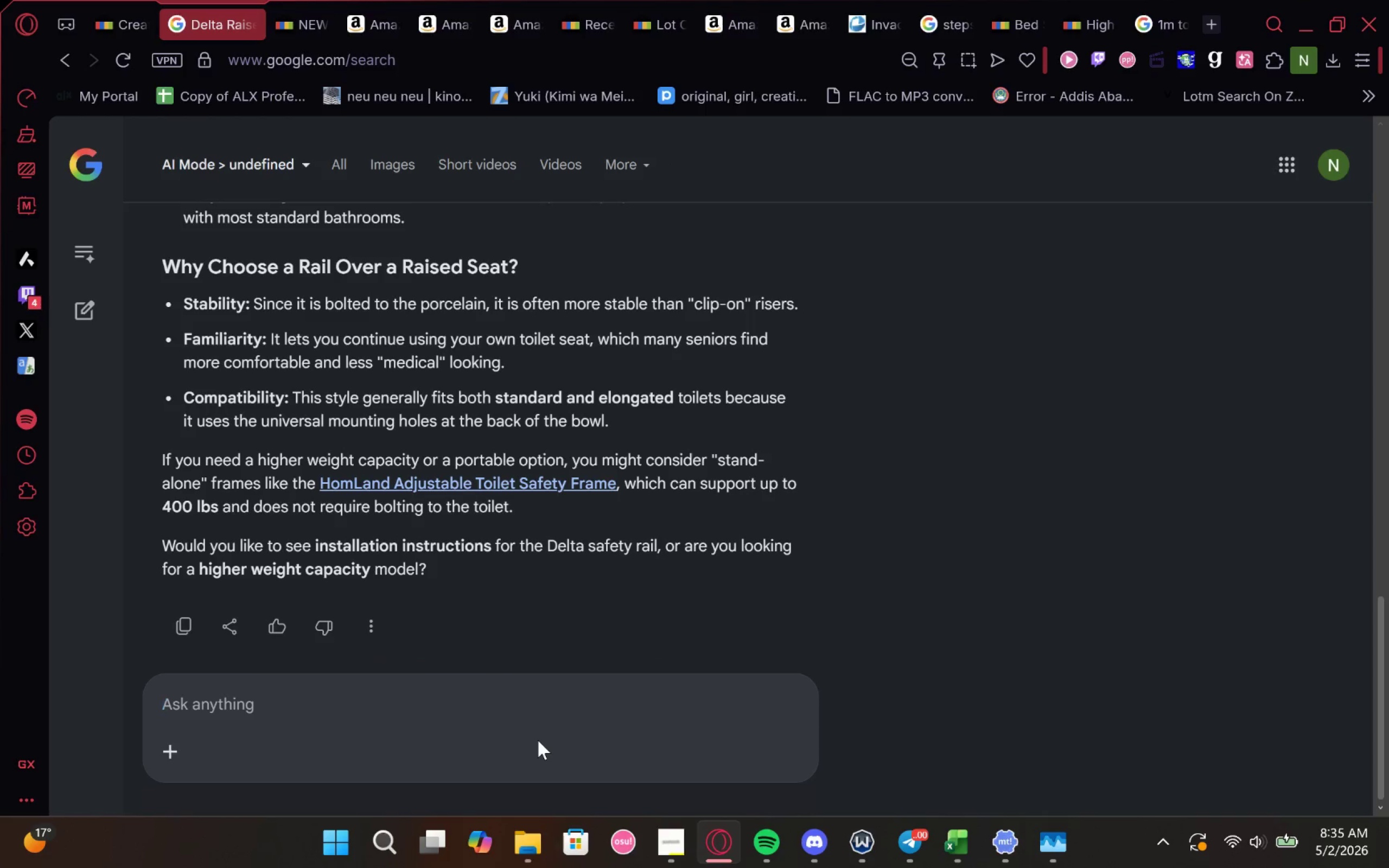 
left_click([538, 740])
 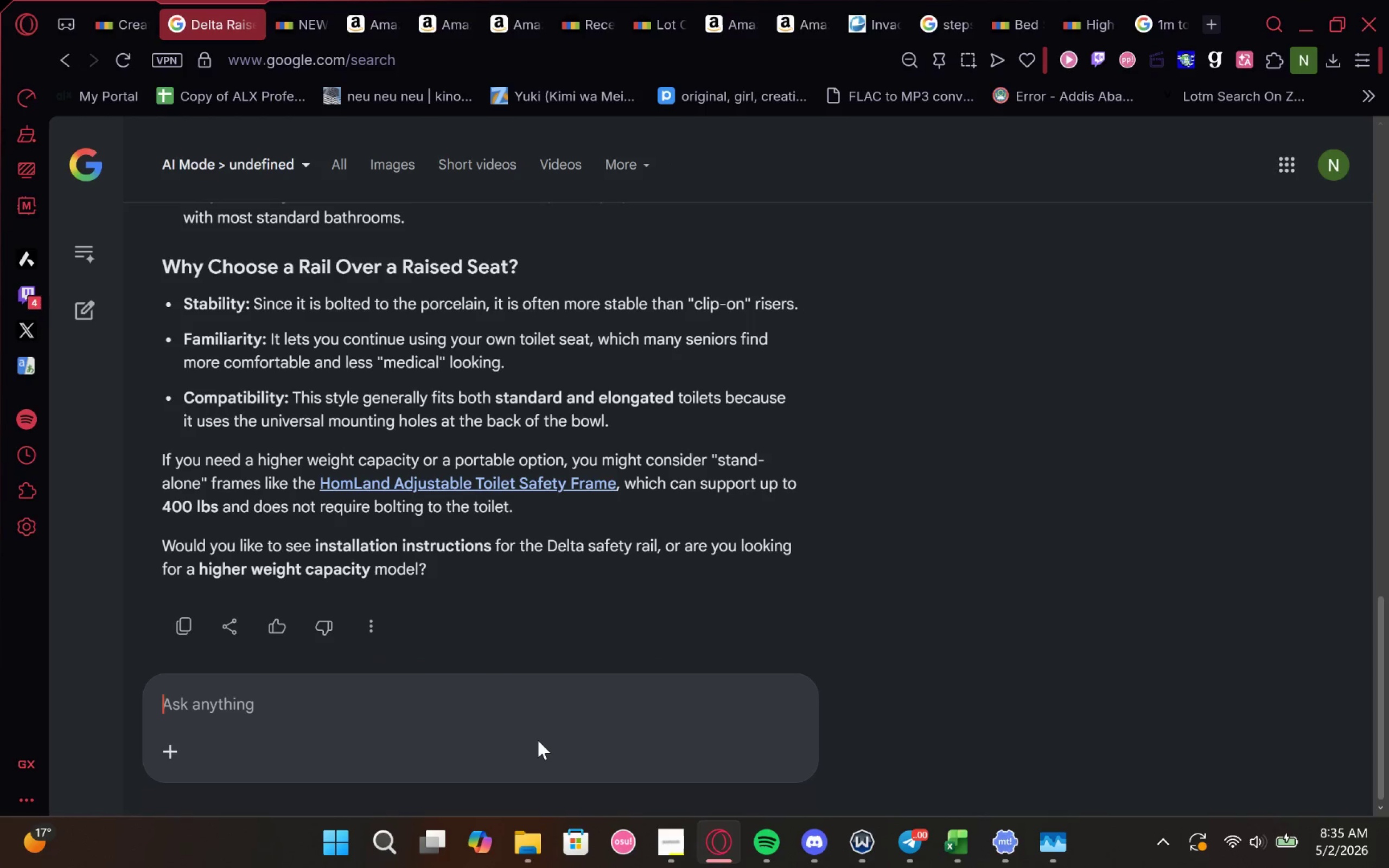 
type(show me a listing)
 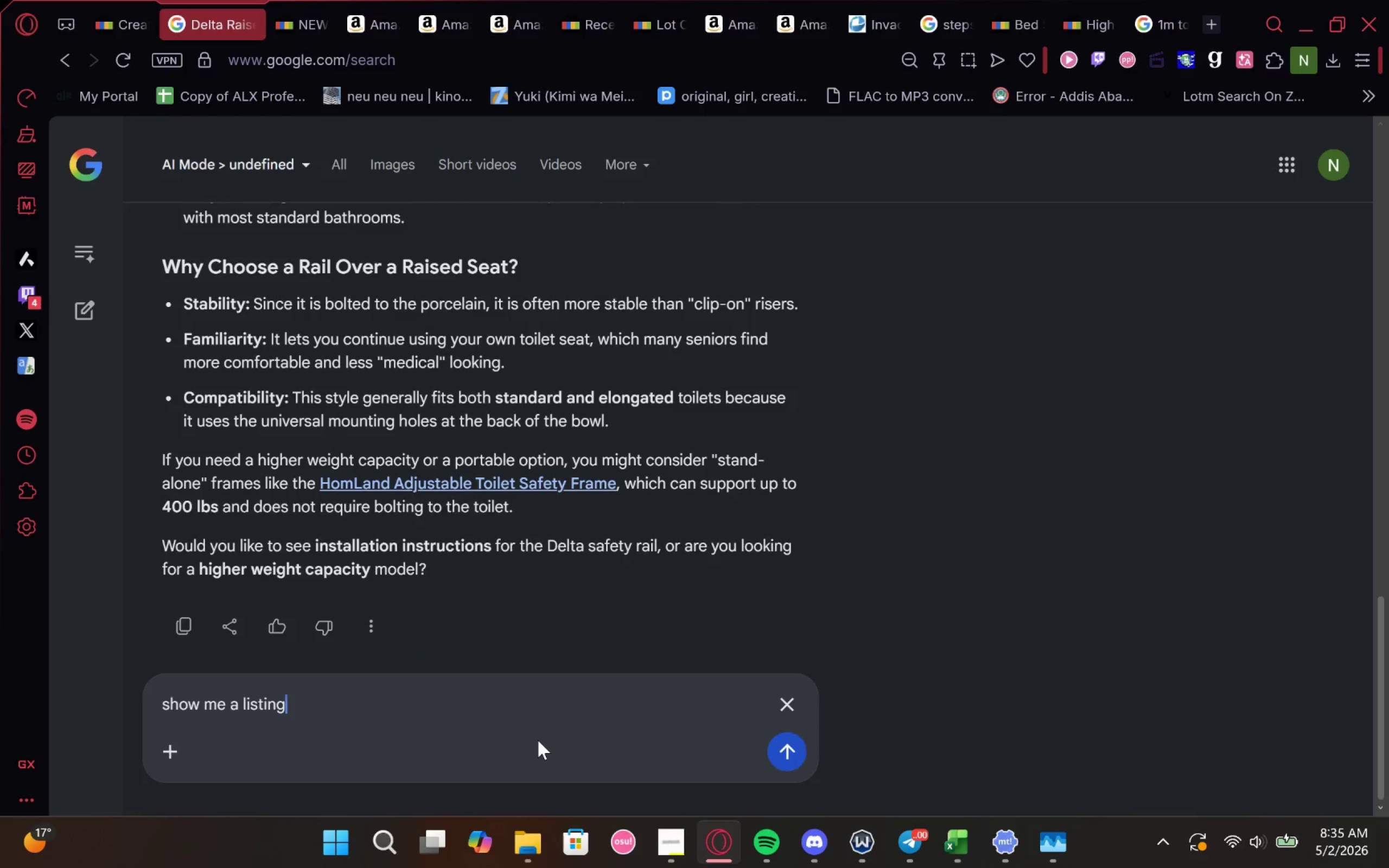 
key(Enter)
 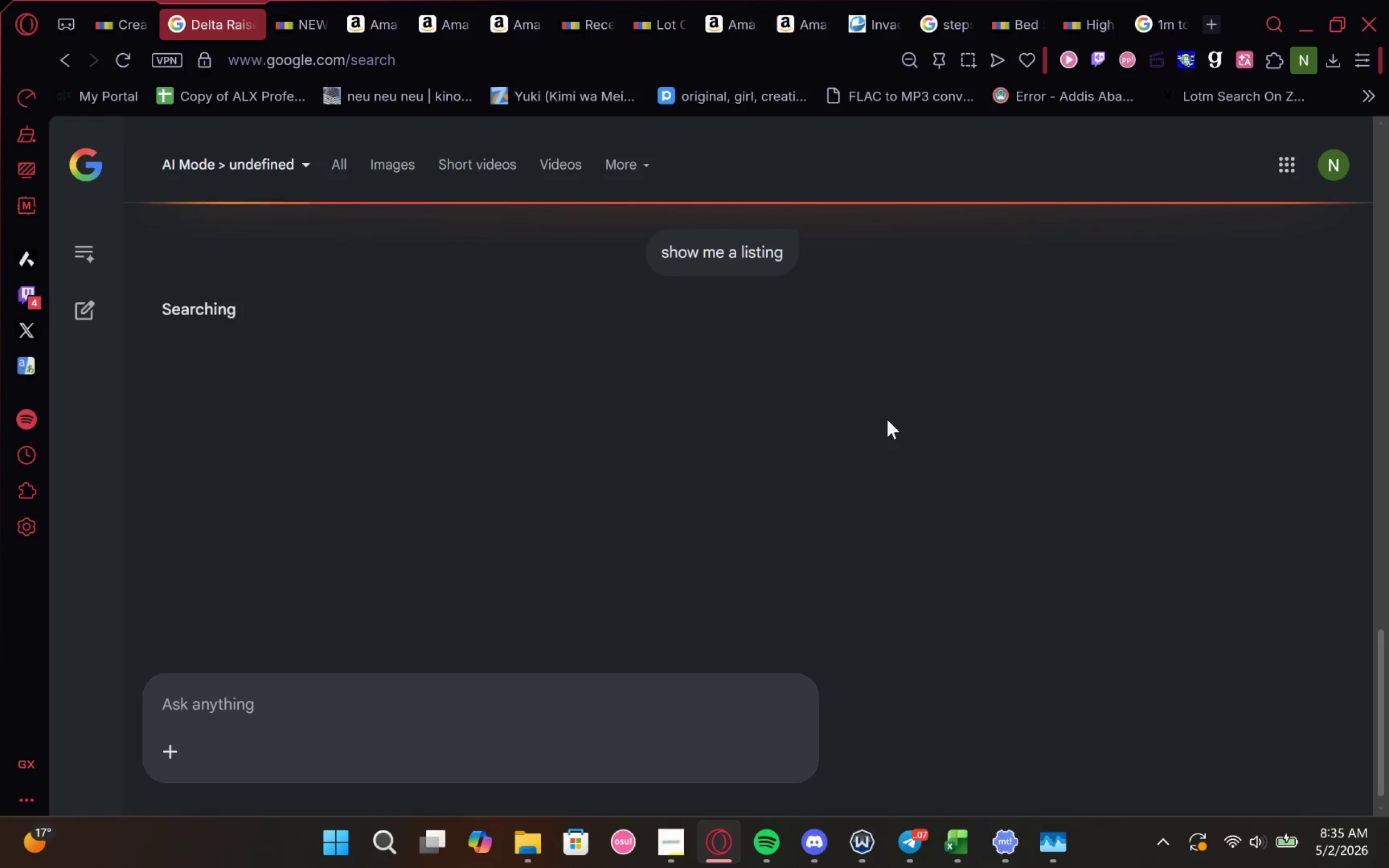 
wait(10.83)
 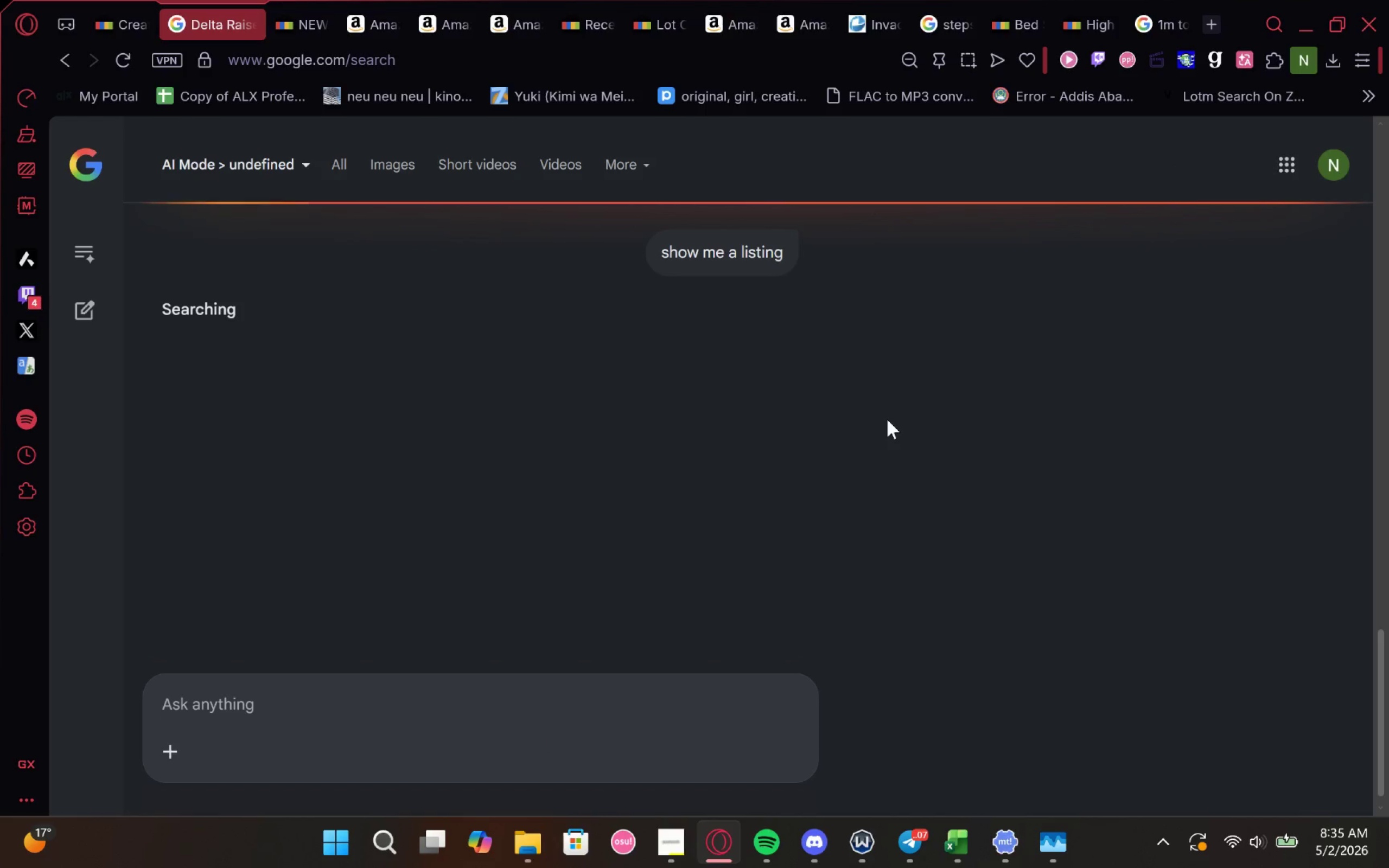 
right_click([339, 376])
 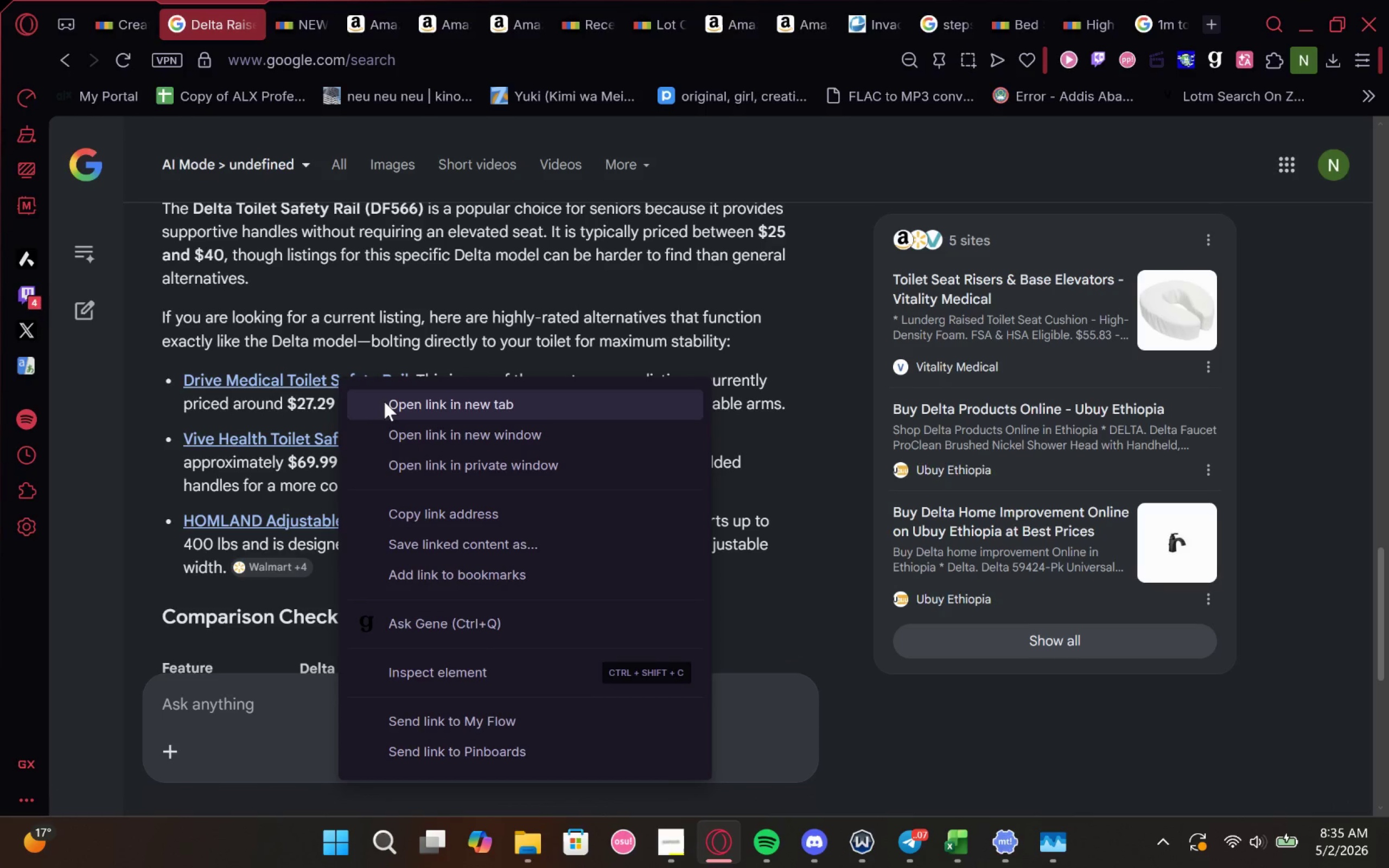 
left_click([385, 402])
 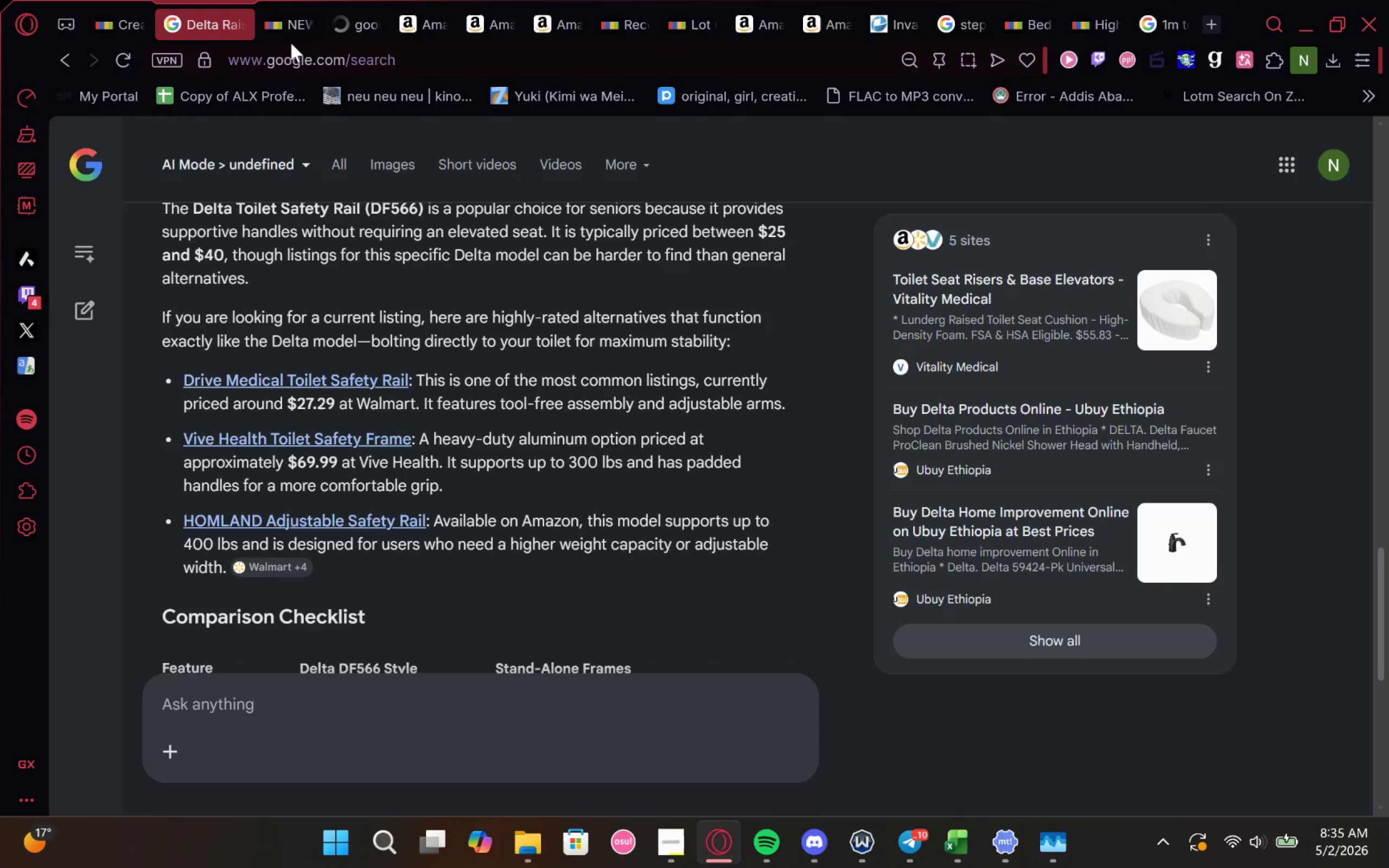 
mouse_move([301, 26])
 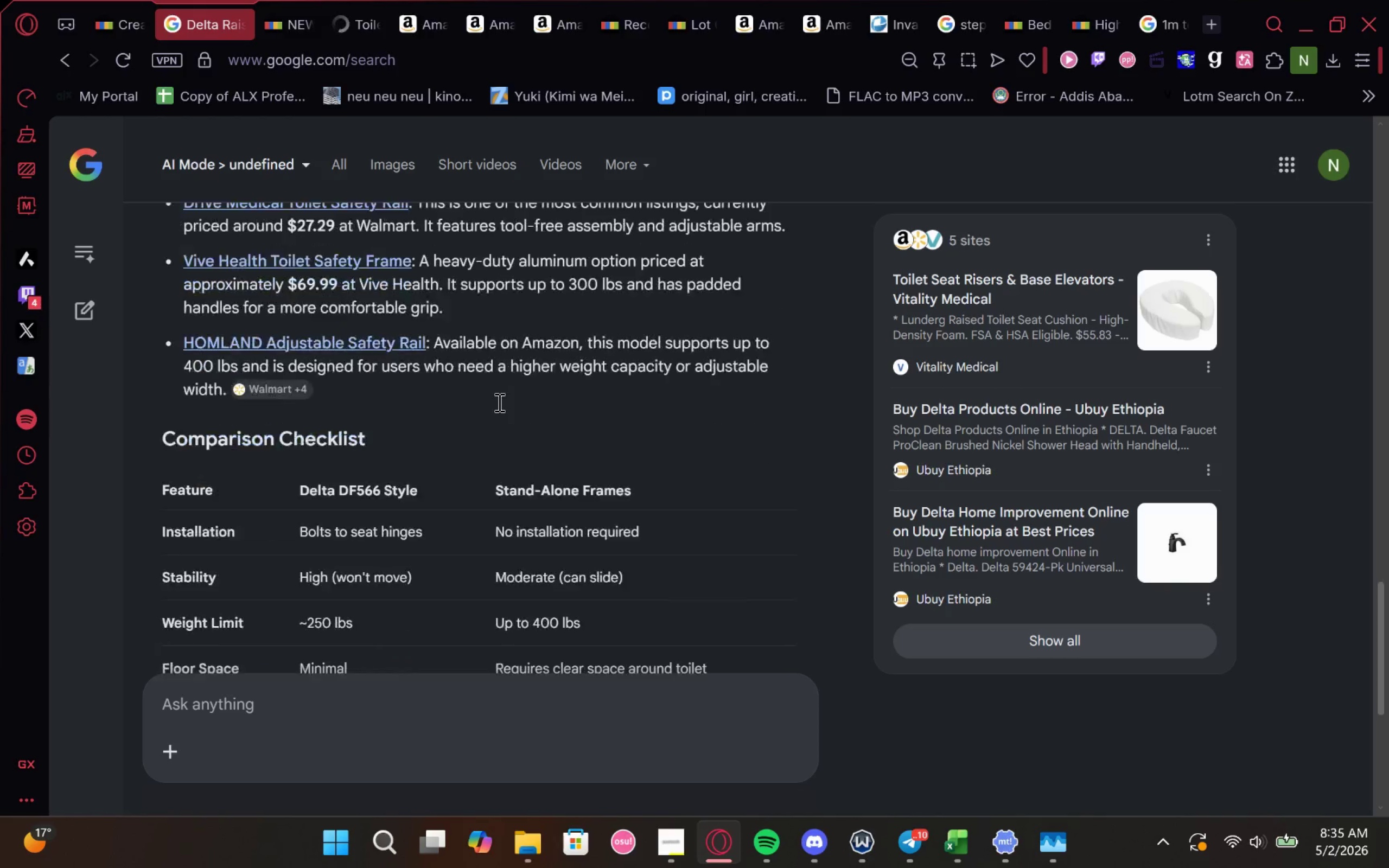 
wait(7.58)
 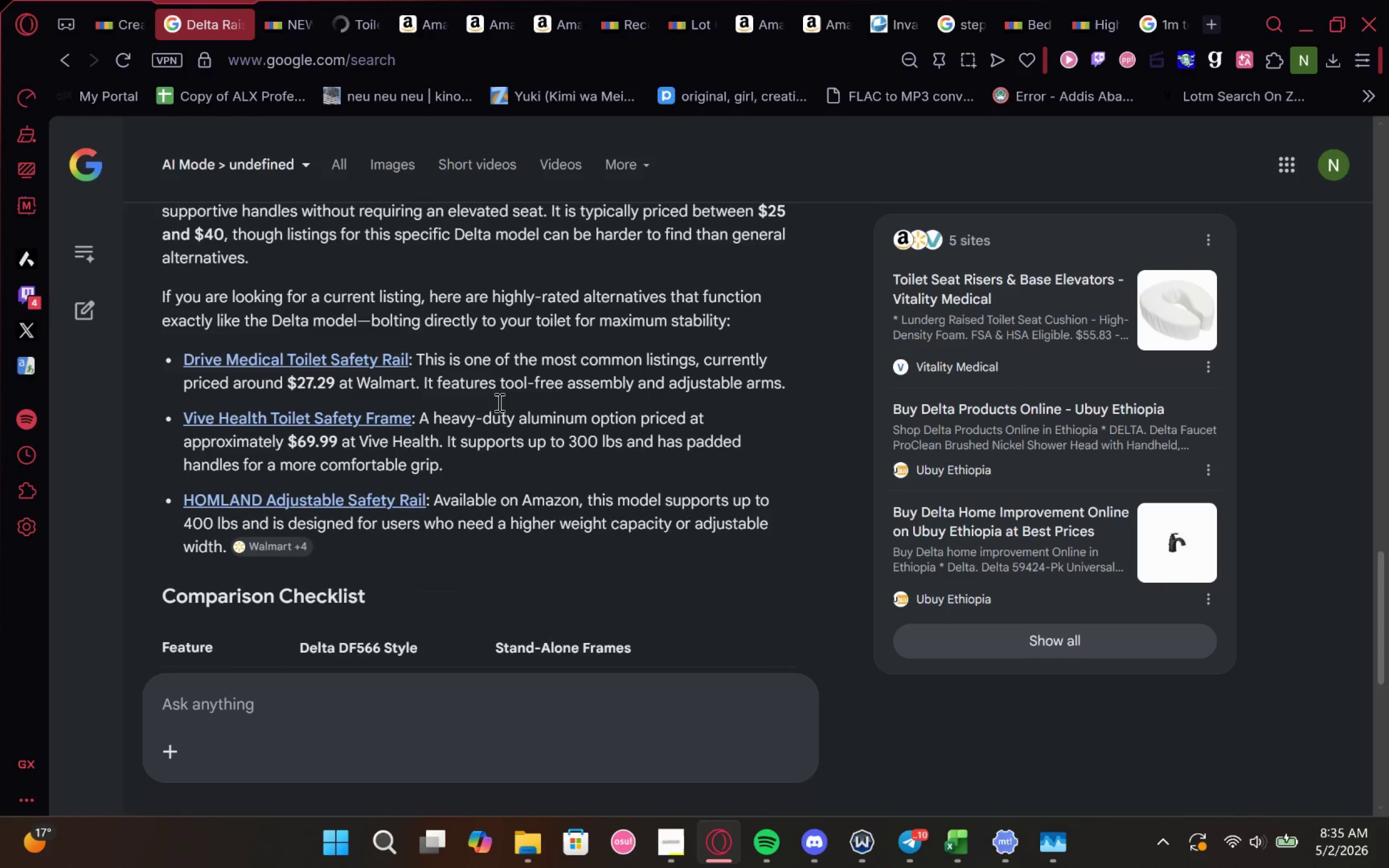 
left_click([502, 717])
 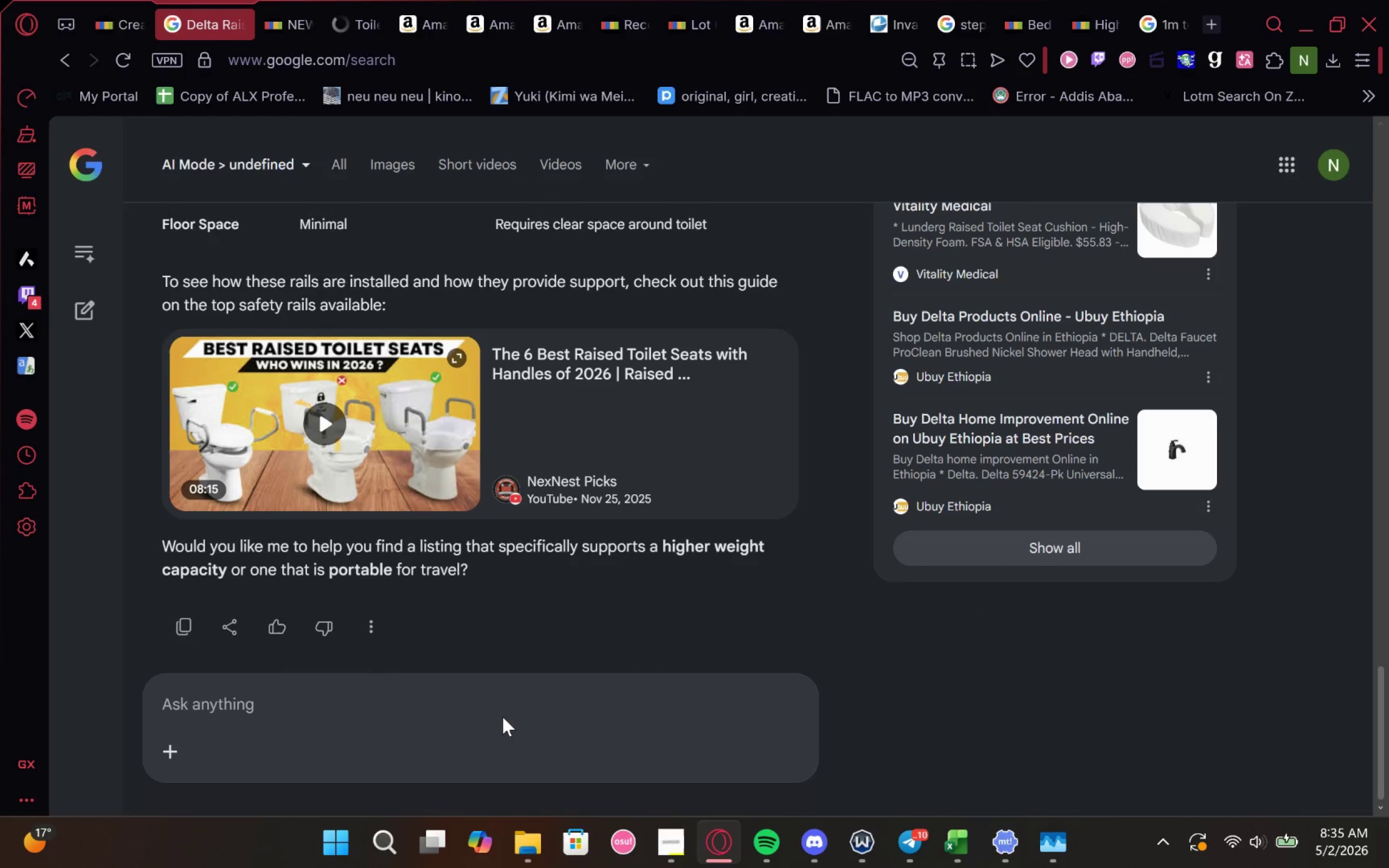 
type(i only want delta)
 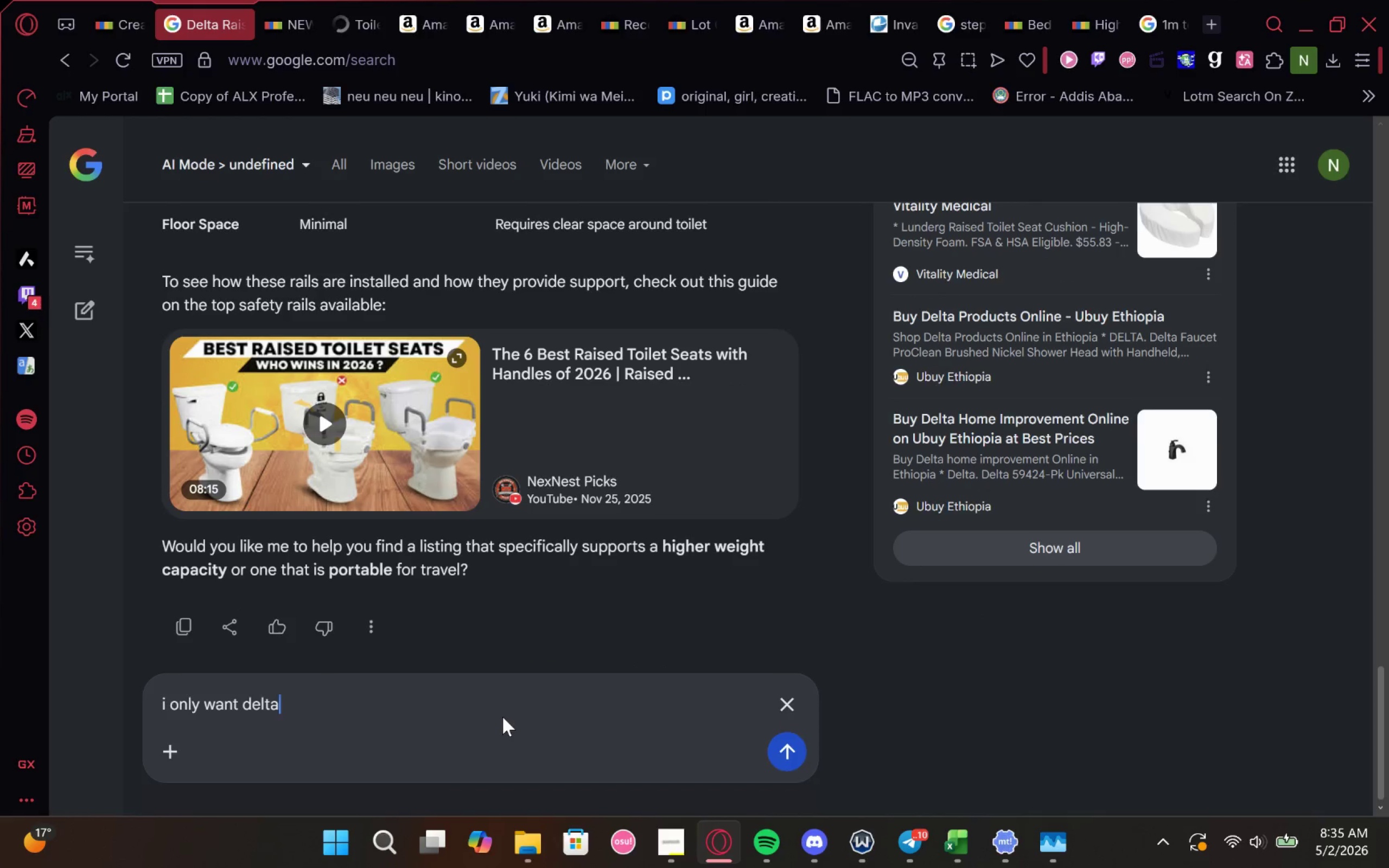 
key(Enter)
 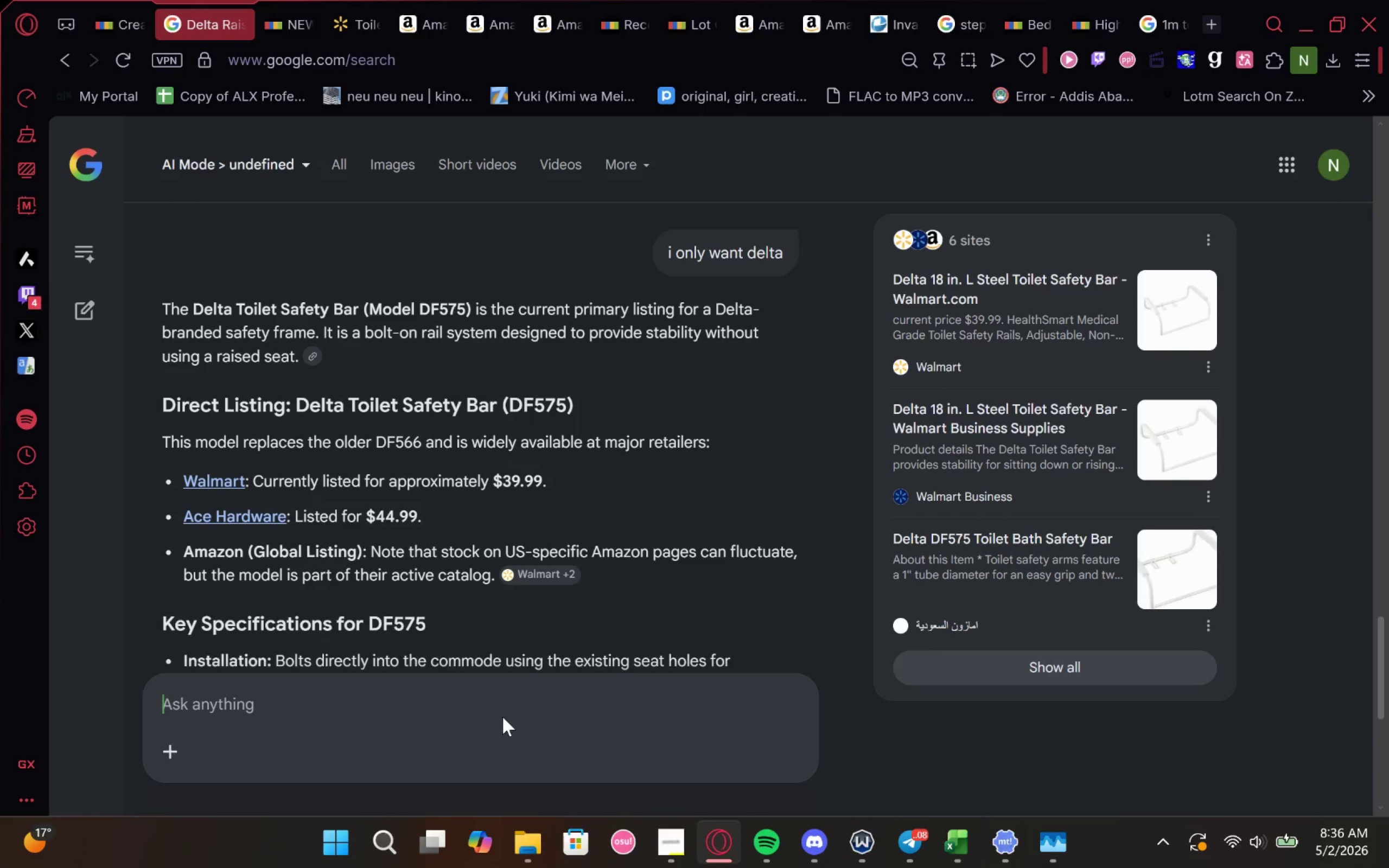 
wait(13.37)
 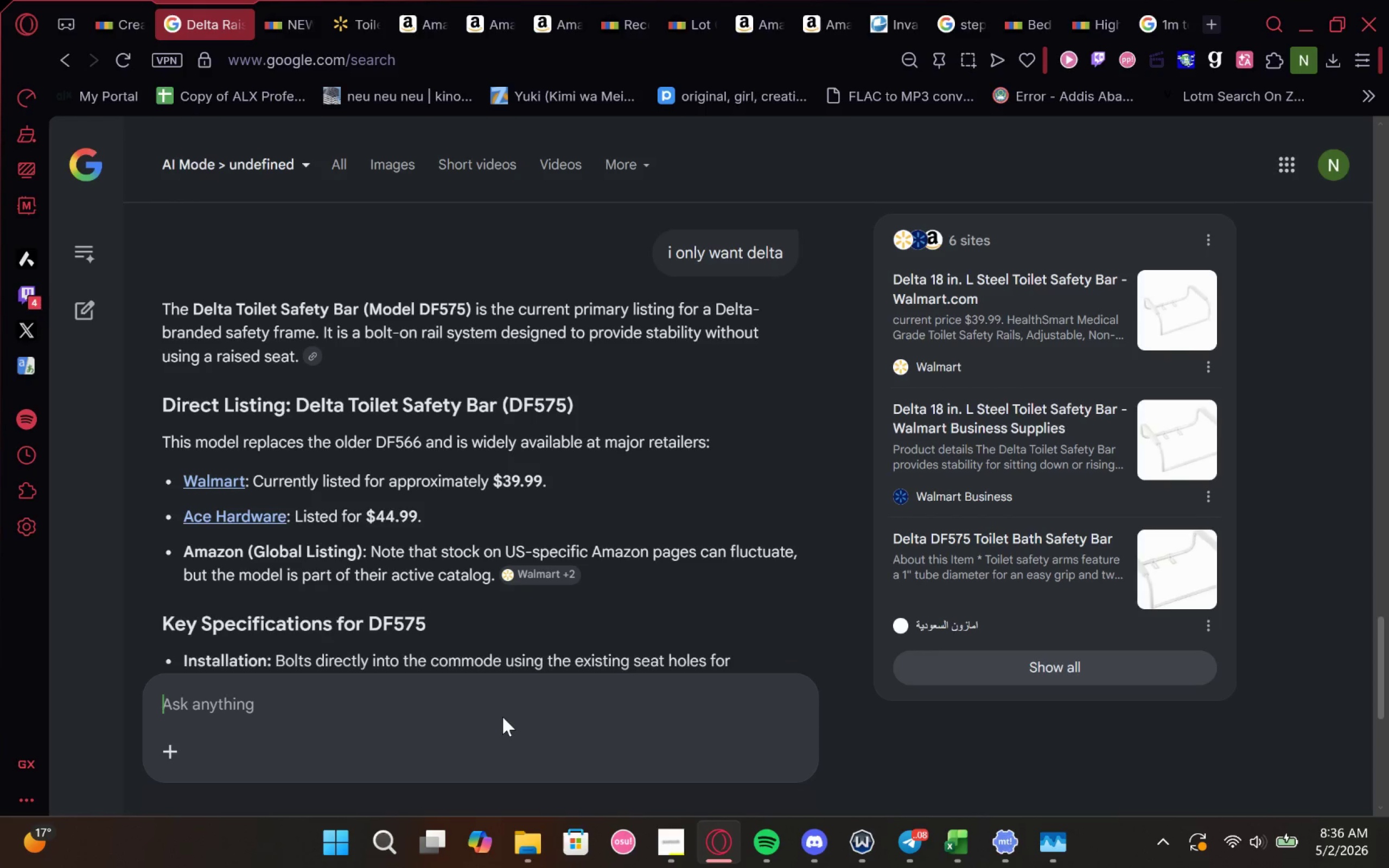 
left_click([226, 477])
 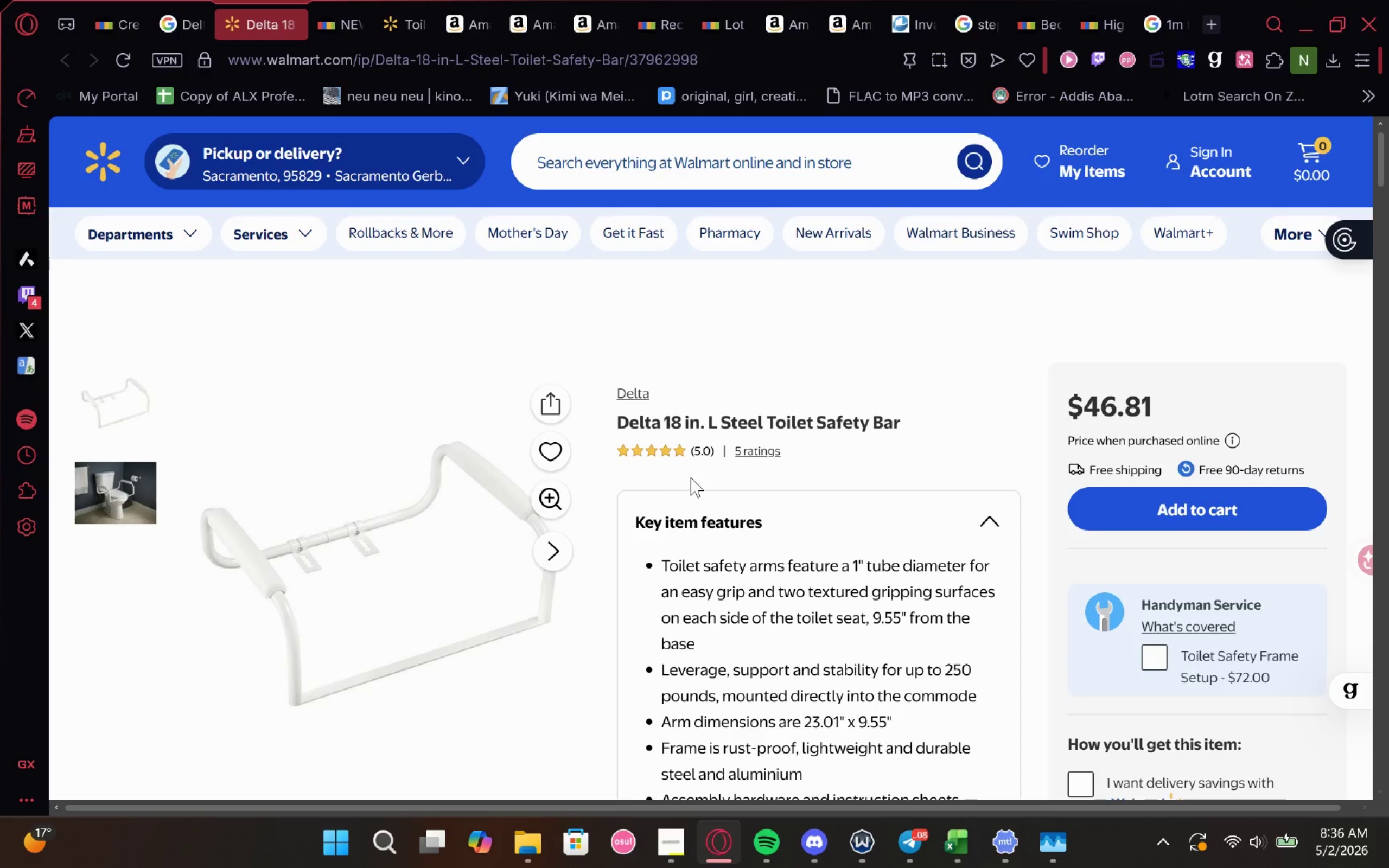 
wait(11.25)
 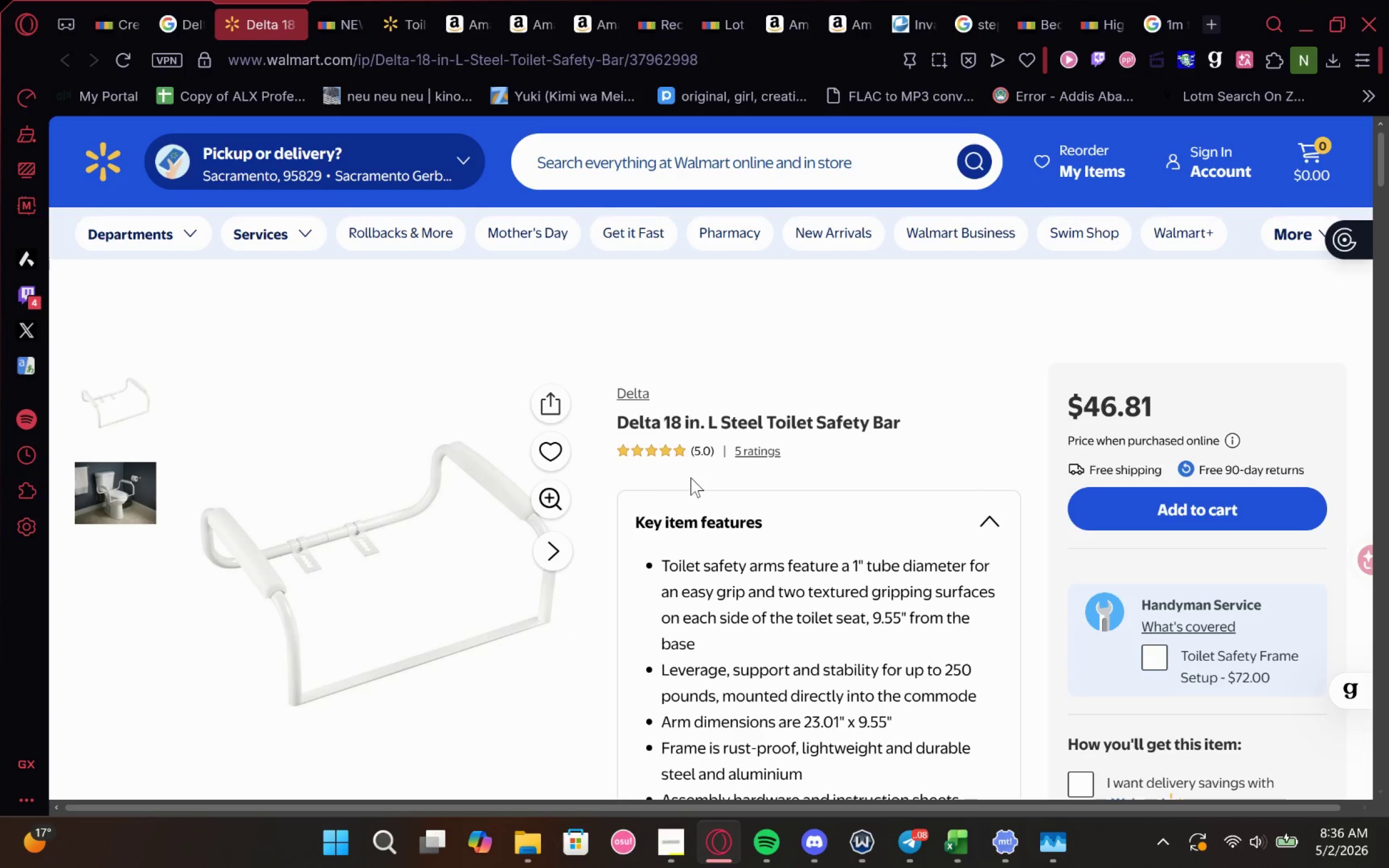 
left_click([732, 548])
 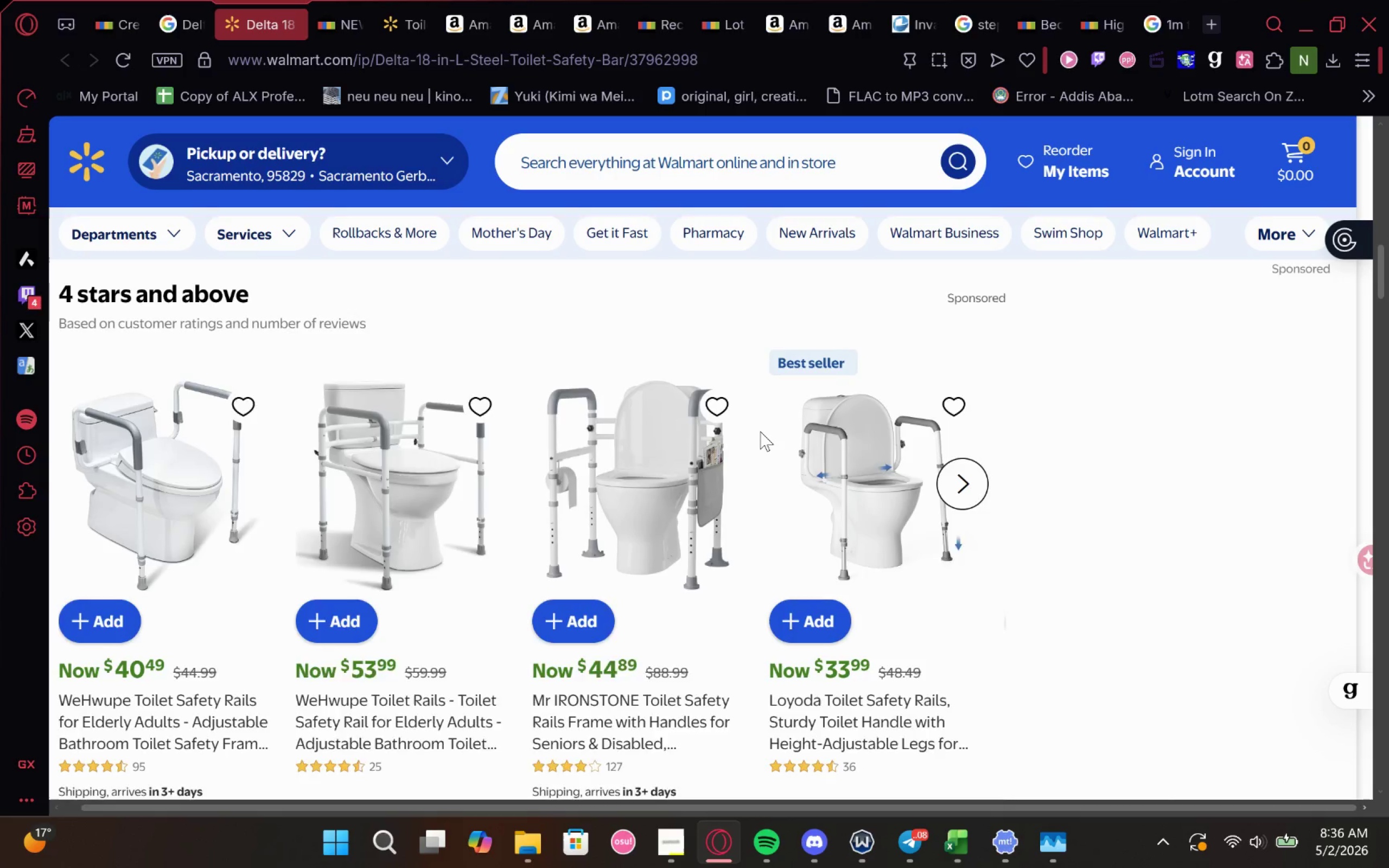 
wait(12.47)
 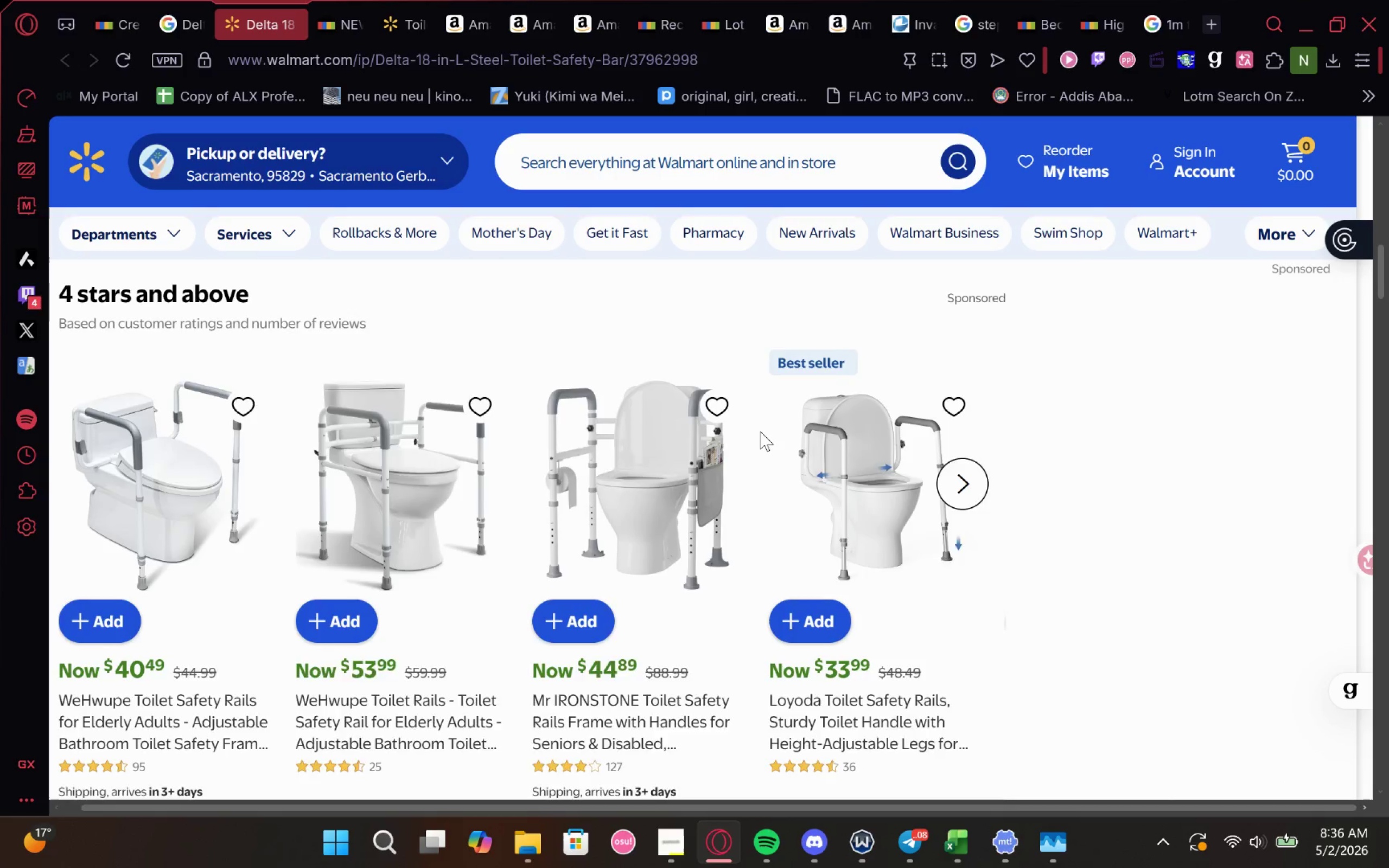 
left_click([167, 20])
 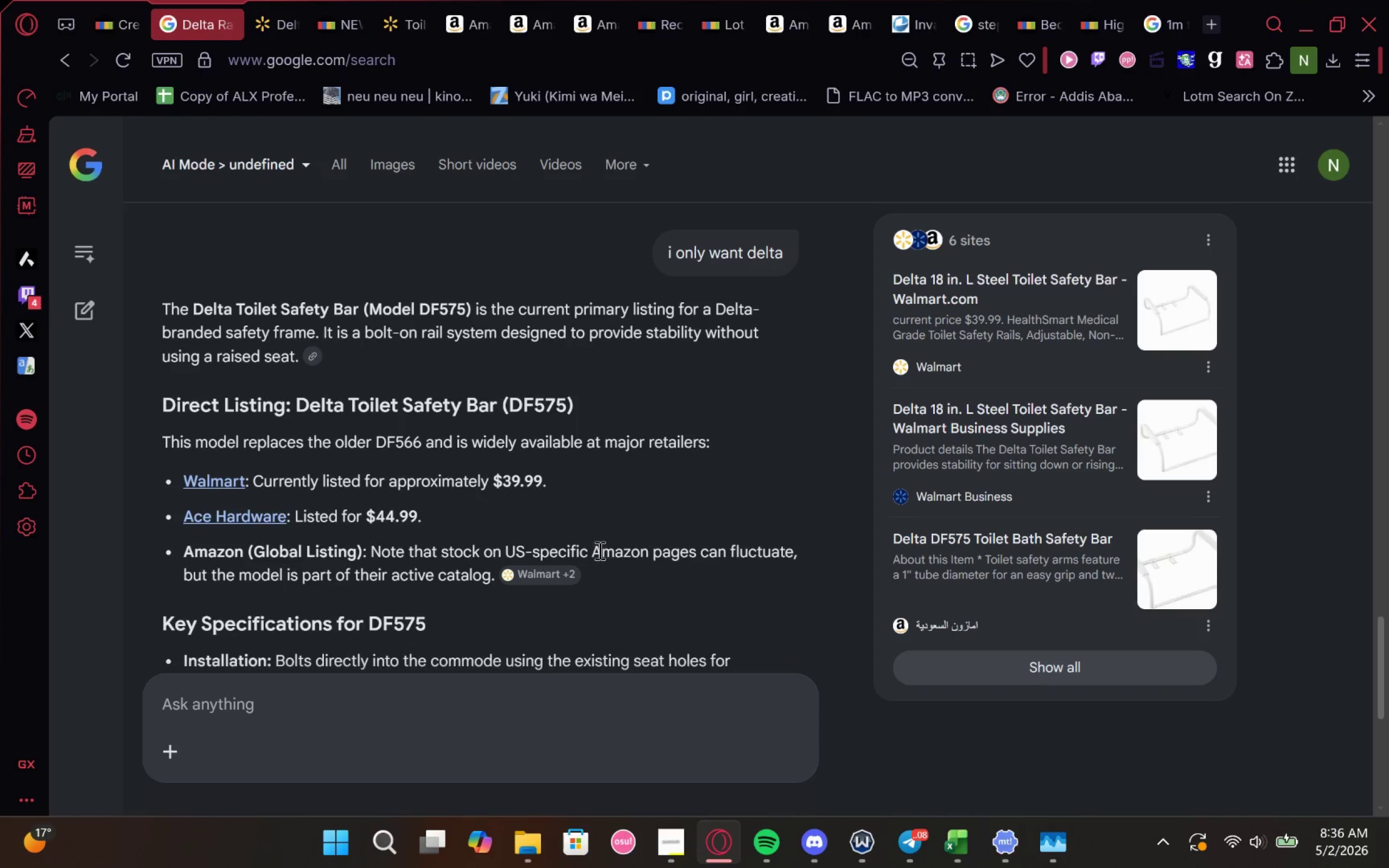 
wait(5.73)
 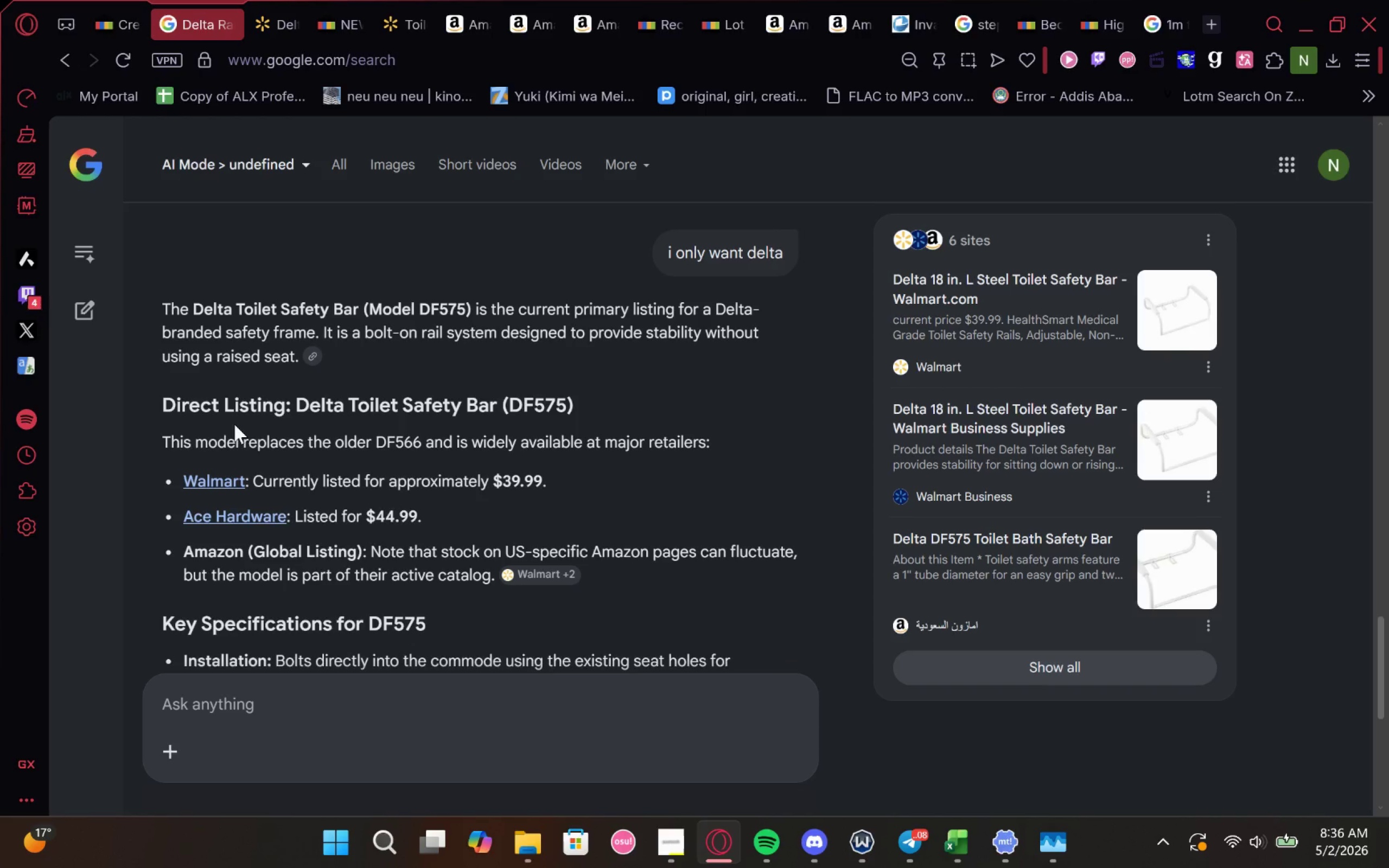 
left_click([552, 573])
 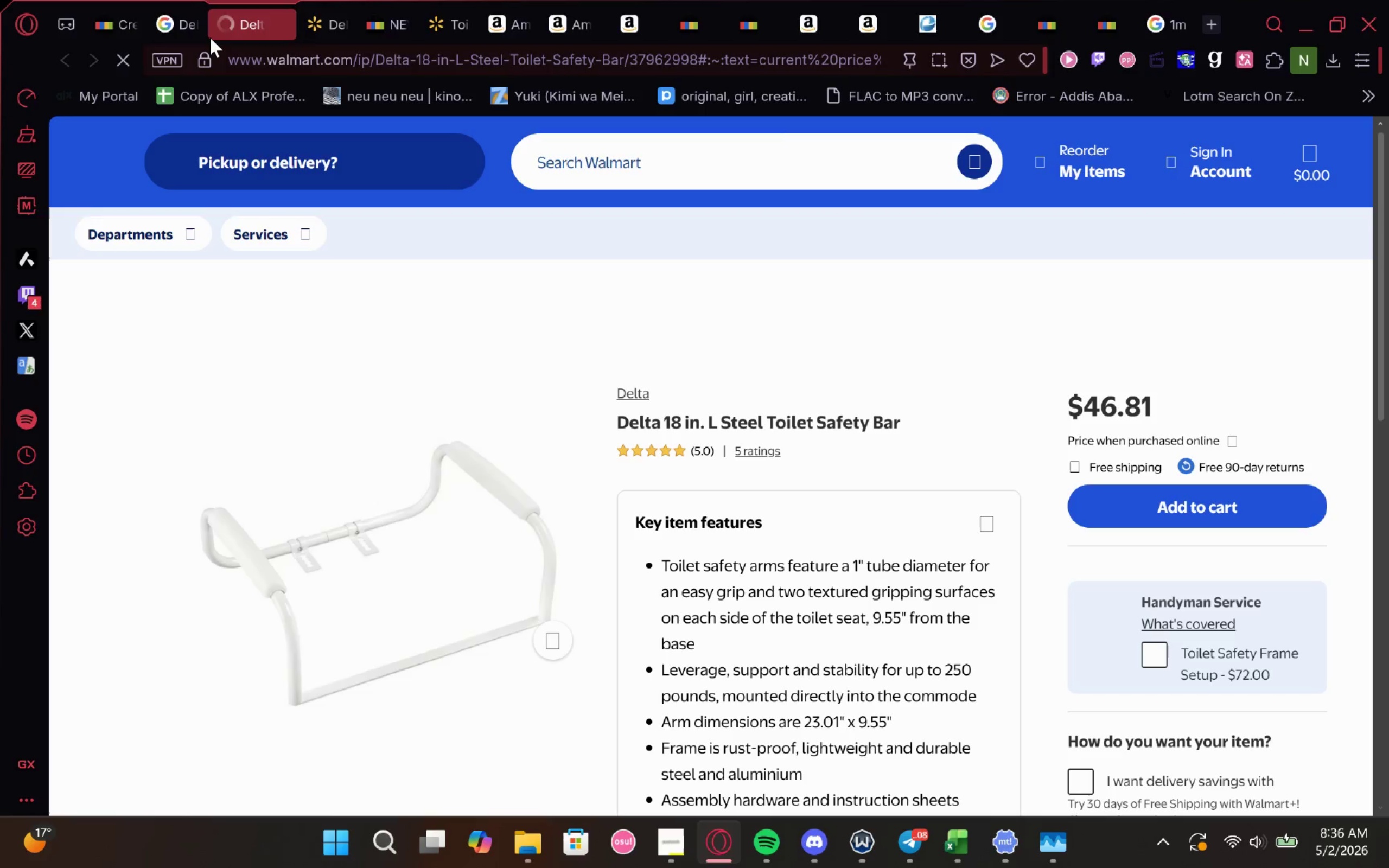 
mouse_move([744, 392])
 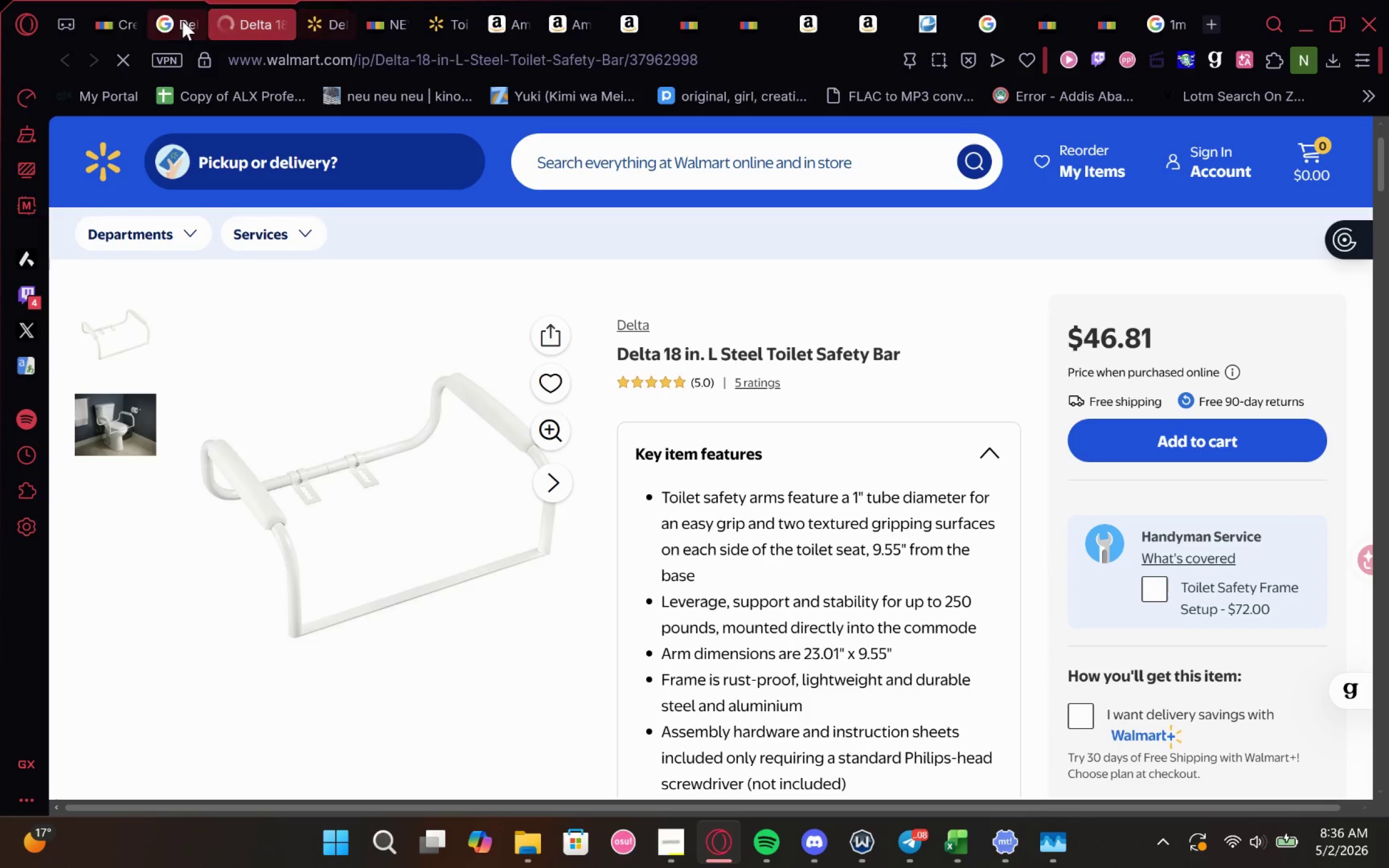 
left_click([180, 18])
 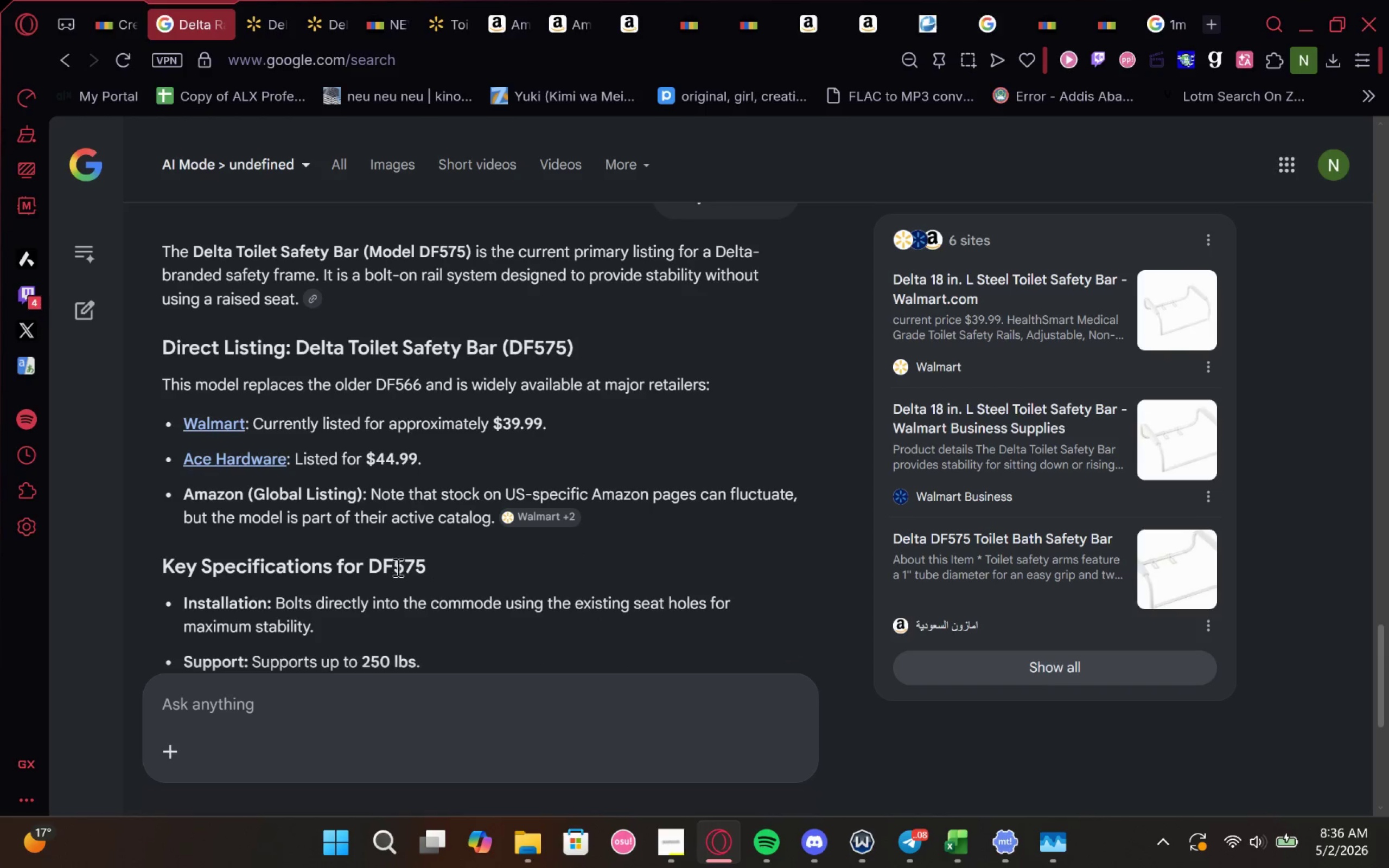 
double_click([383, 564])
 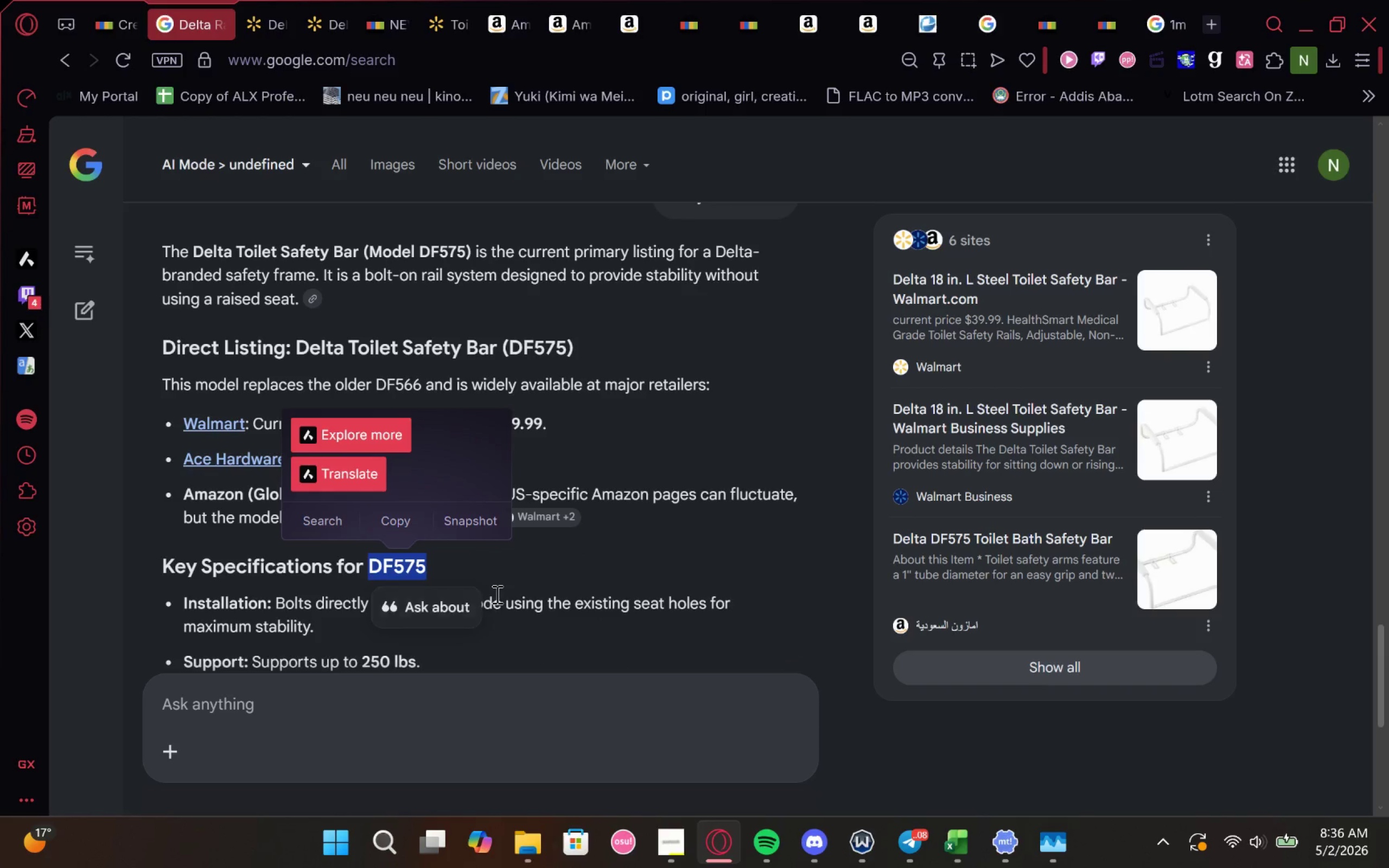 
key(Control+ControlLeft)
 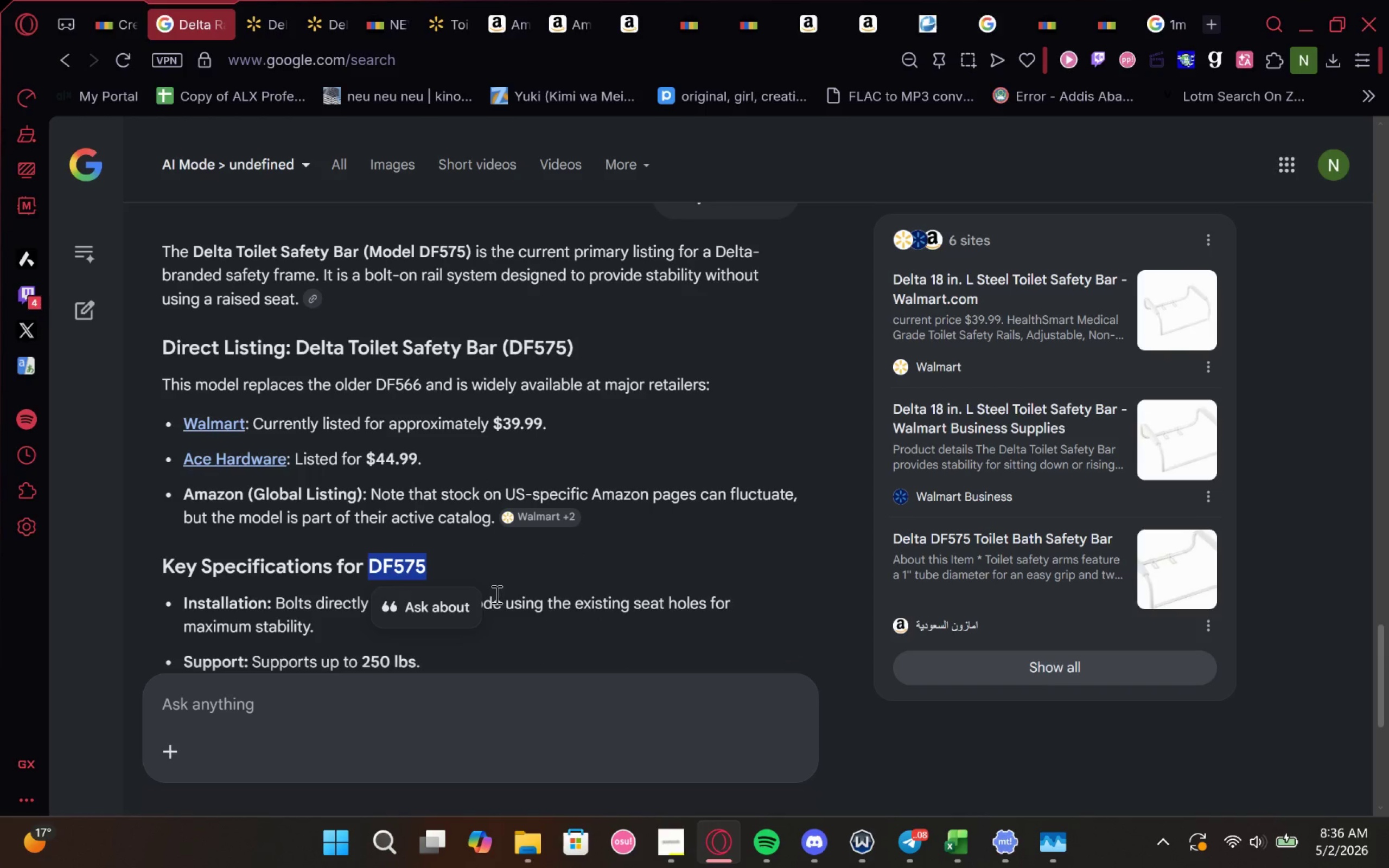 
key(Control+C)
 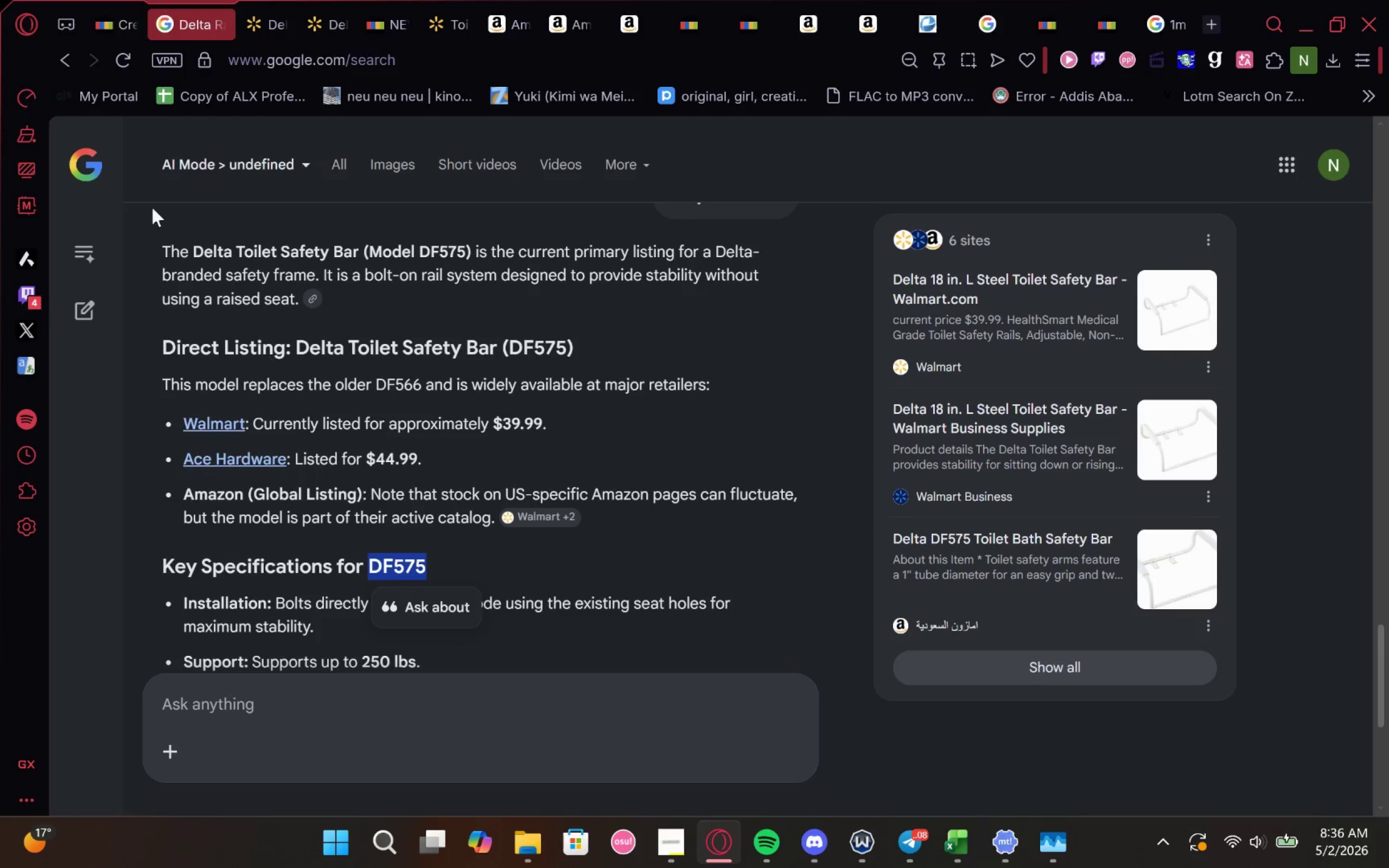 
key(Control+C)
 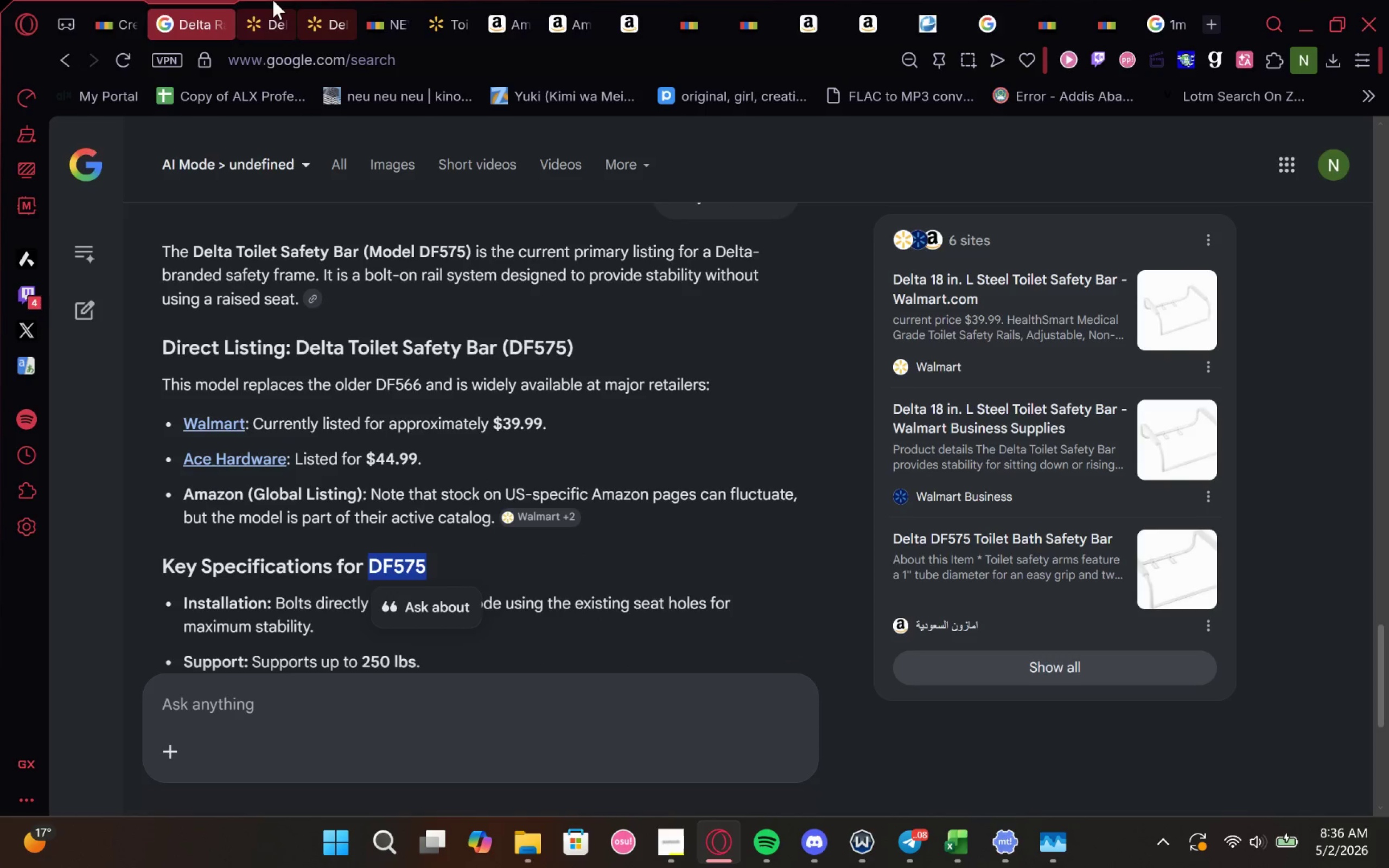 
left_click([273, 0])
 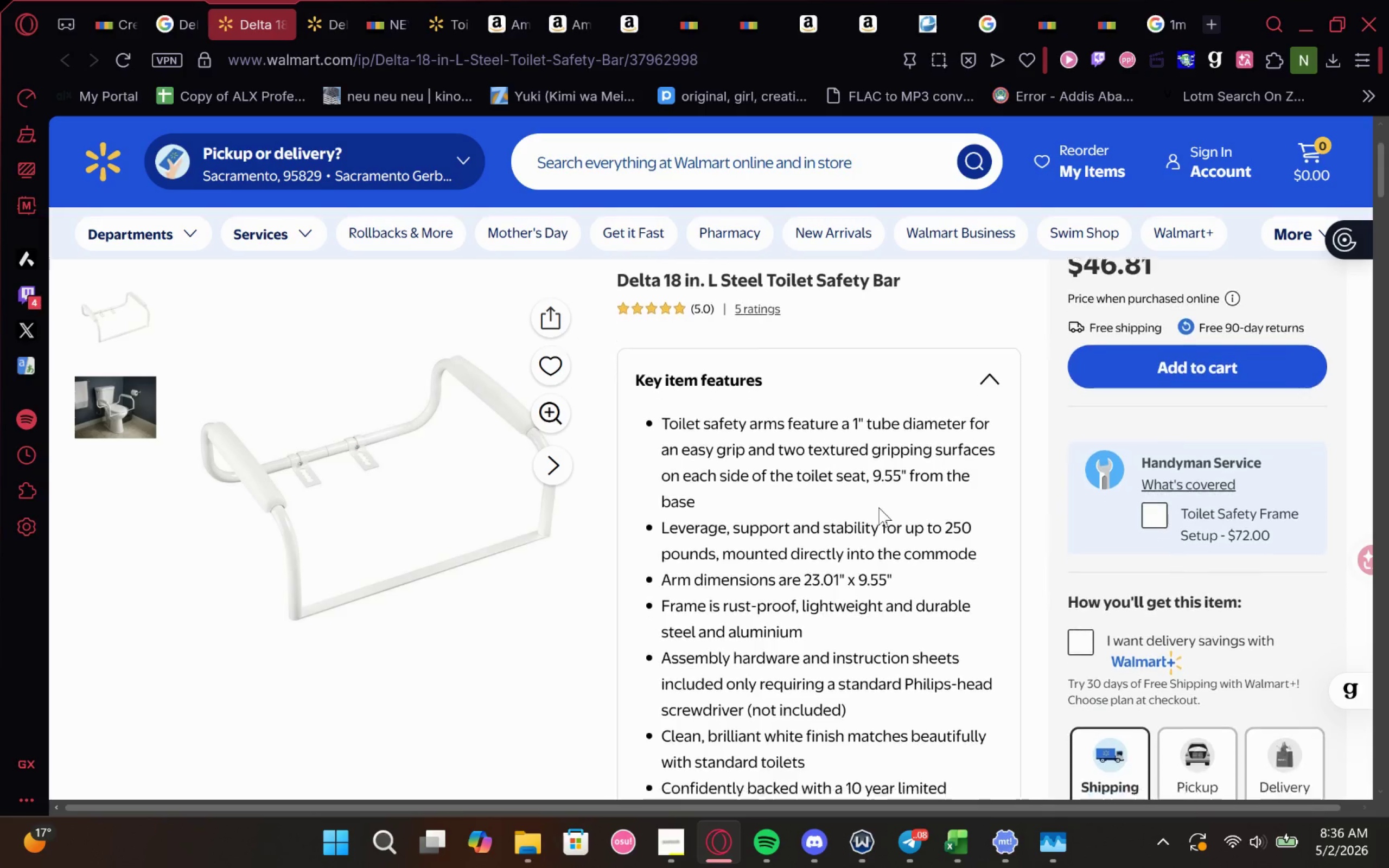 
key(Control+F)
 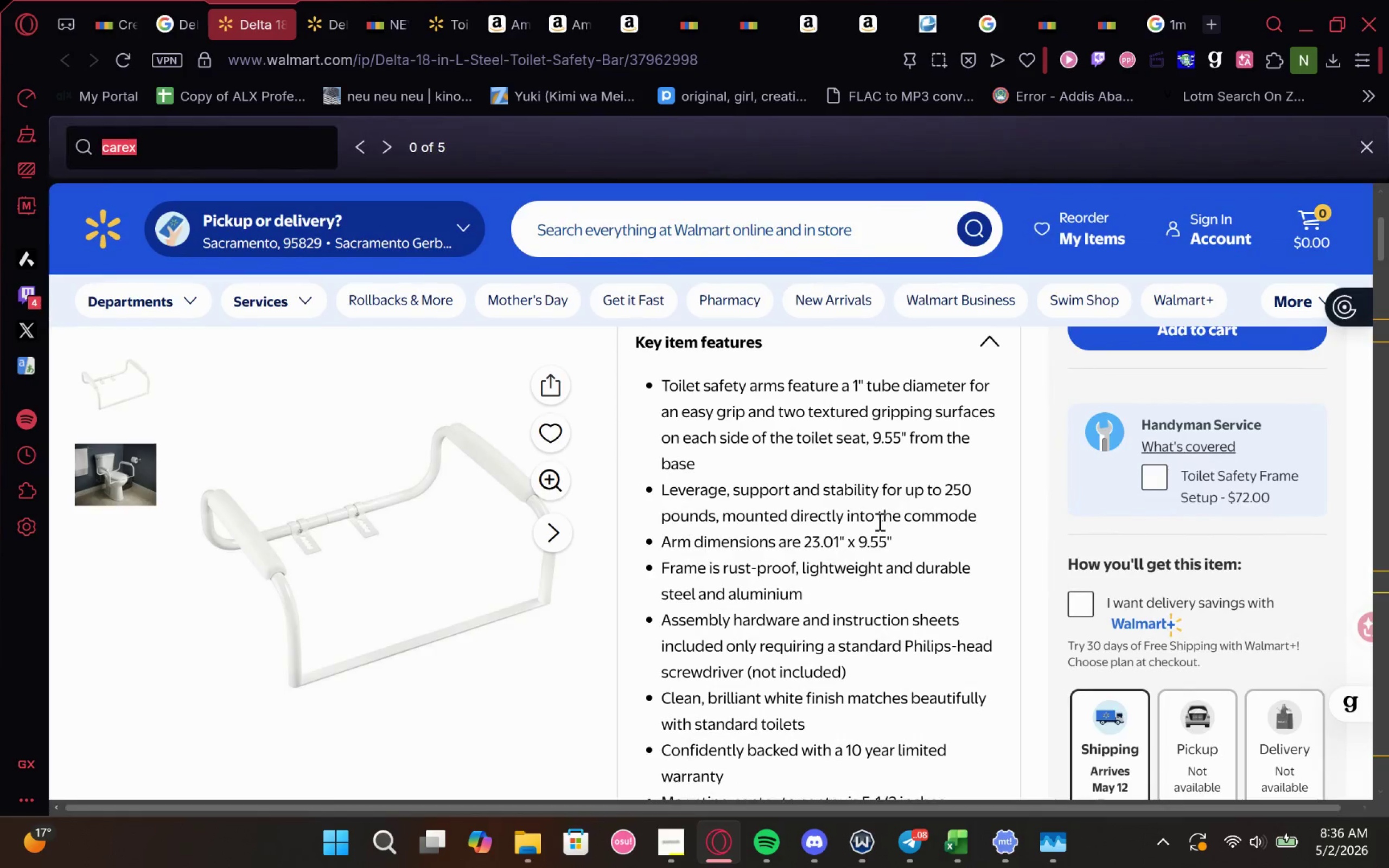 
key(Control+V)
 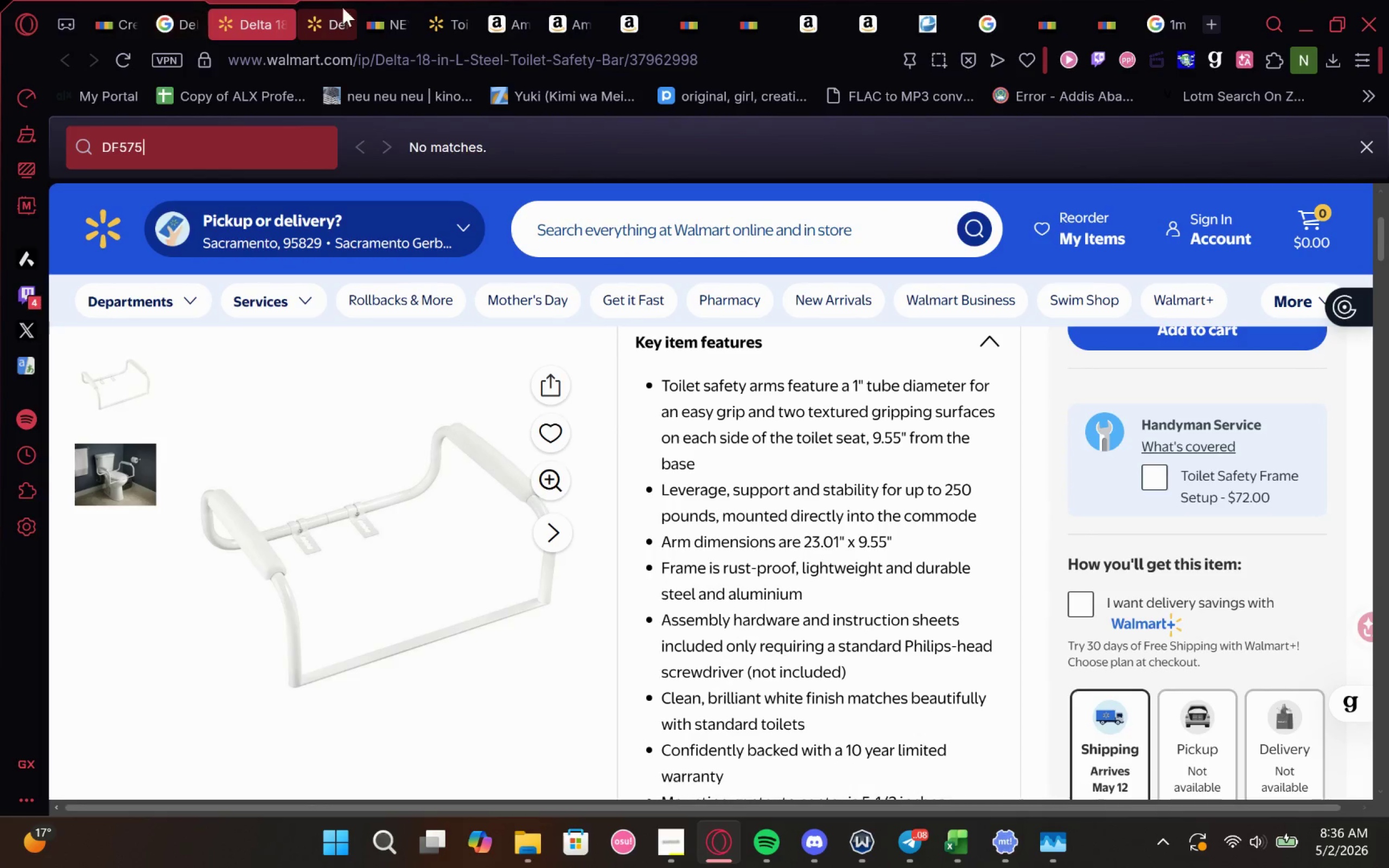 
left_click([390, 7])
 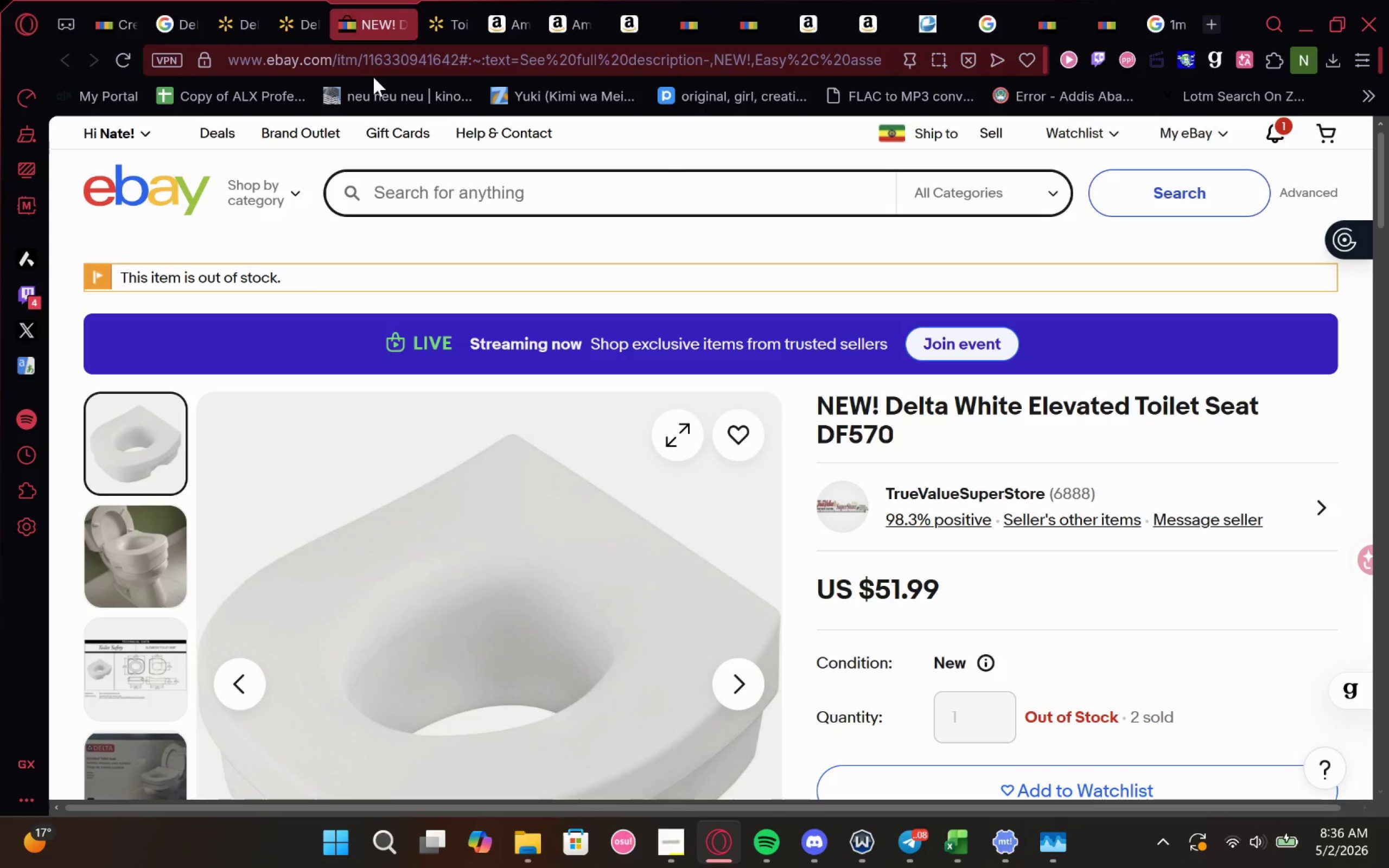 
left_click([383, 66])
 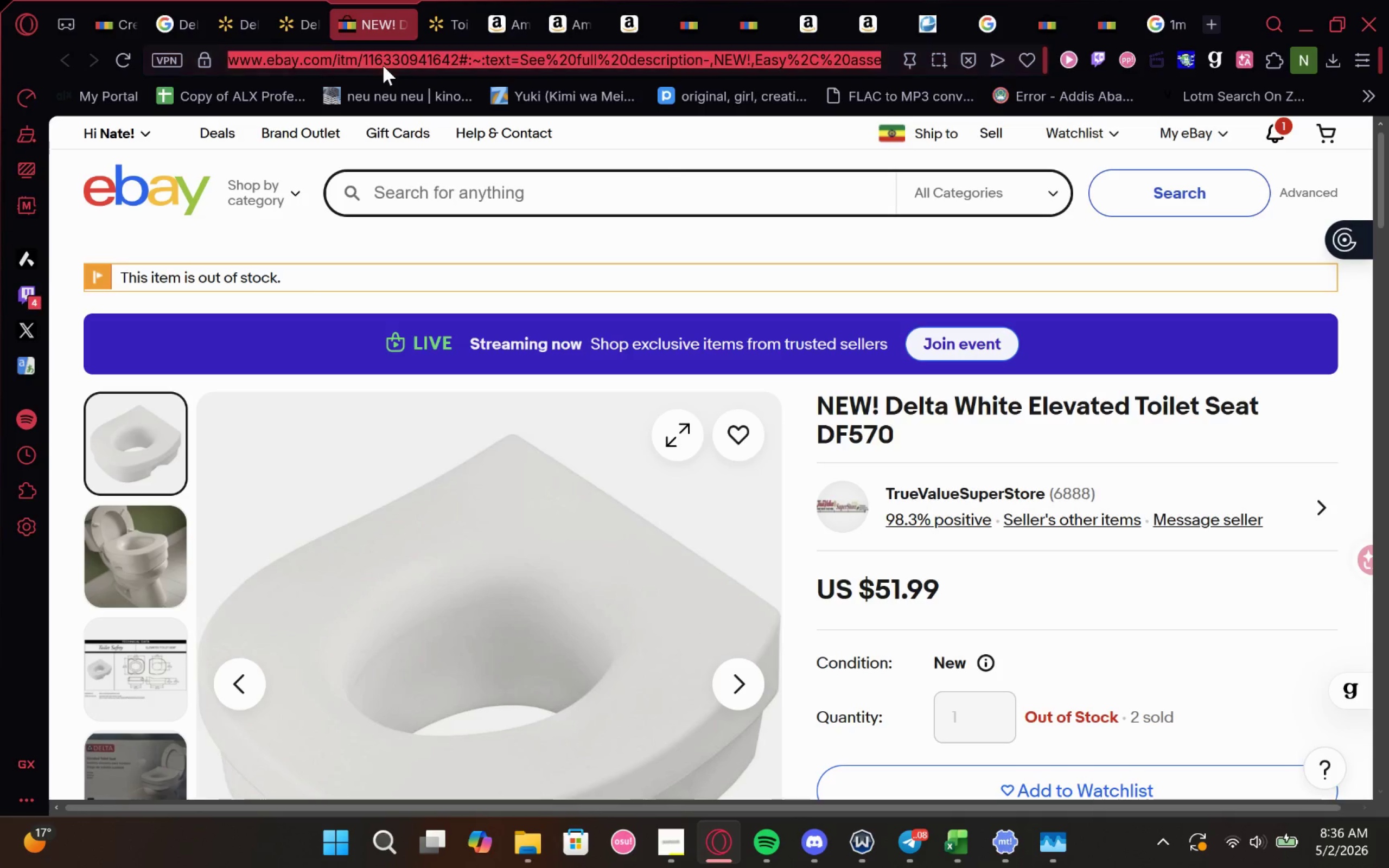 
key(Control+V)
 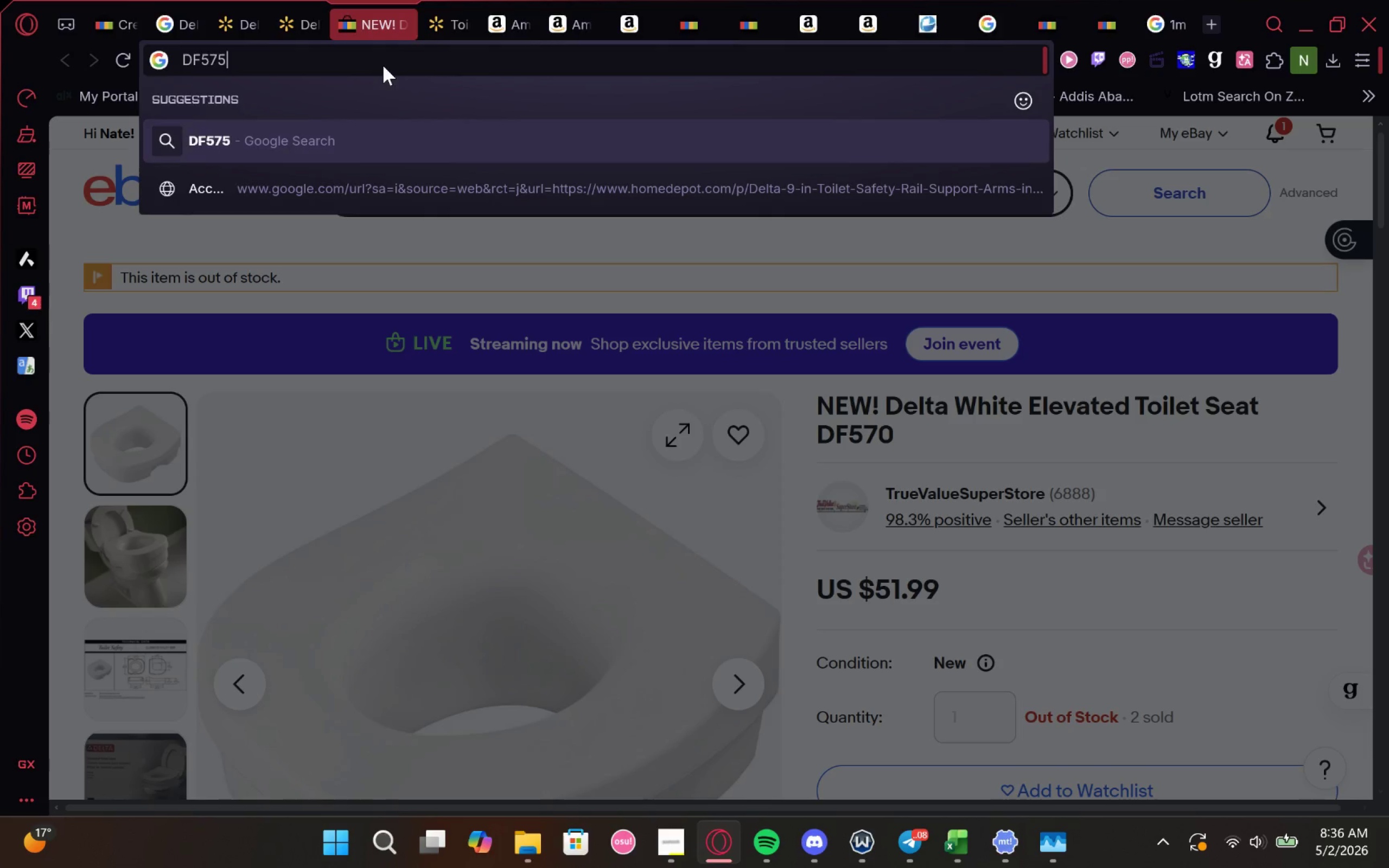 
key(Enter)
 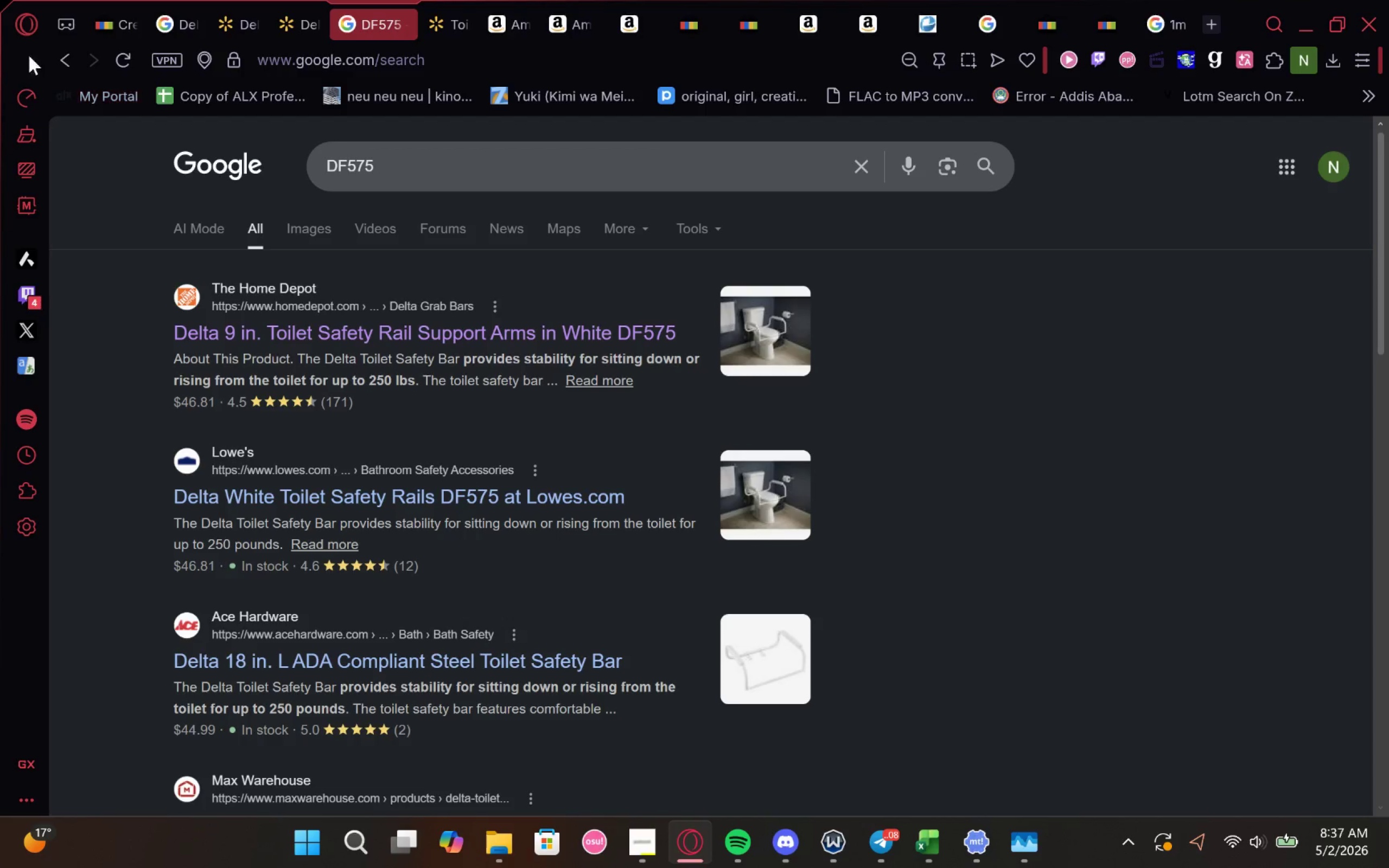 
left_click([170, 62])
 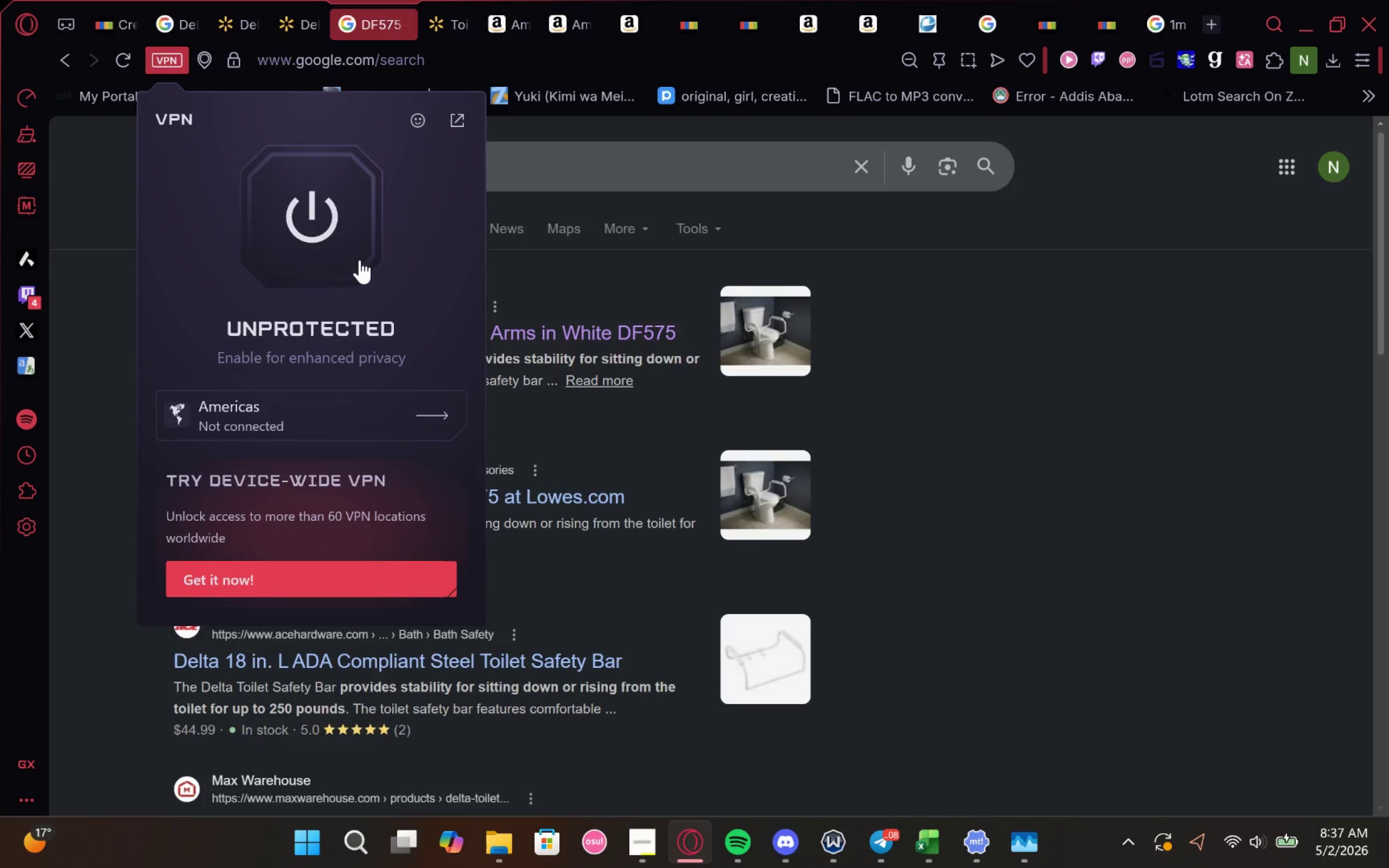 
left_click([351, 251])
 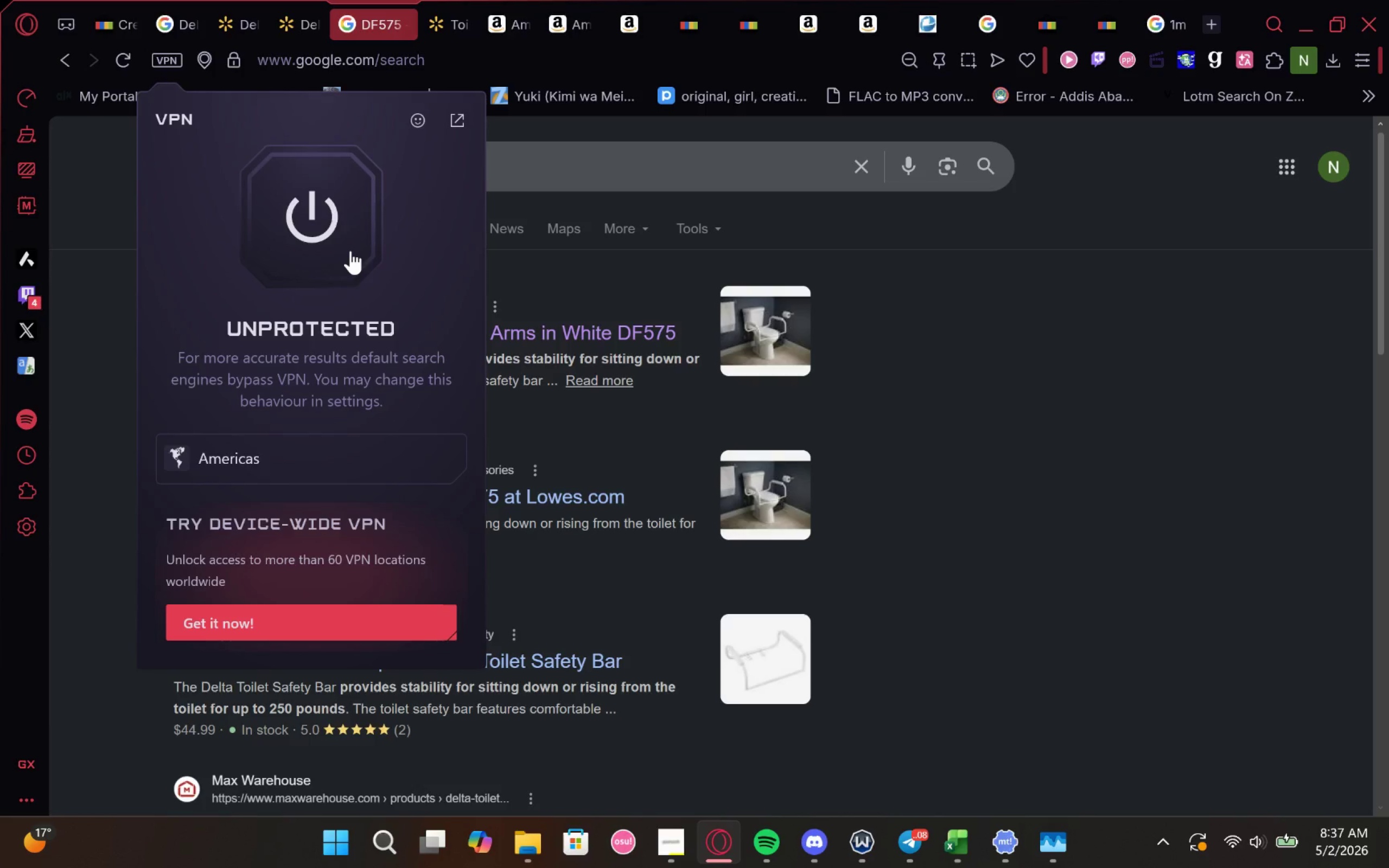 
left_click([351, 251])
 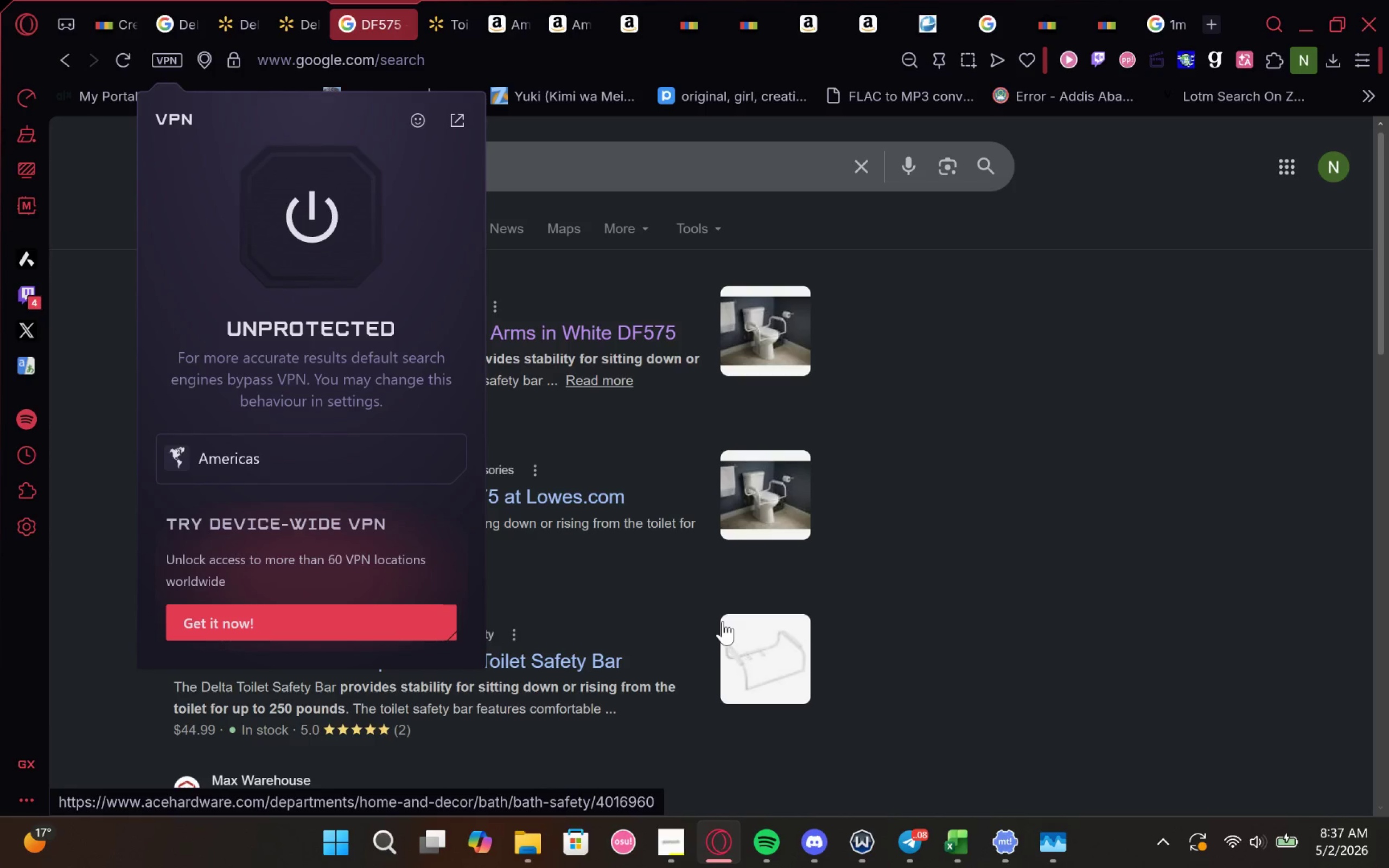 
left_click([944, 545])
 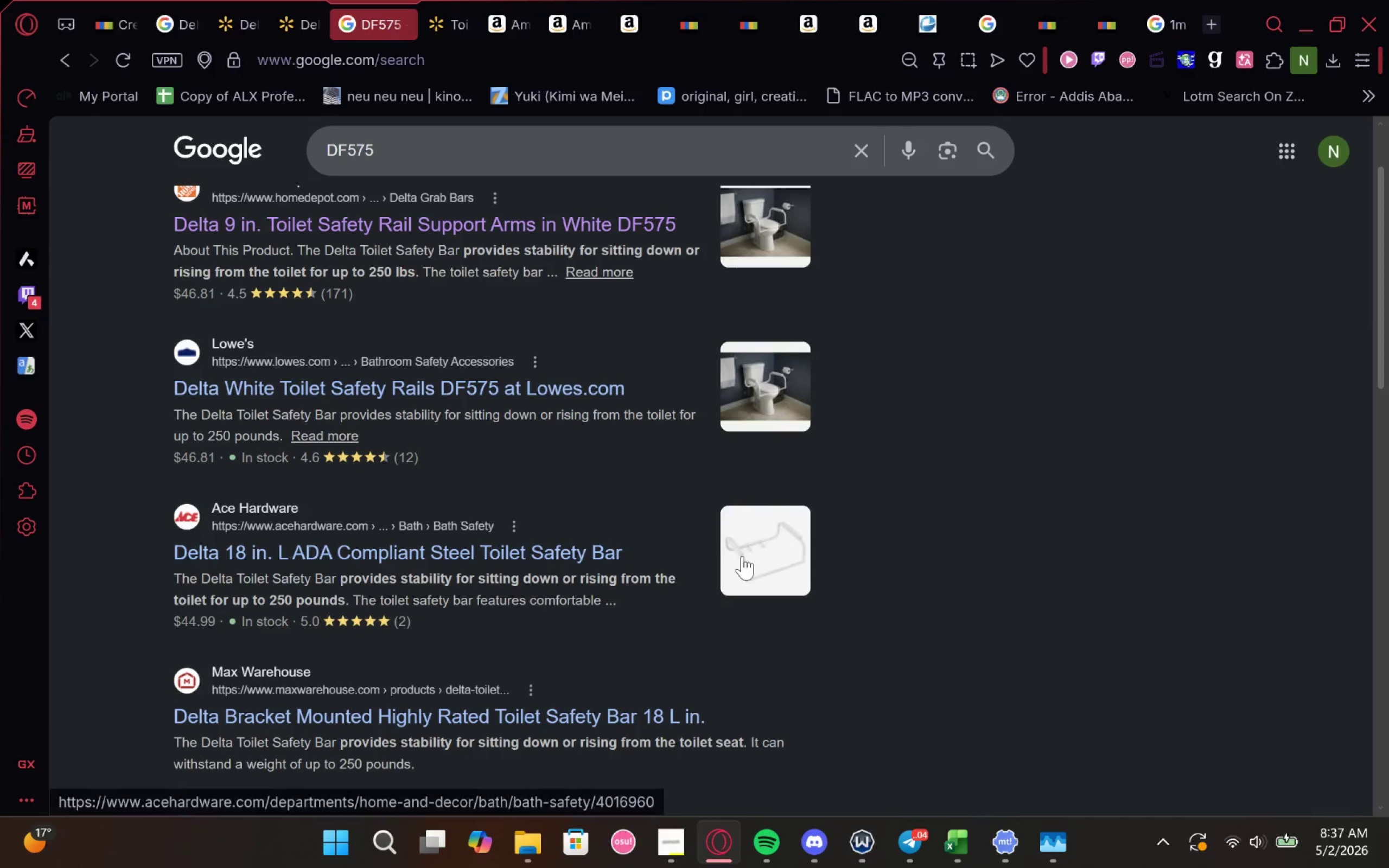 
left_click([474, 545])
 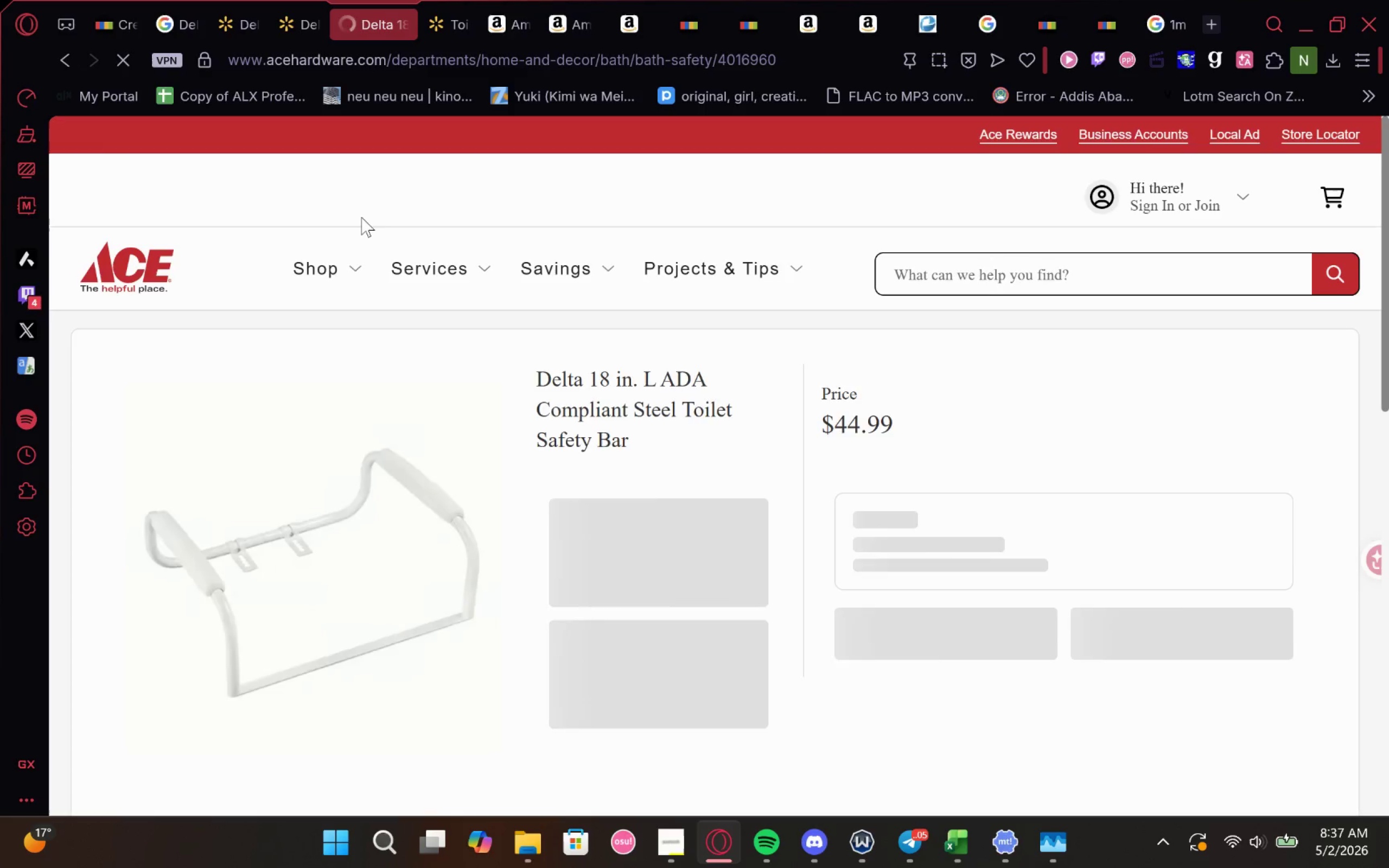 
wait(11.15)
 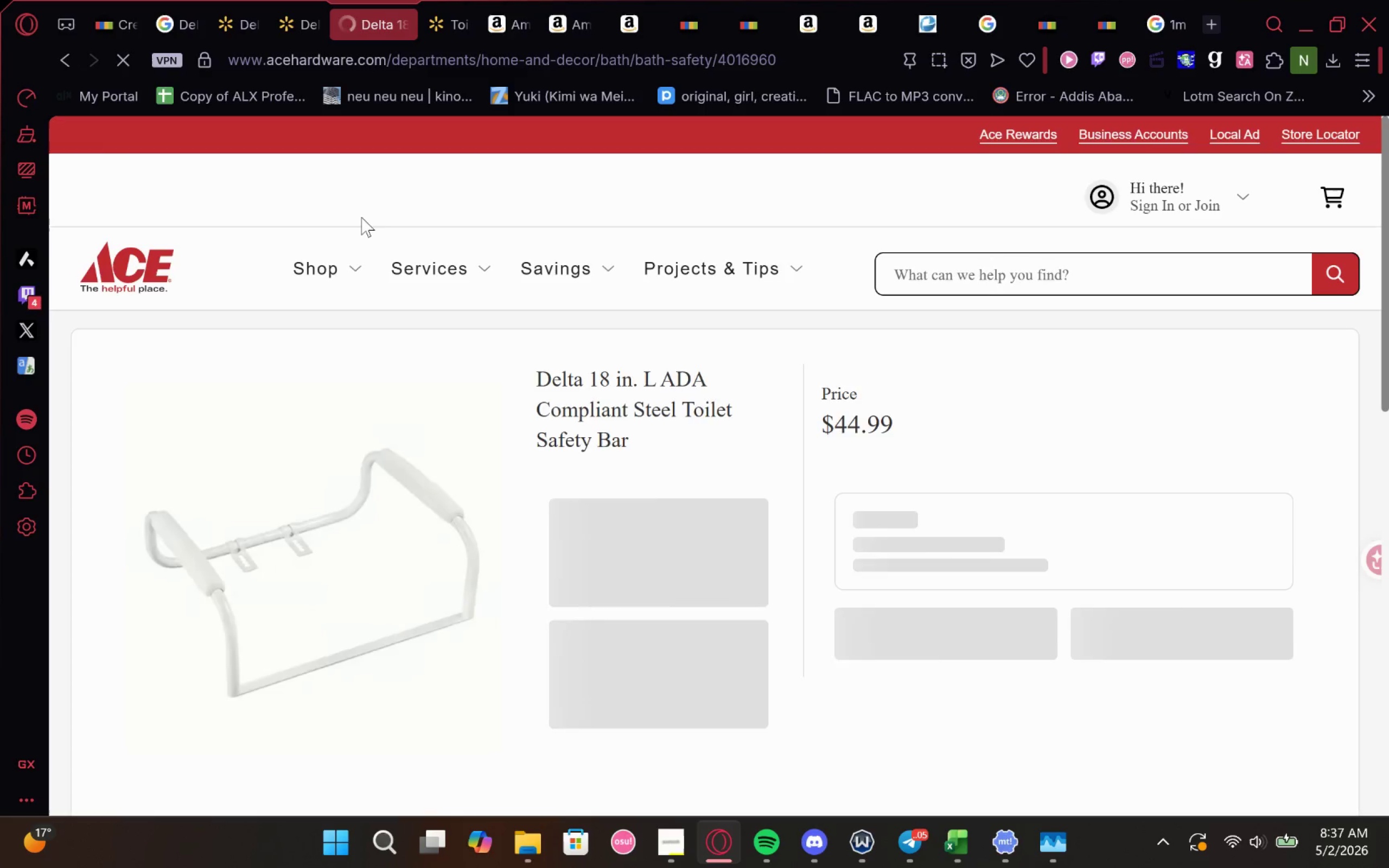 
left_click([390, 208])
 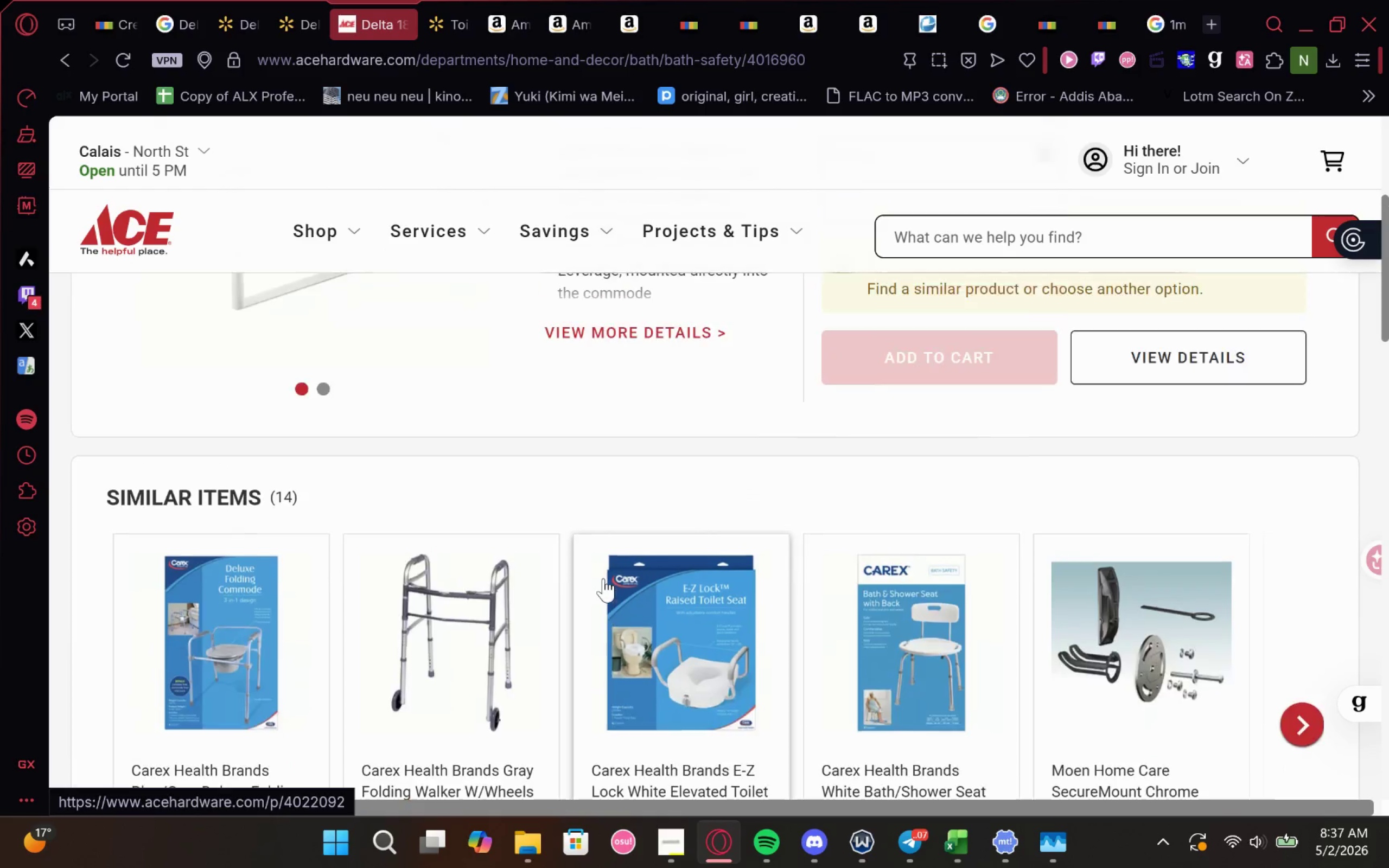 
wait(12.05)
 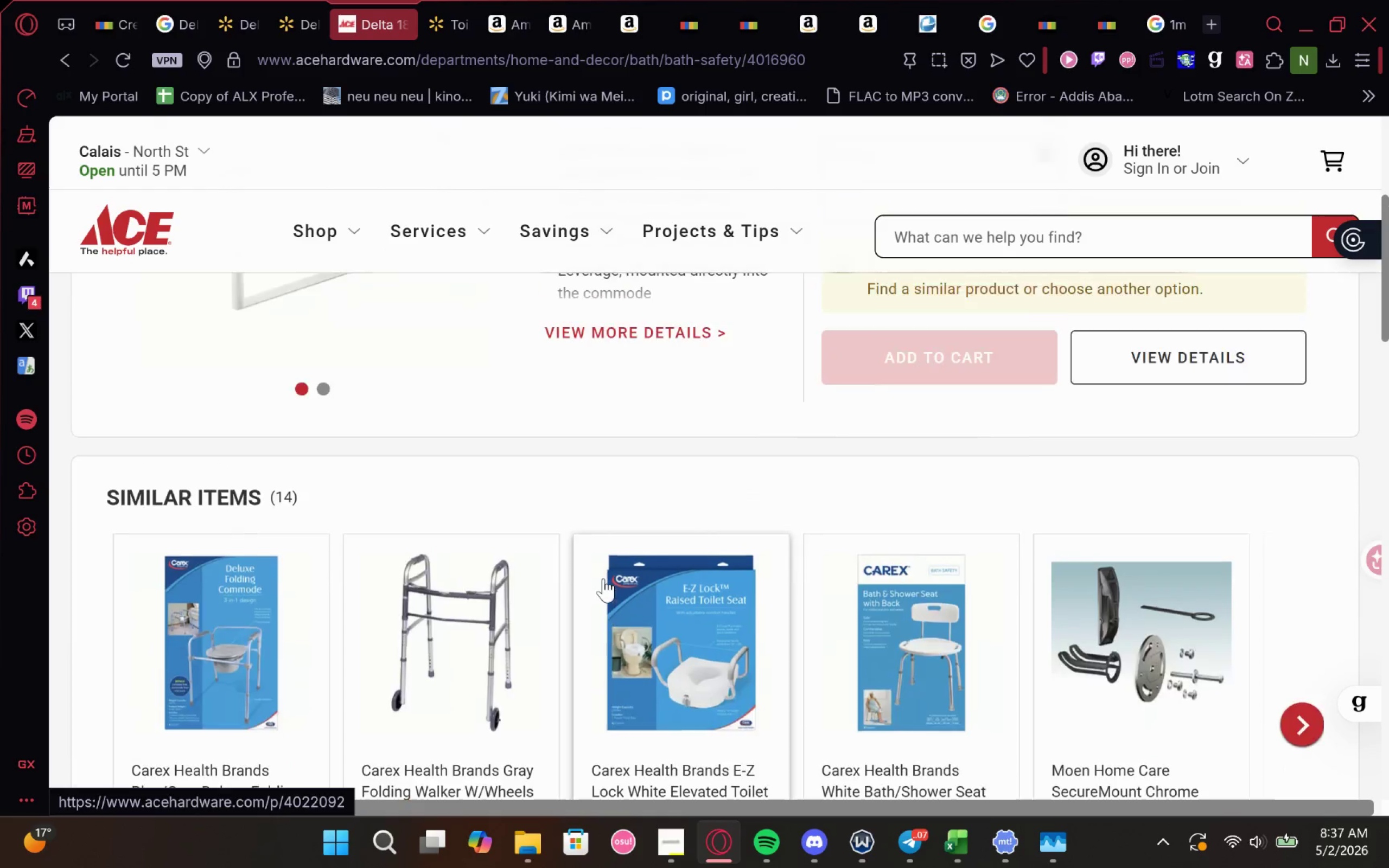 
left_click([672, 644])
 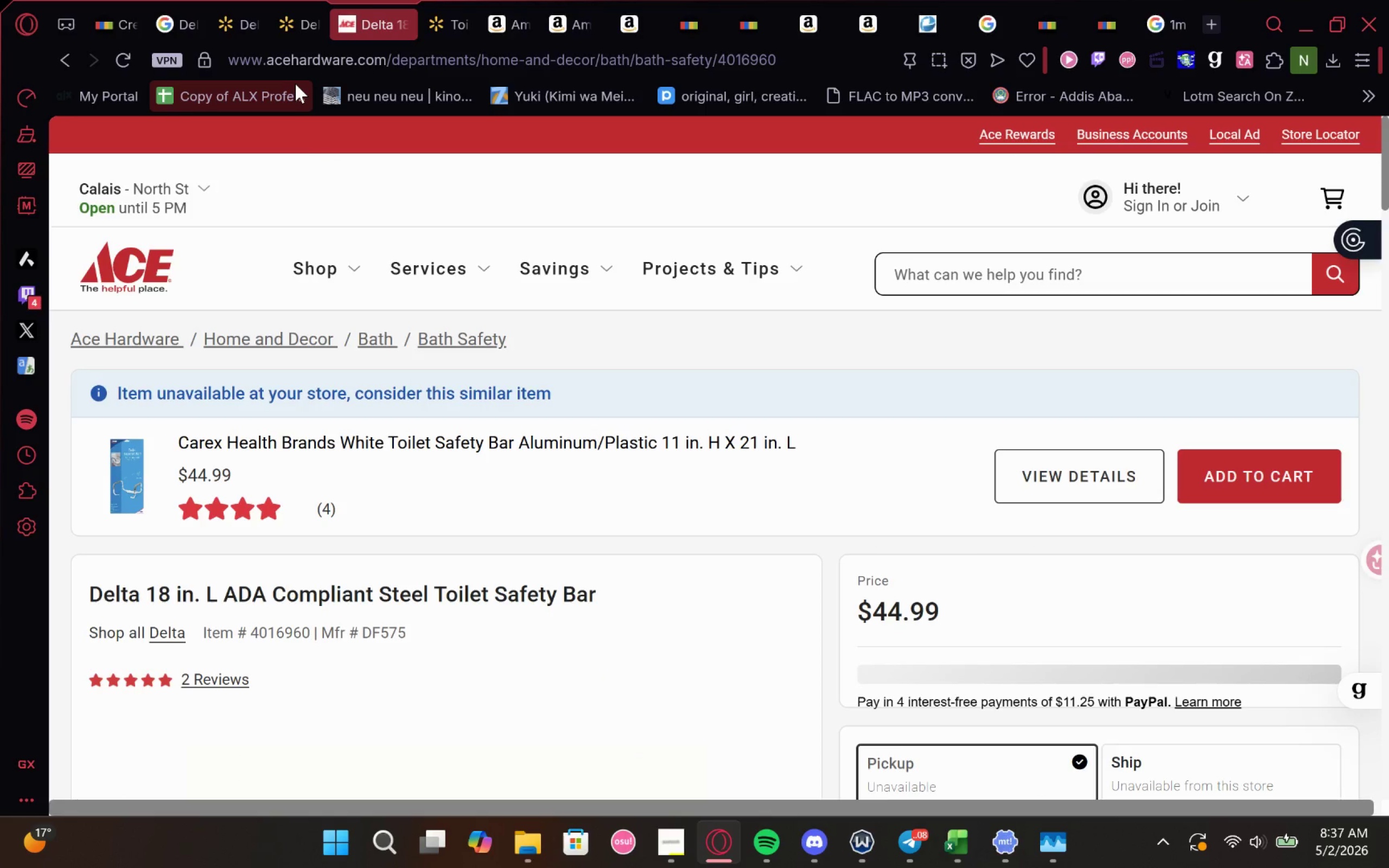 
wait(26.86)
 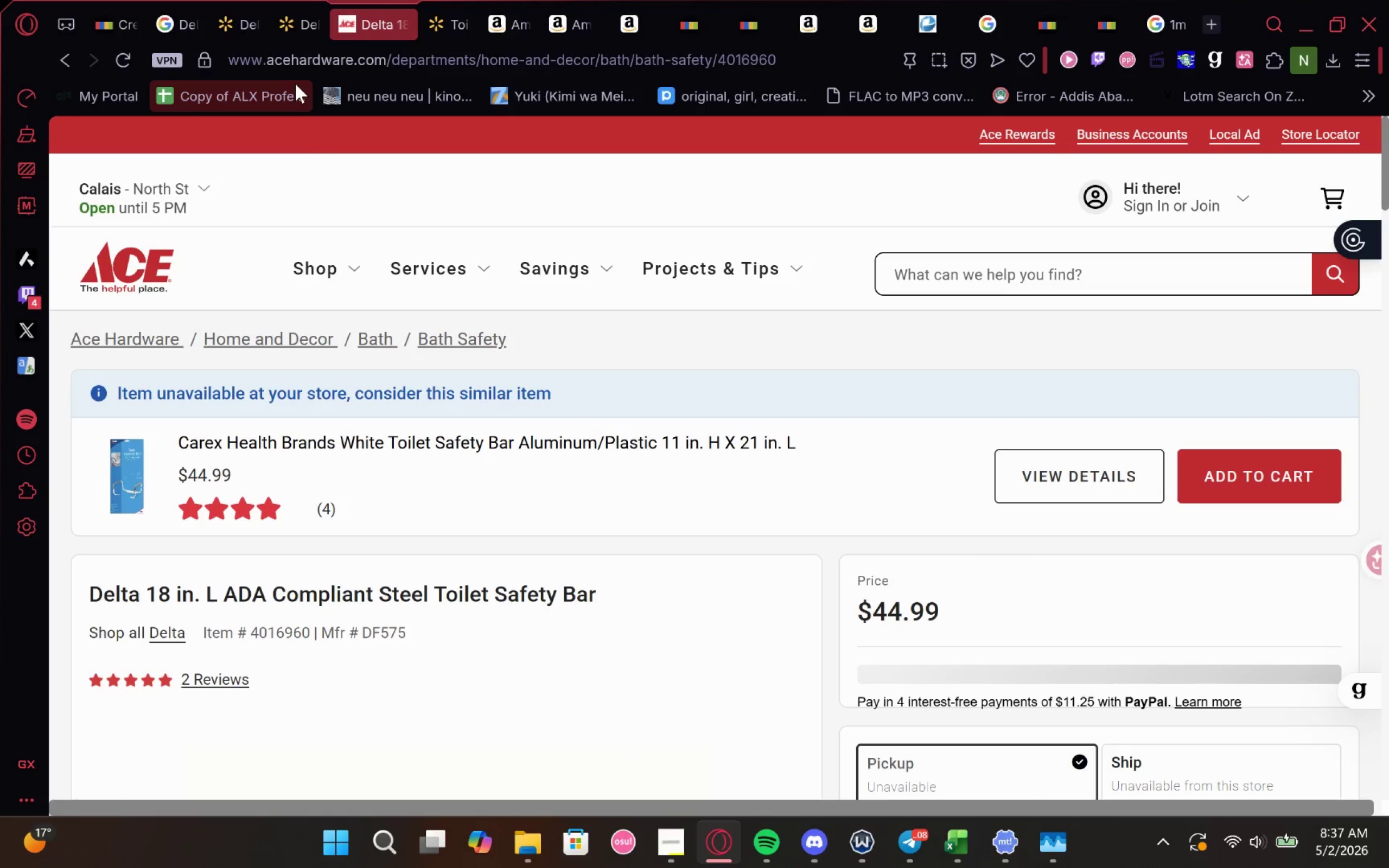 
scroll: coordinate [295, 84], scroll_direction: down, amount: 2.0
 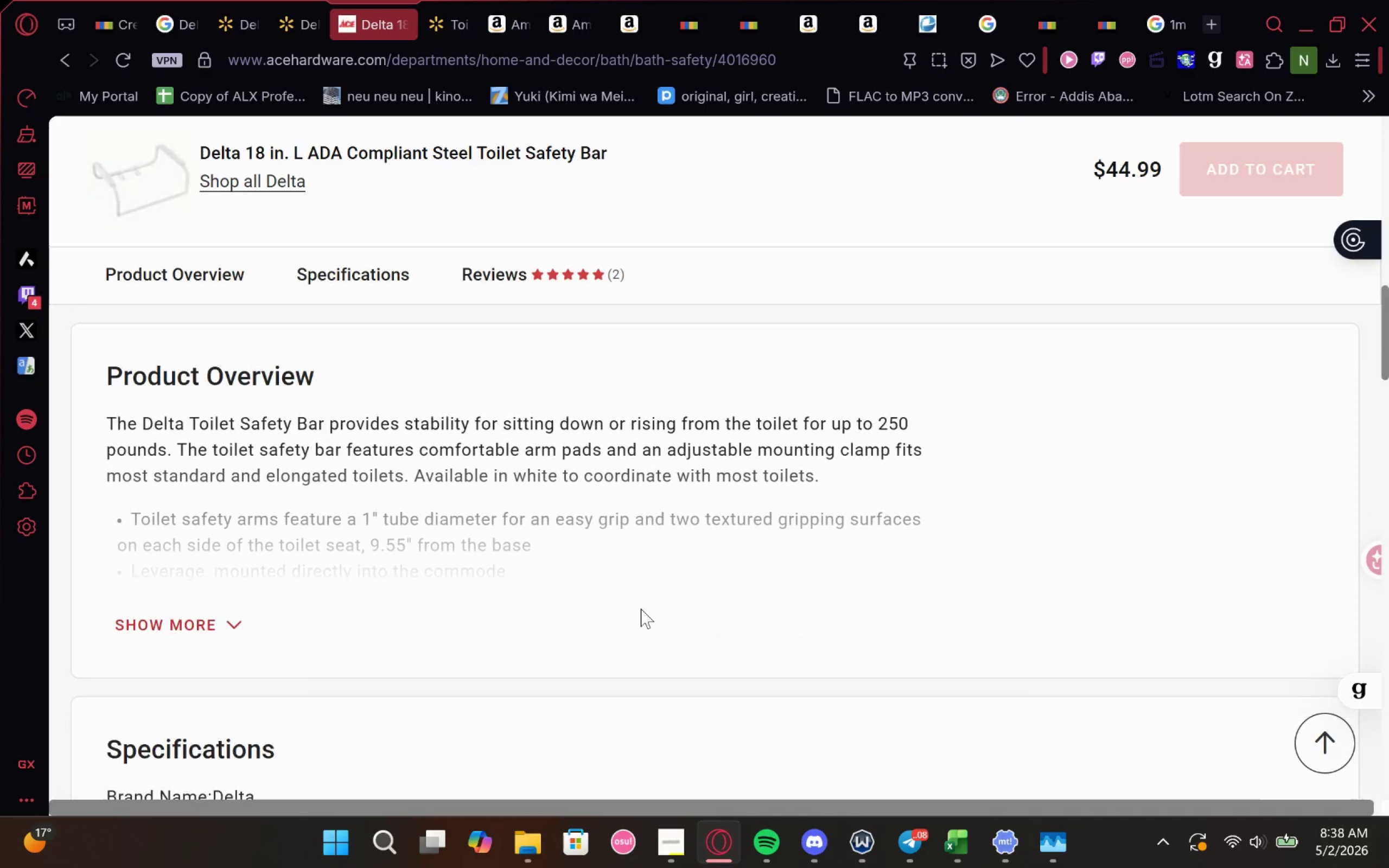 
left_click([209, 580])
 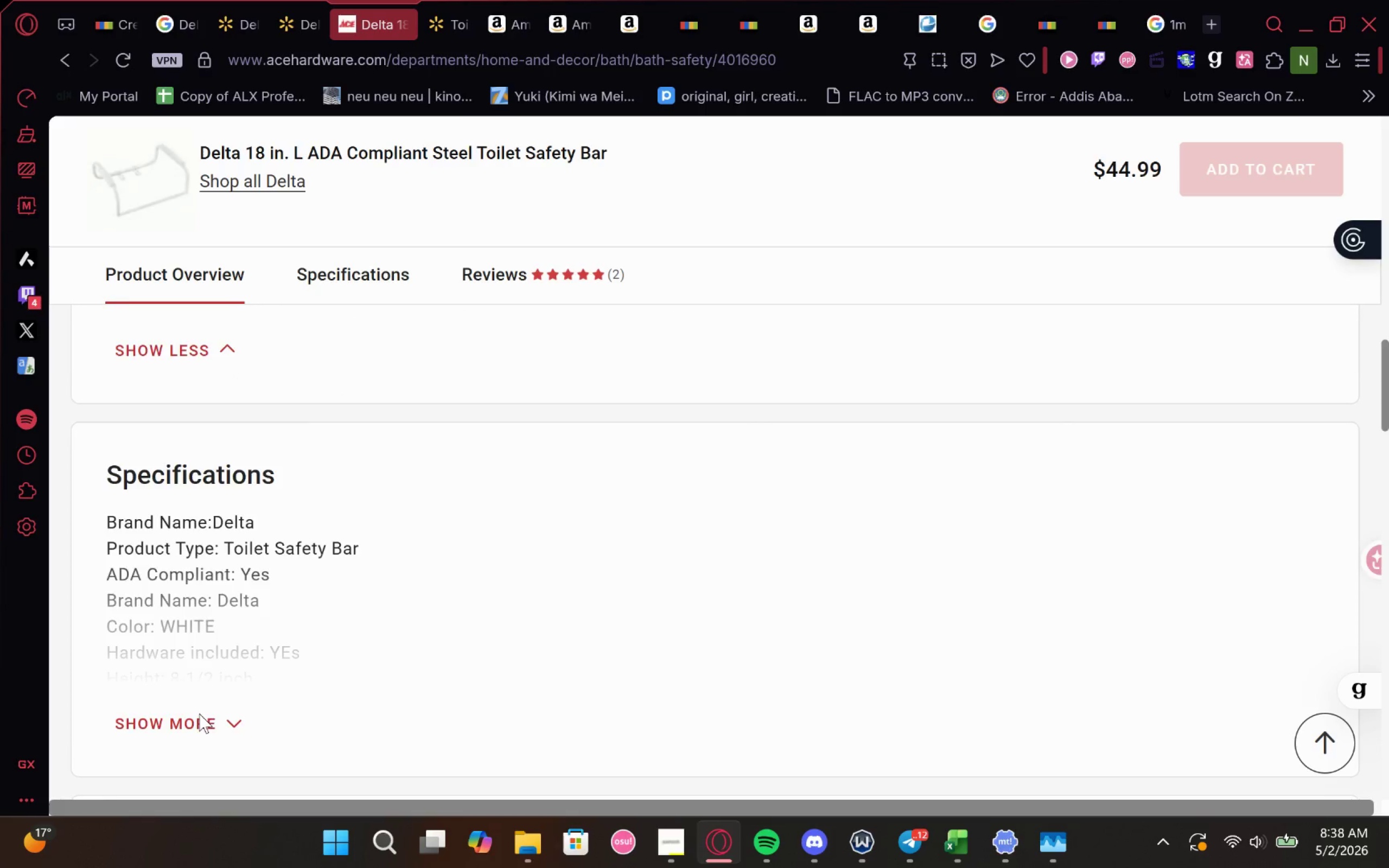 
left_click([209, 656])
 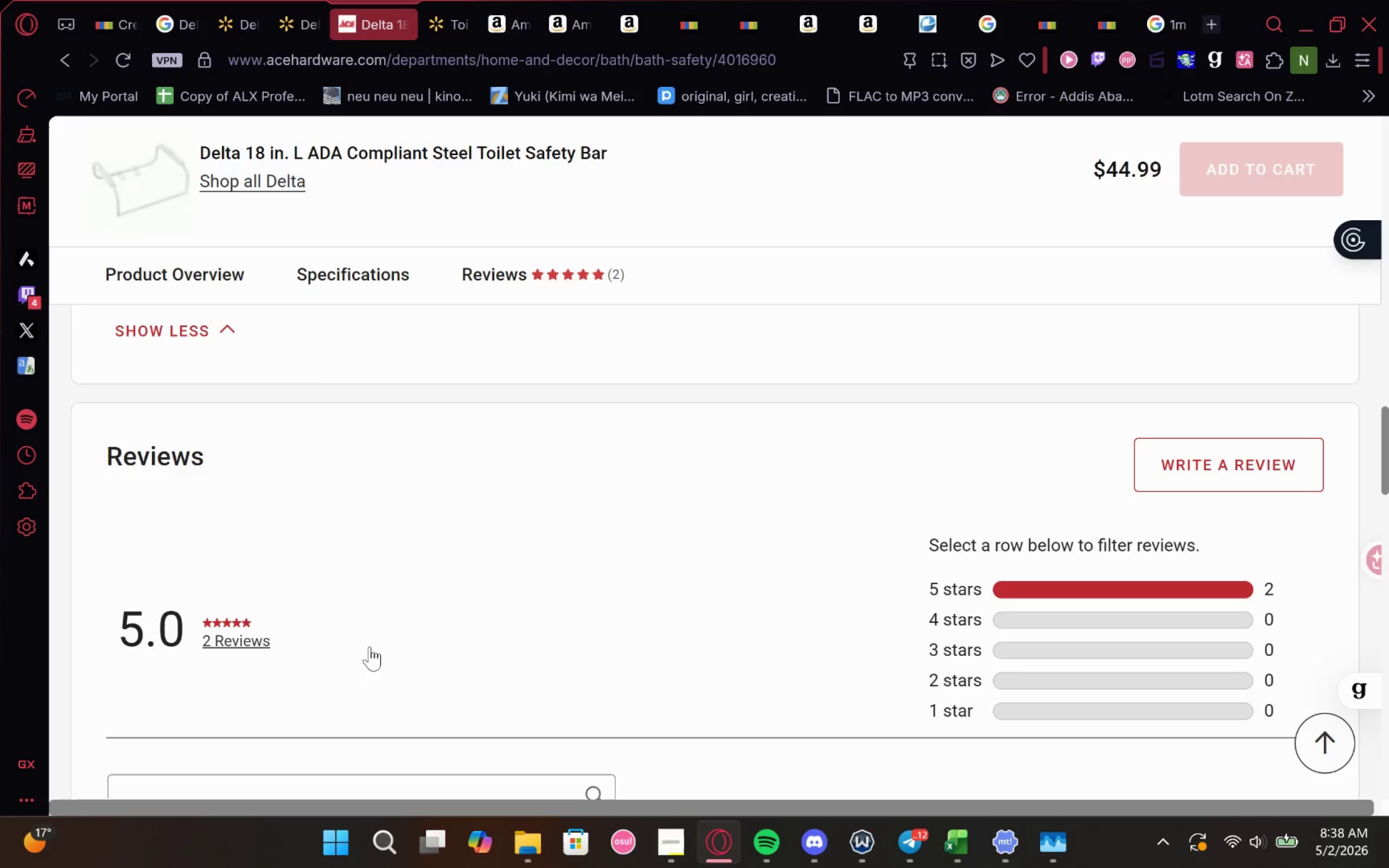 
wait(6.34)
 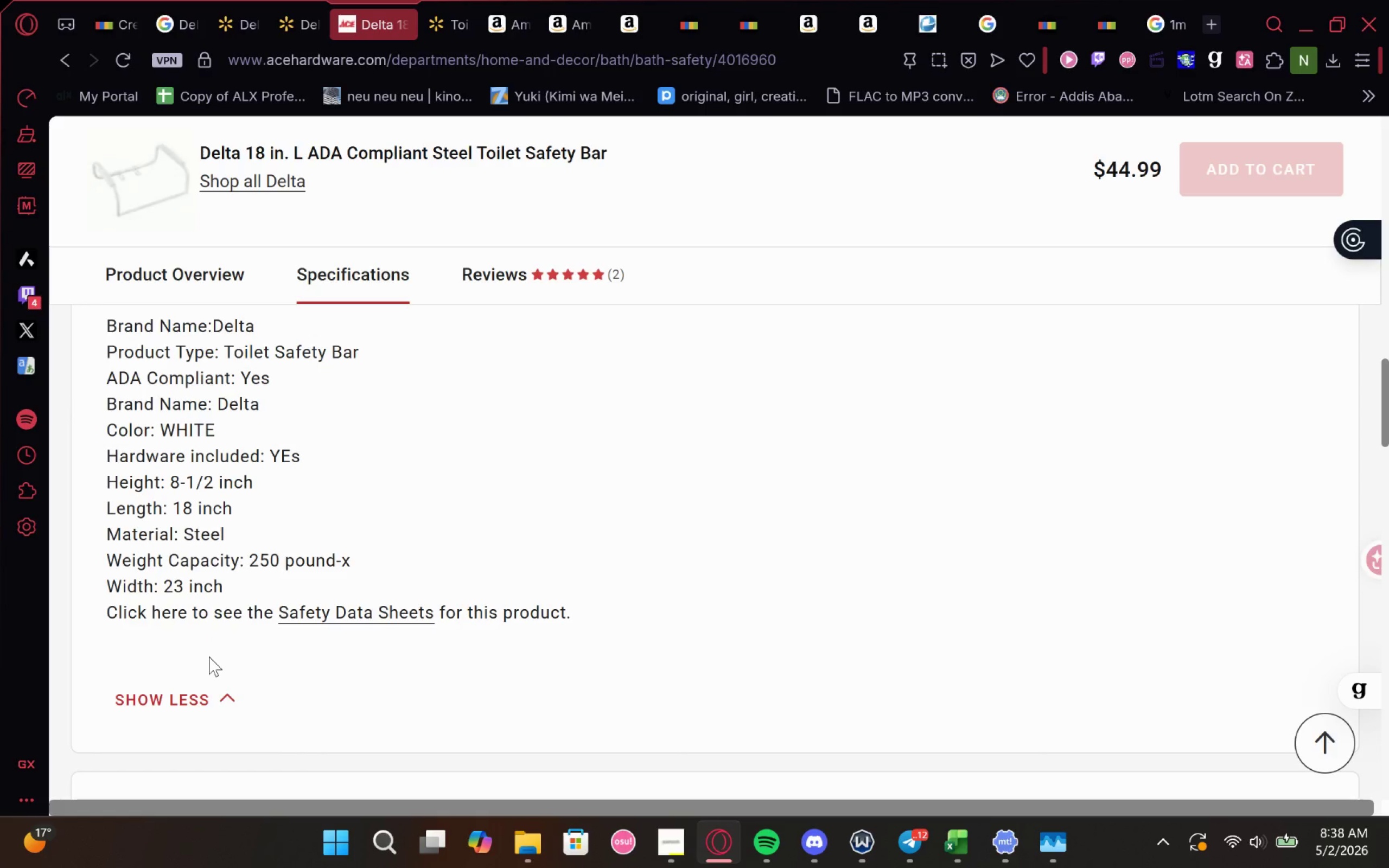 
double_click([69, 61])
 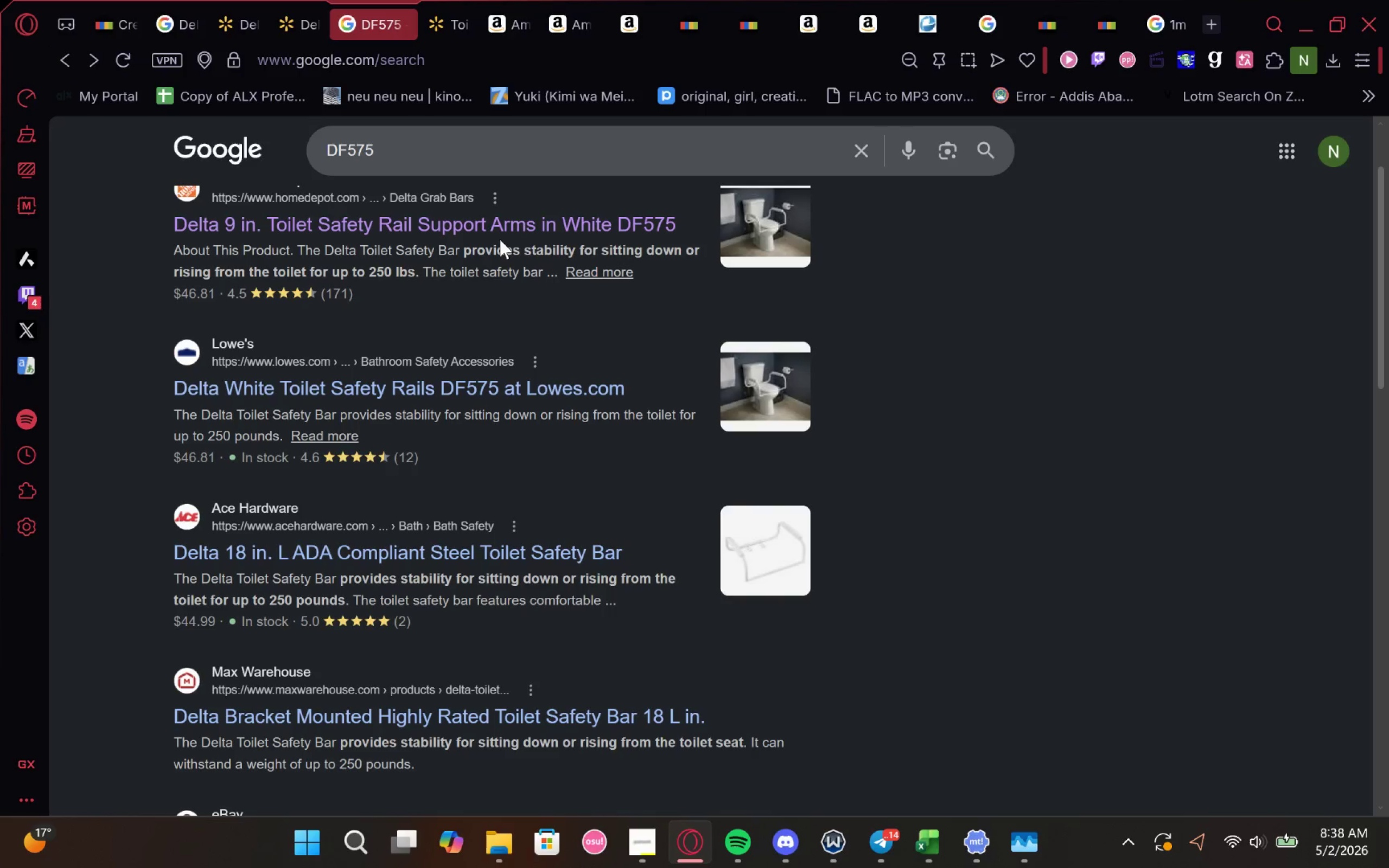 
left_click([505, 235])
 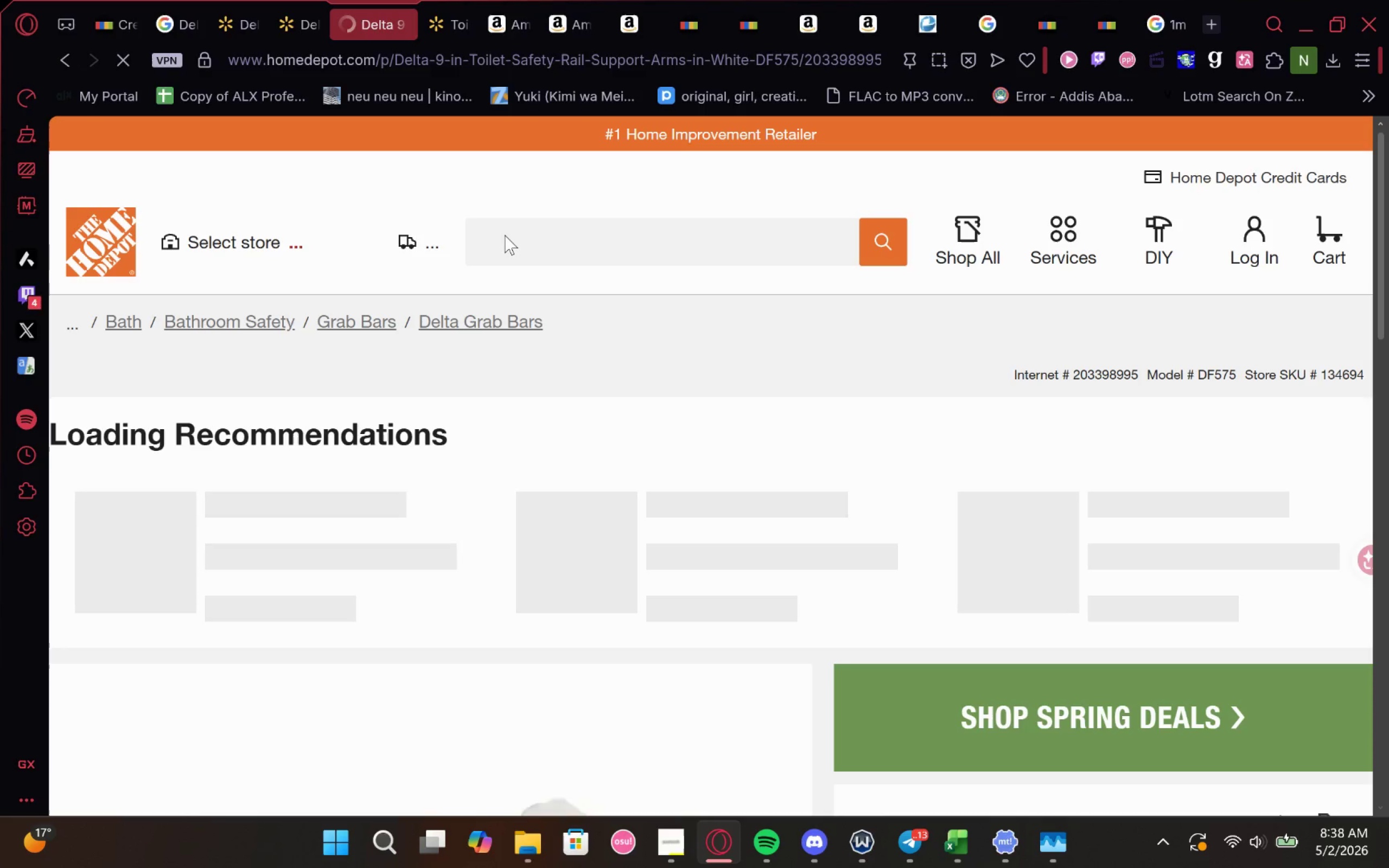 
wait(19.91)
 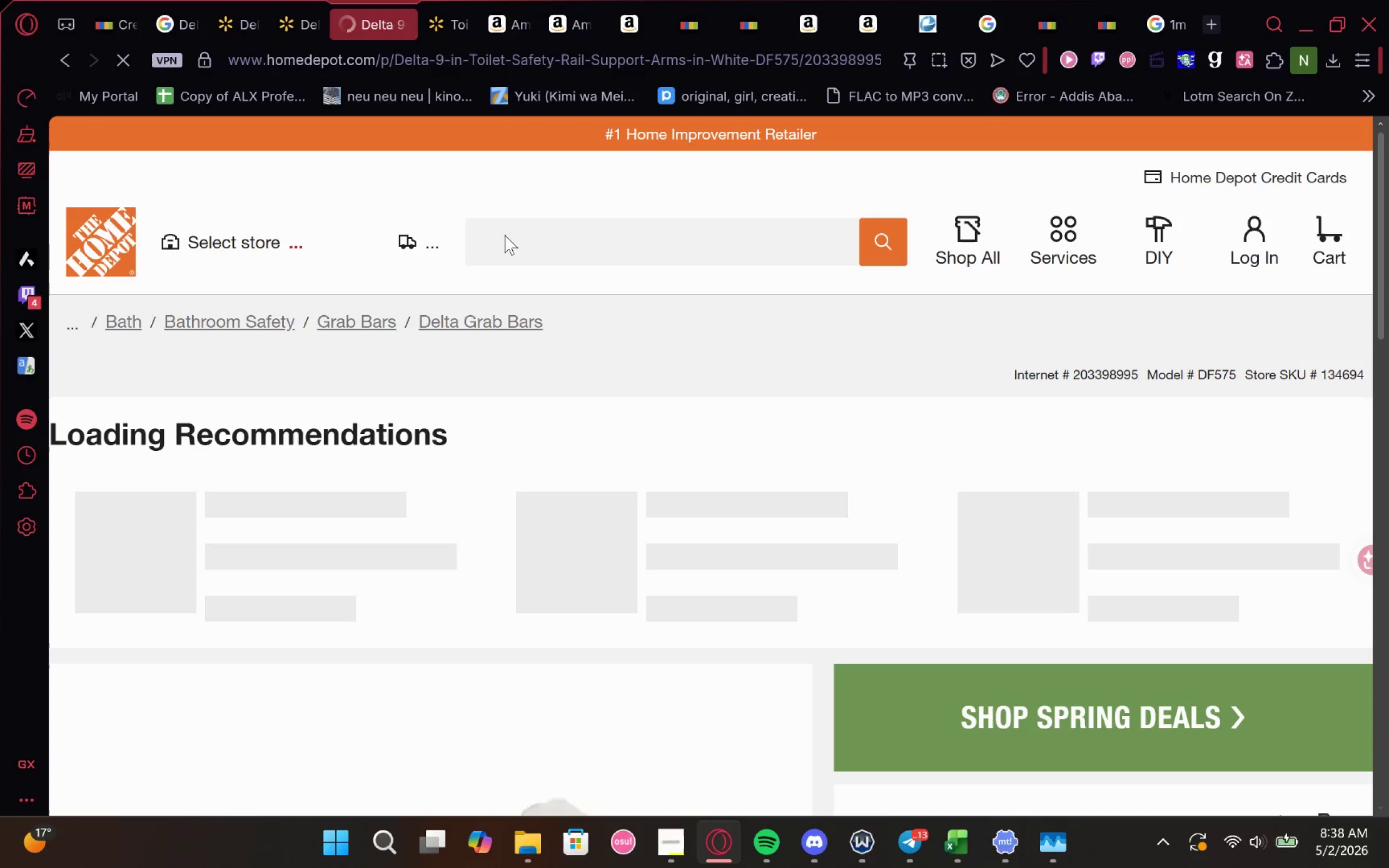 
left_click([481, 286])
 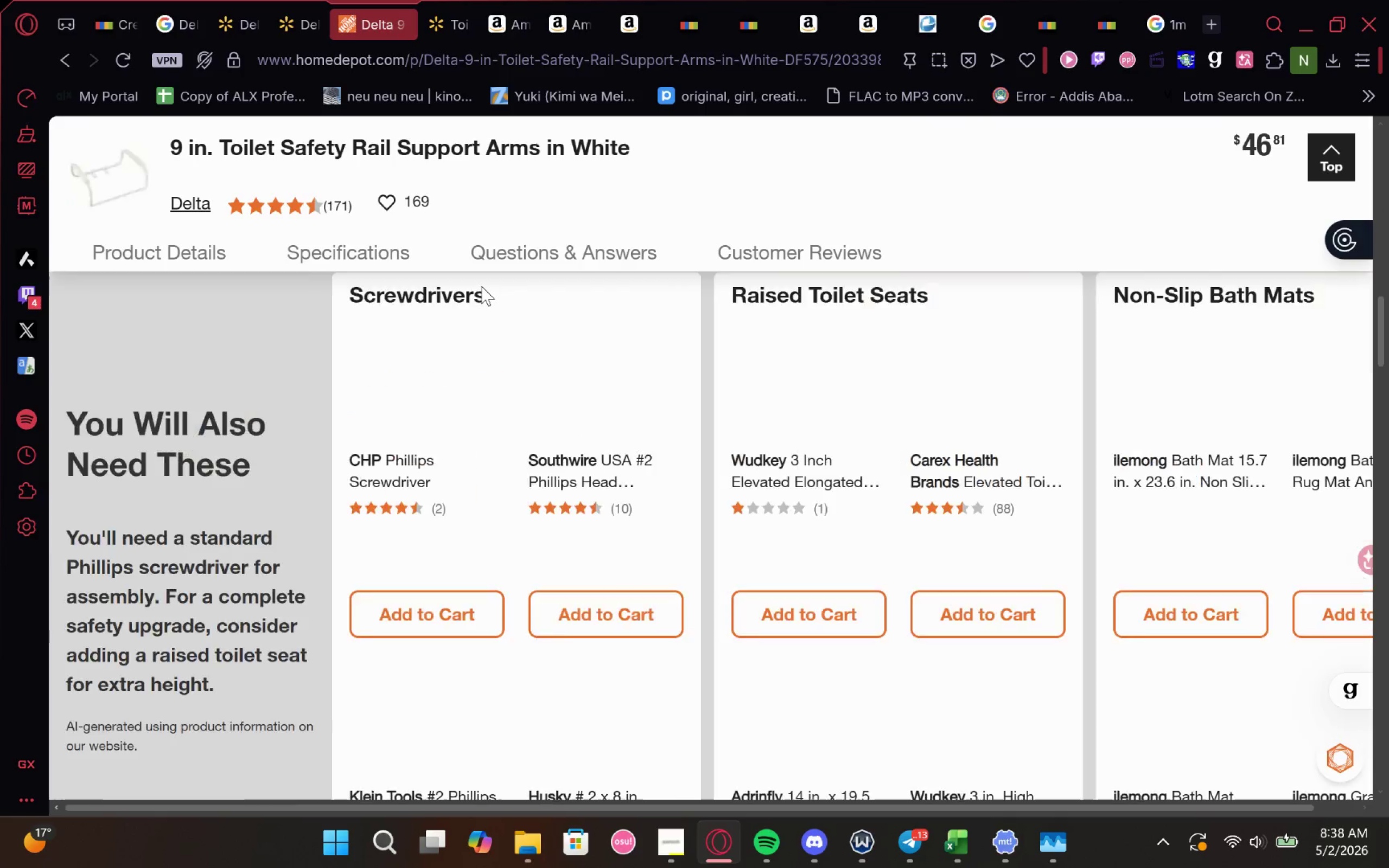 
wait(16.3)
 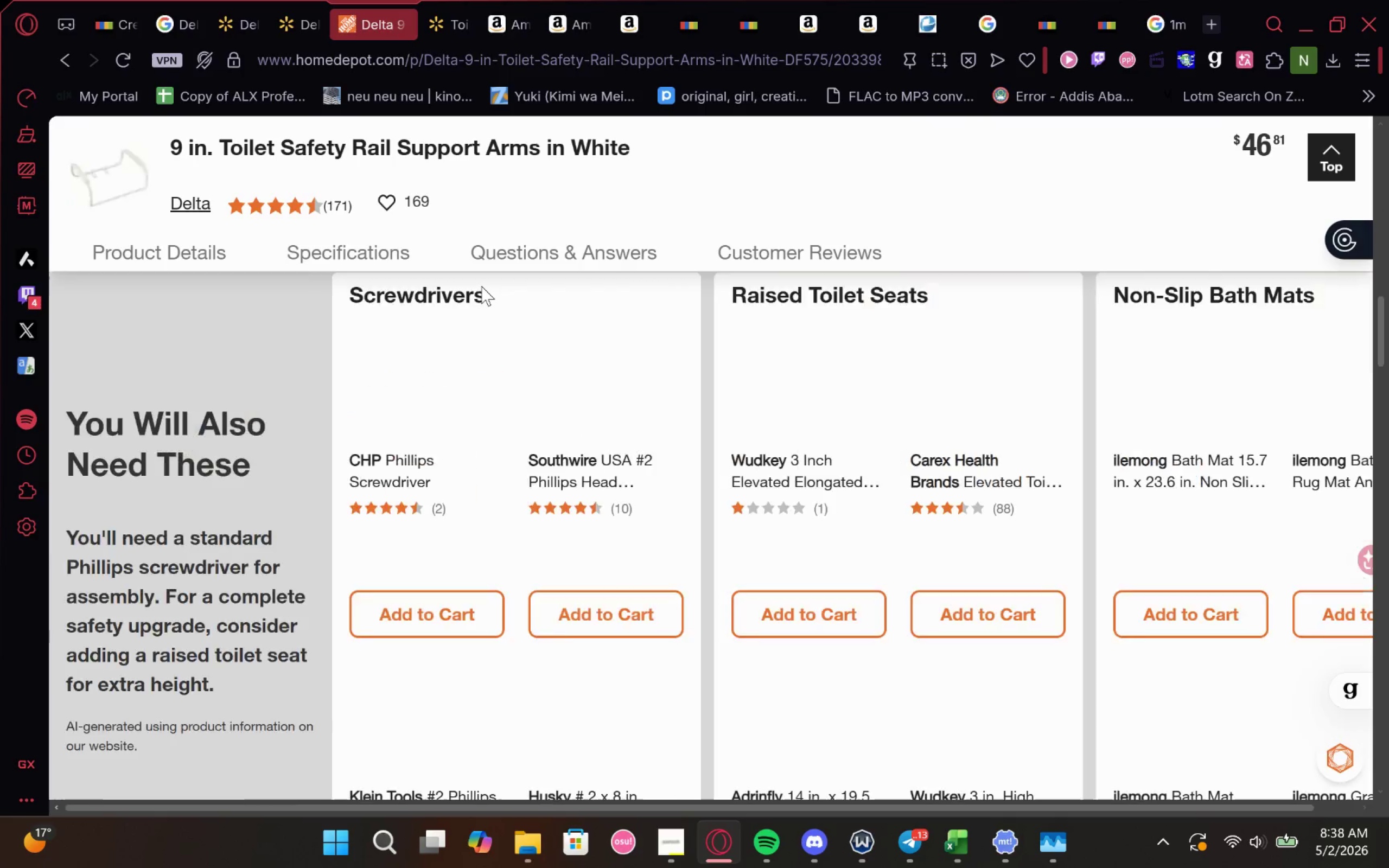 
mouse_move([905, 632])
 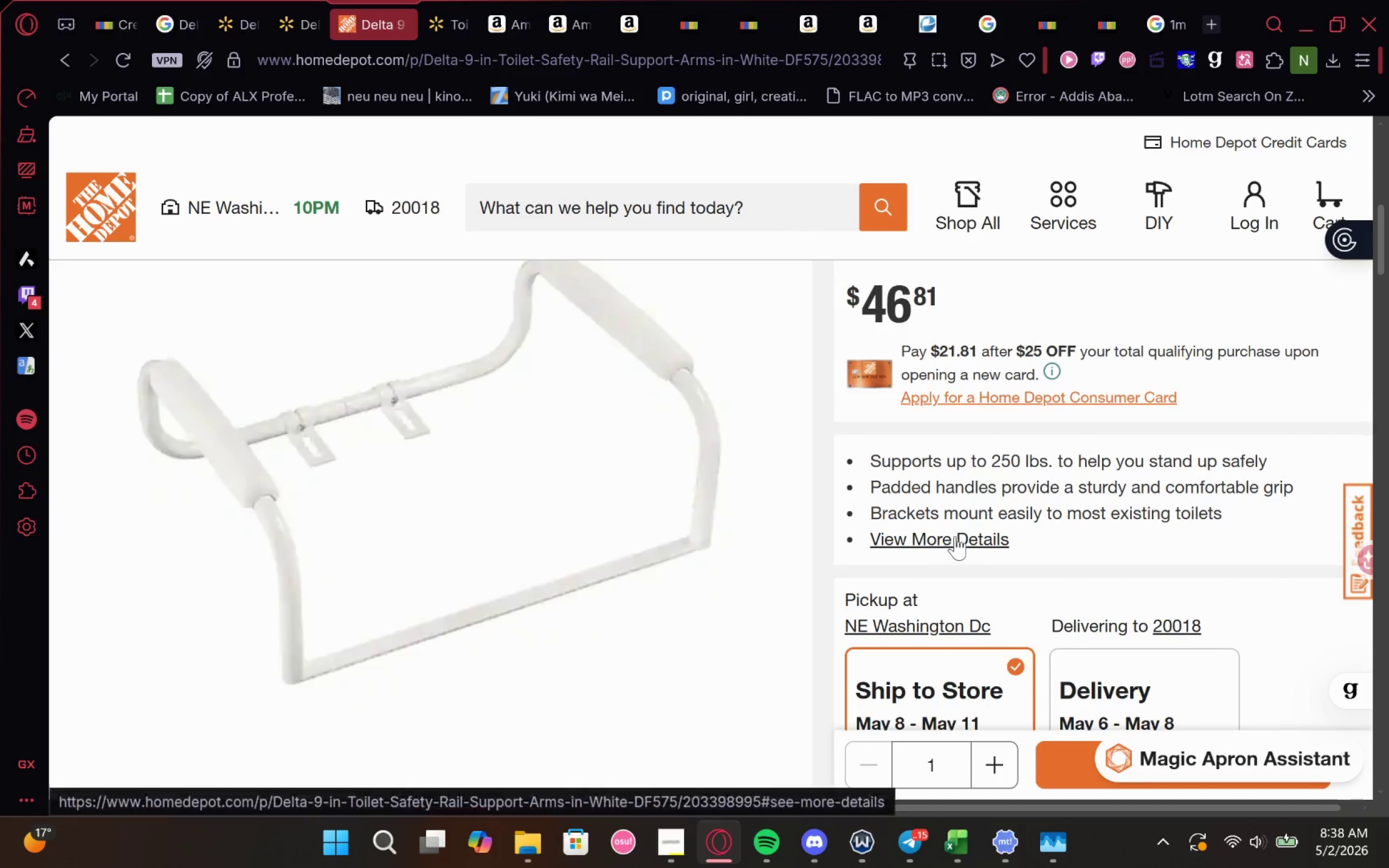 
left_click([957, 534])
 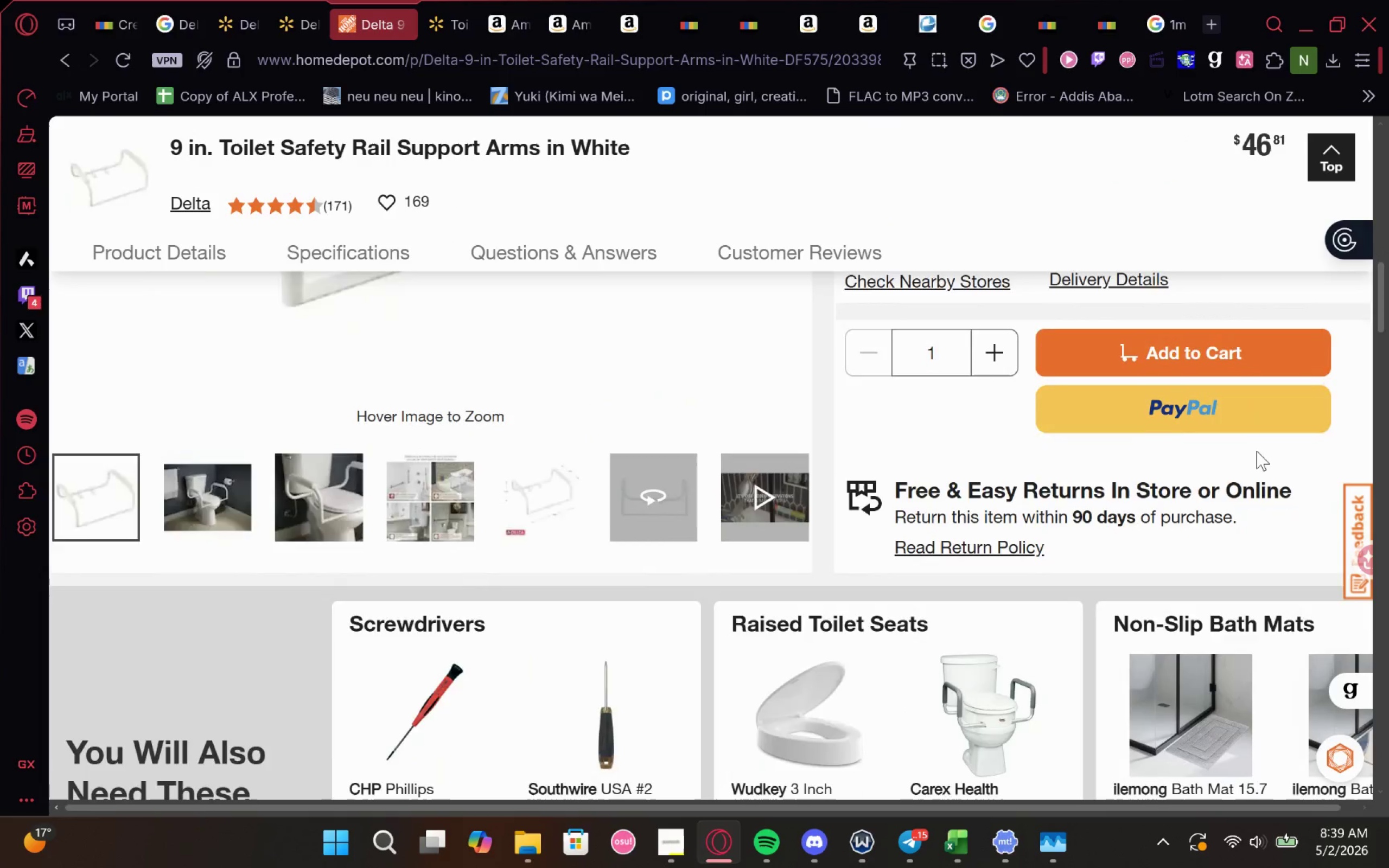 
wait(6.78)
 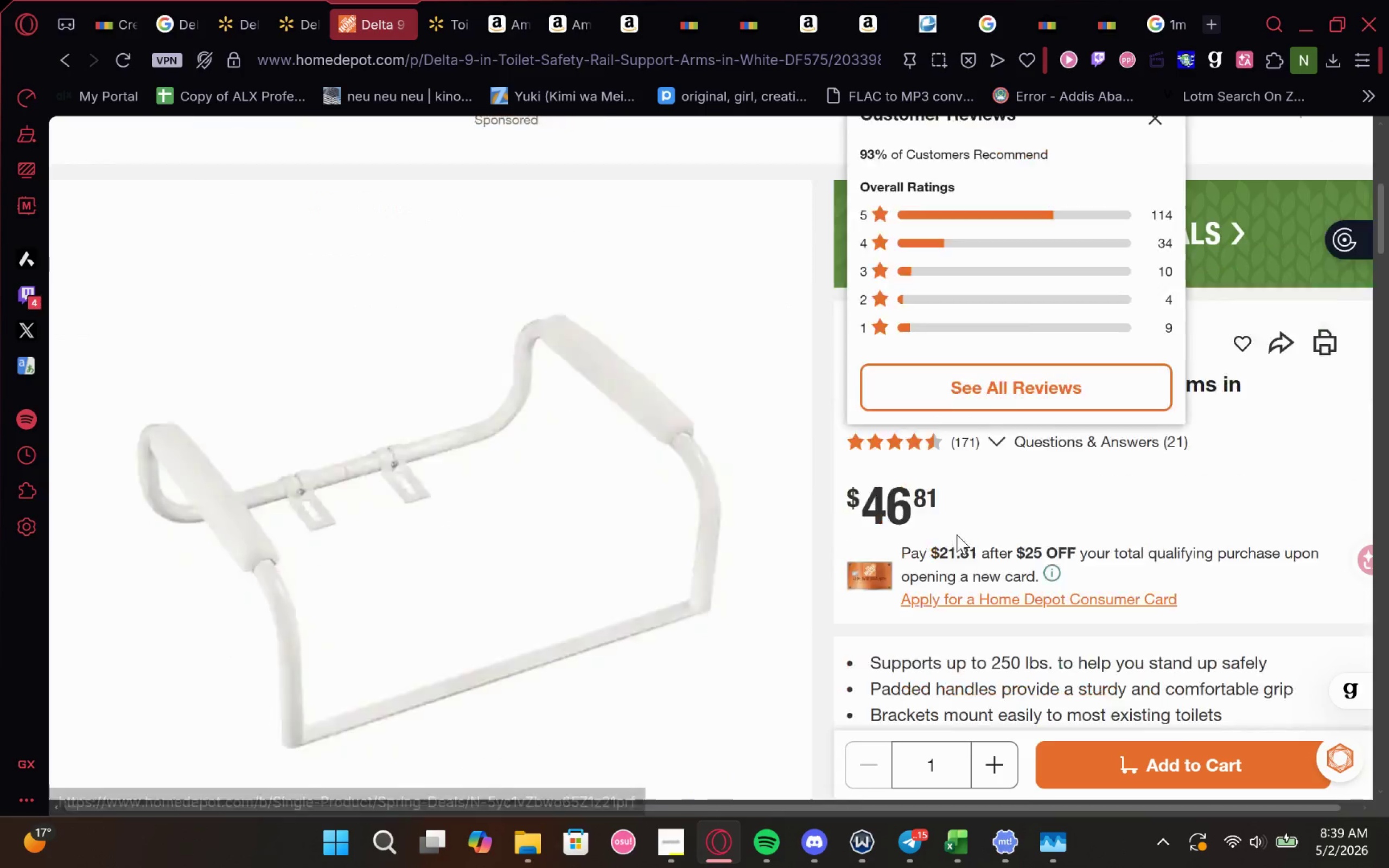 
left_click([989, 341])
 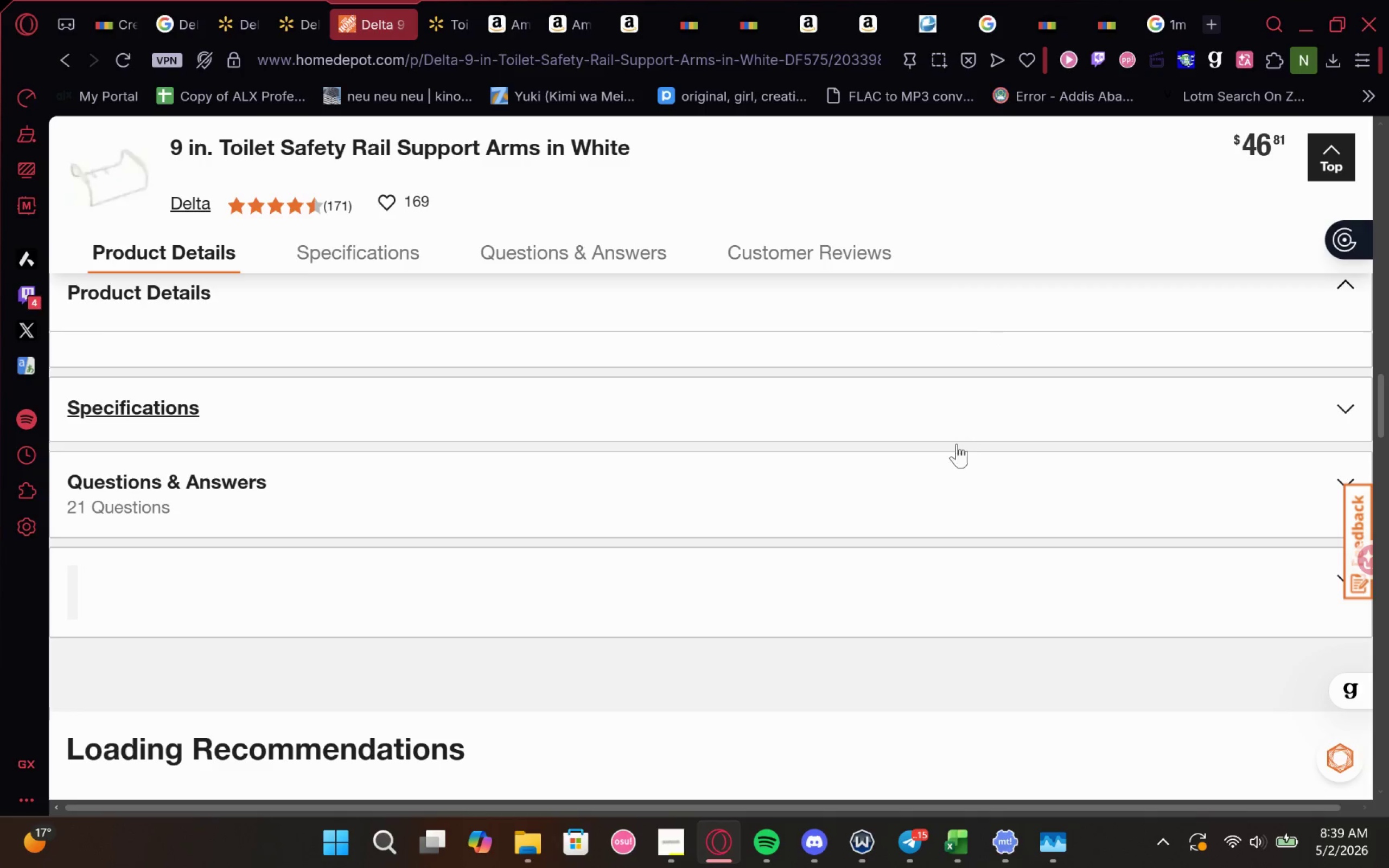 
left_click([957, 429])
 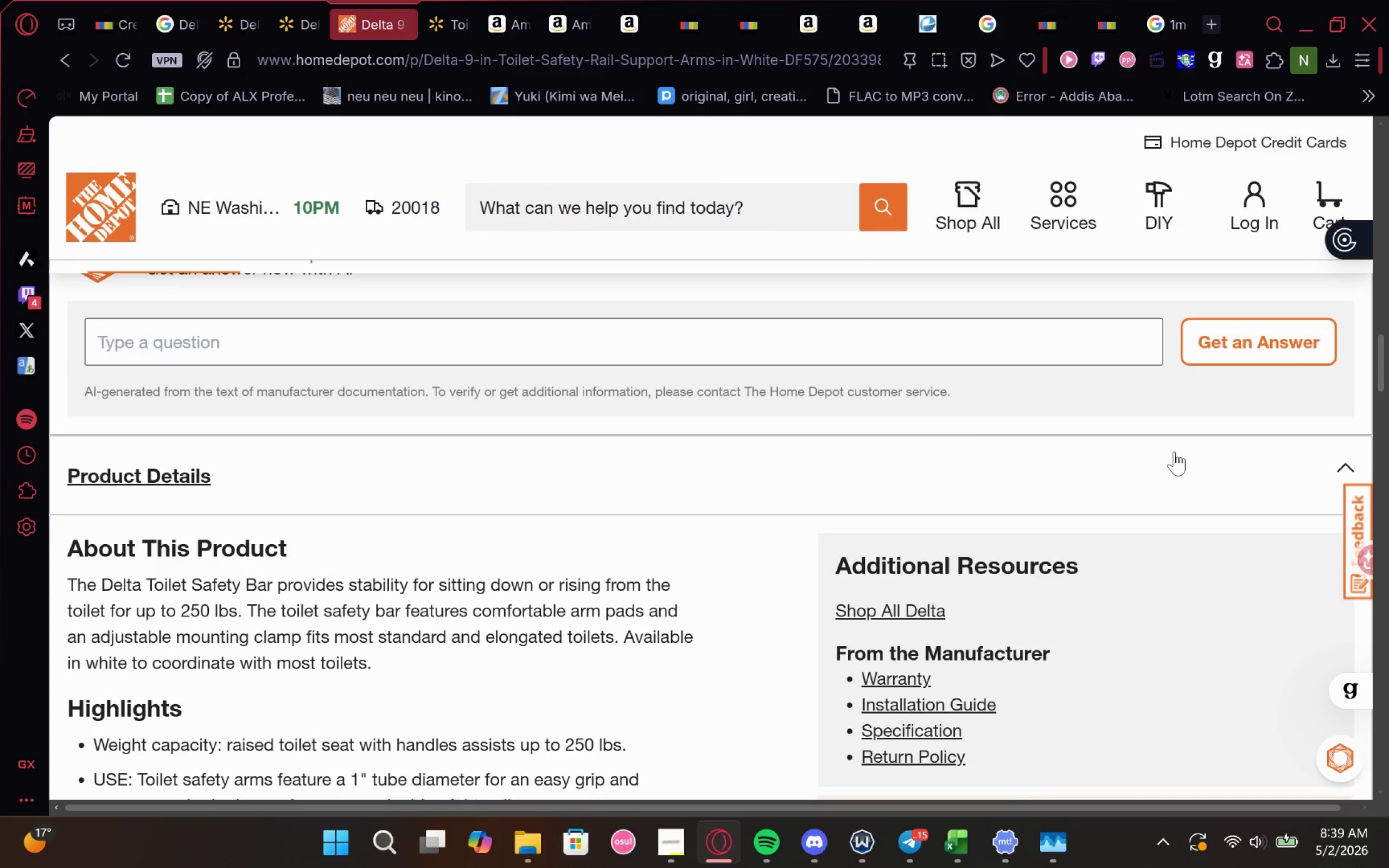 
mouse_move([1077, 520])
 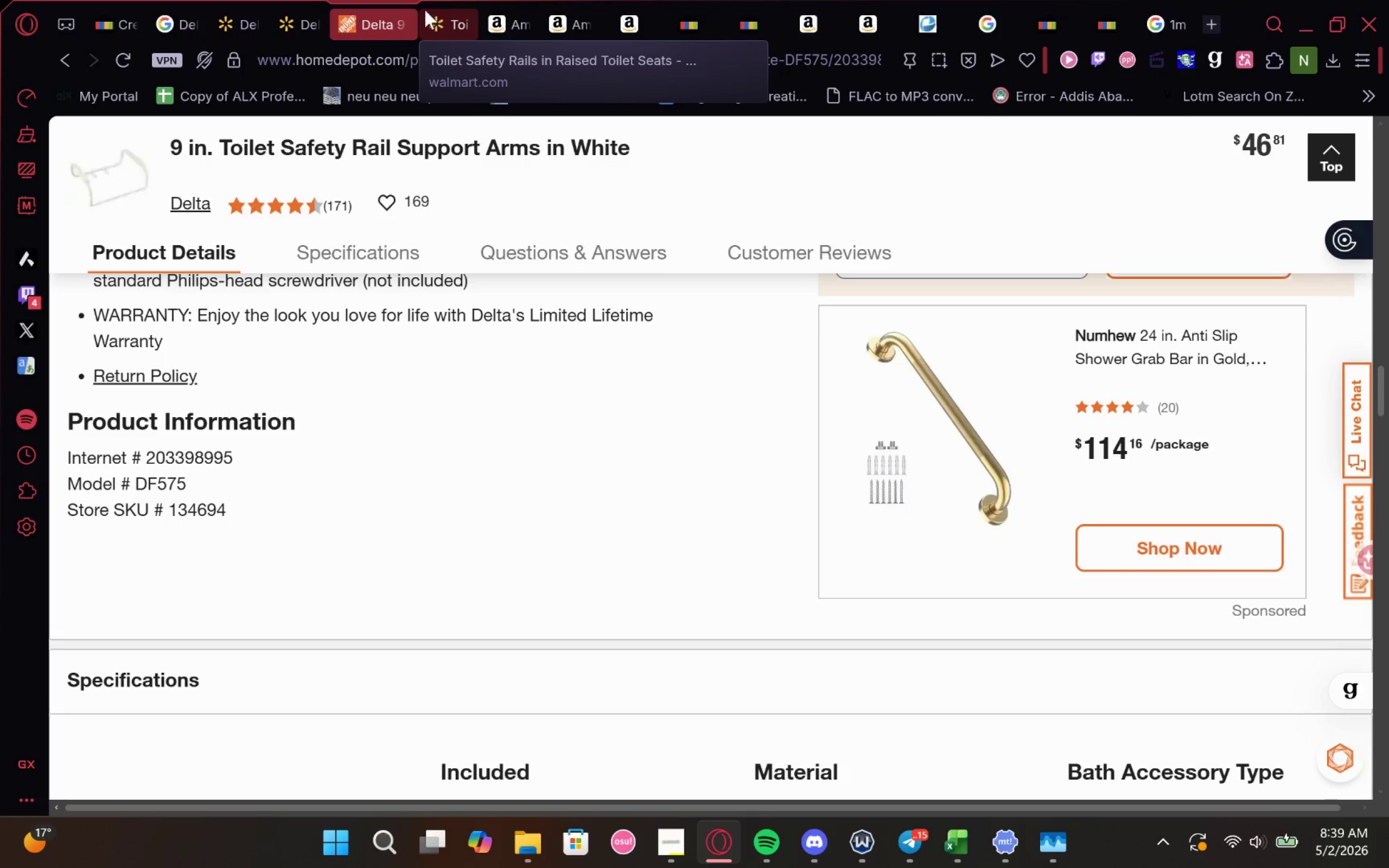 
wait(7.05)
 